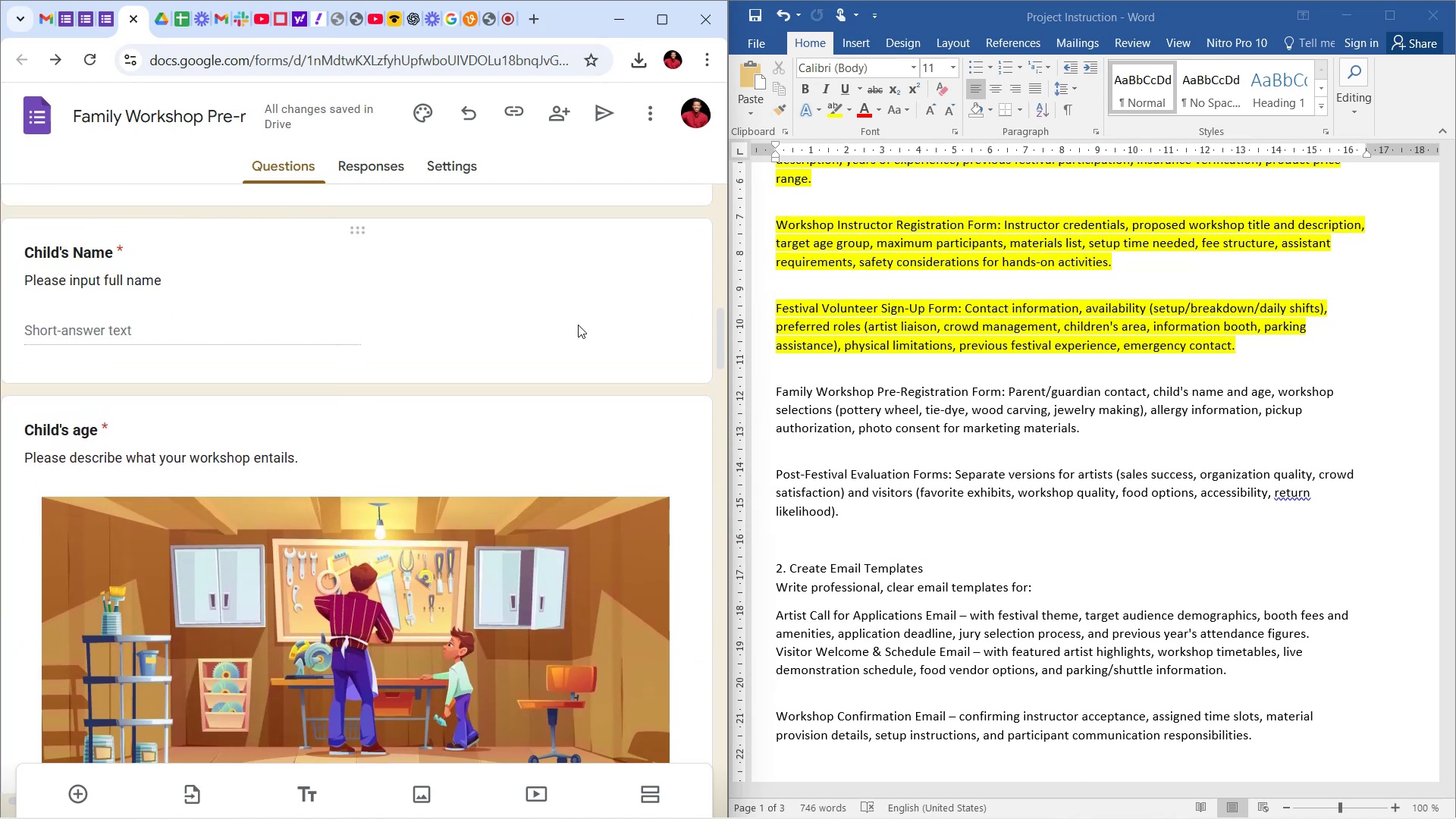 
scroll: coordinate [538, 381], scroll_direction: down, amount: 12.0
 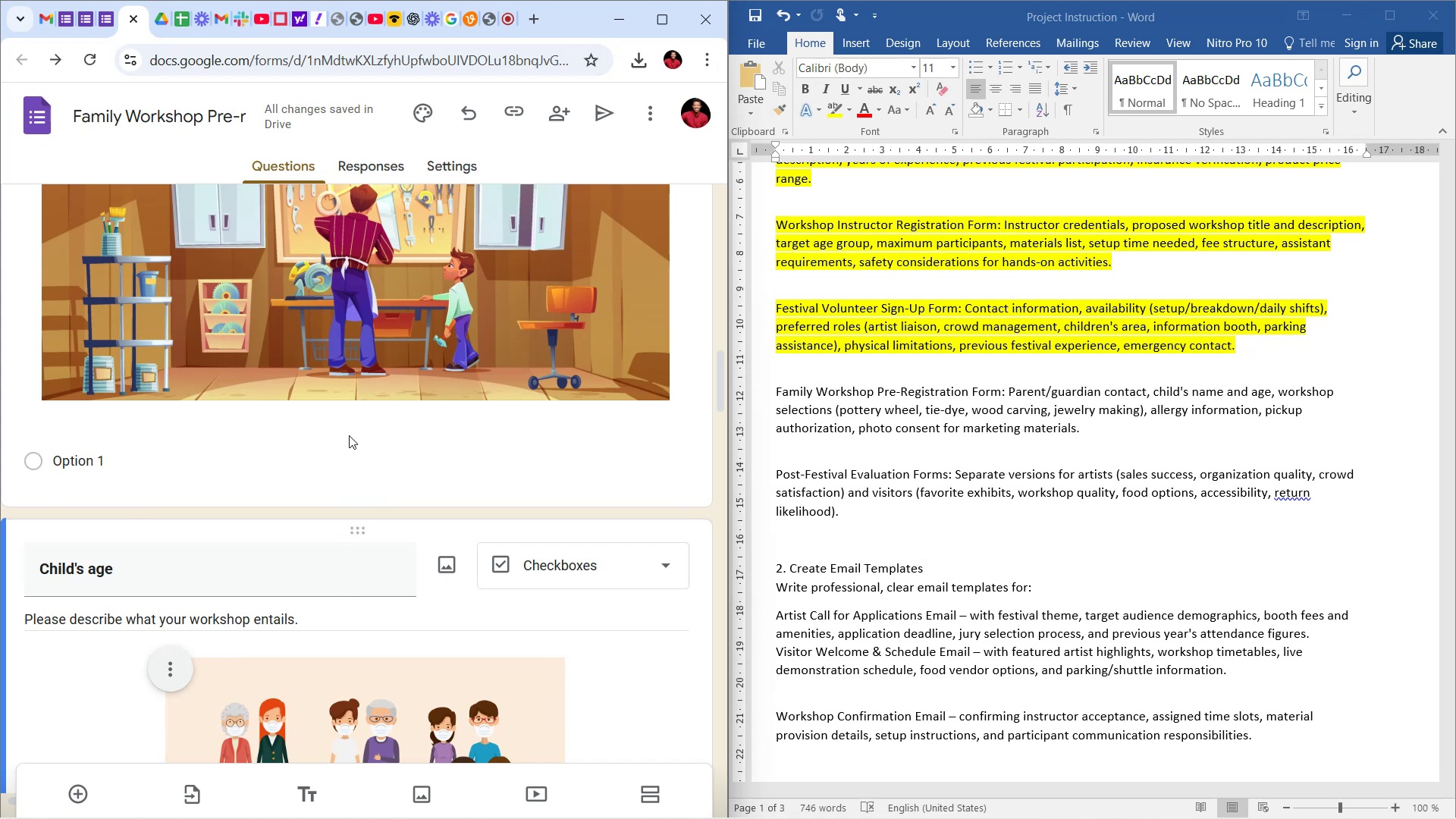 
scroll: coordinate [332, 367], scroll_direction: up, amount: 10.0
 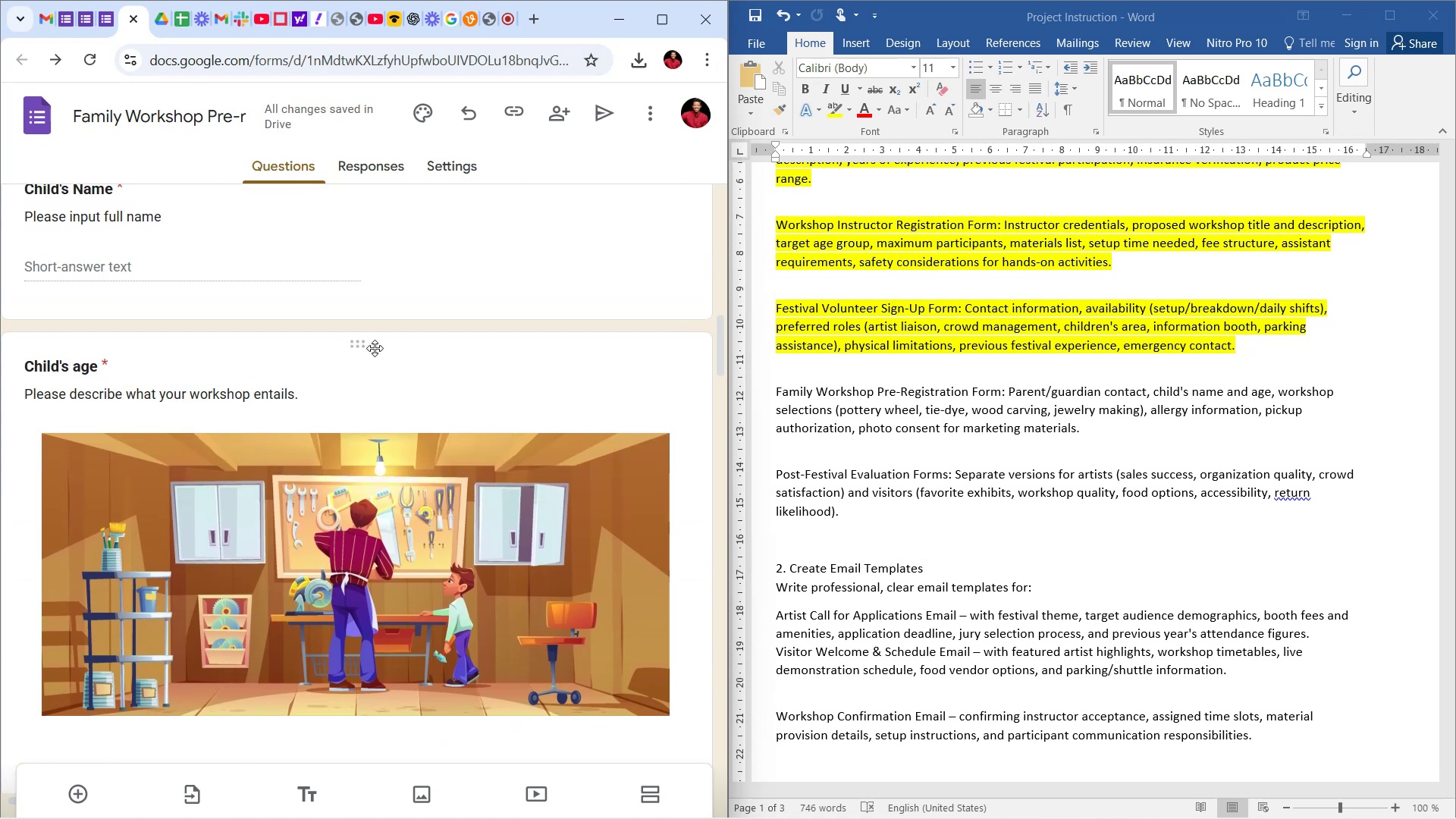 
left_click([482, 362])
 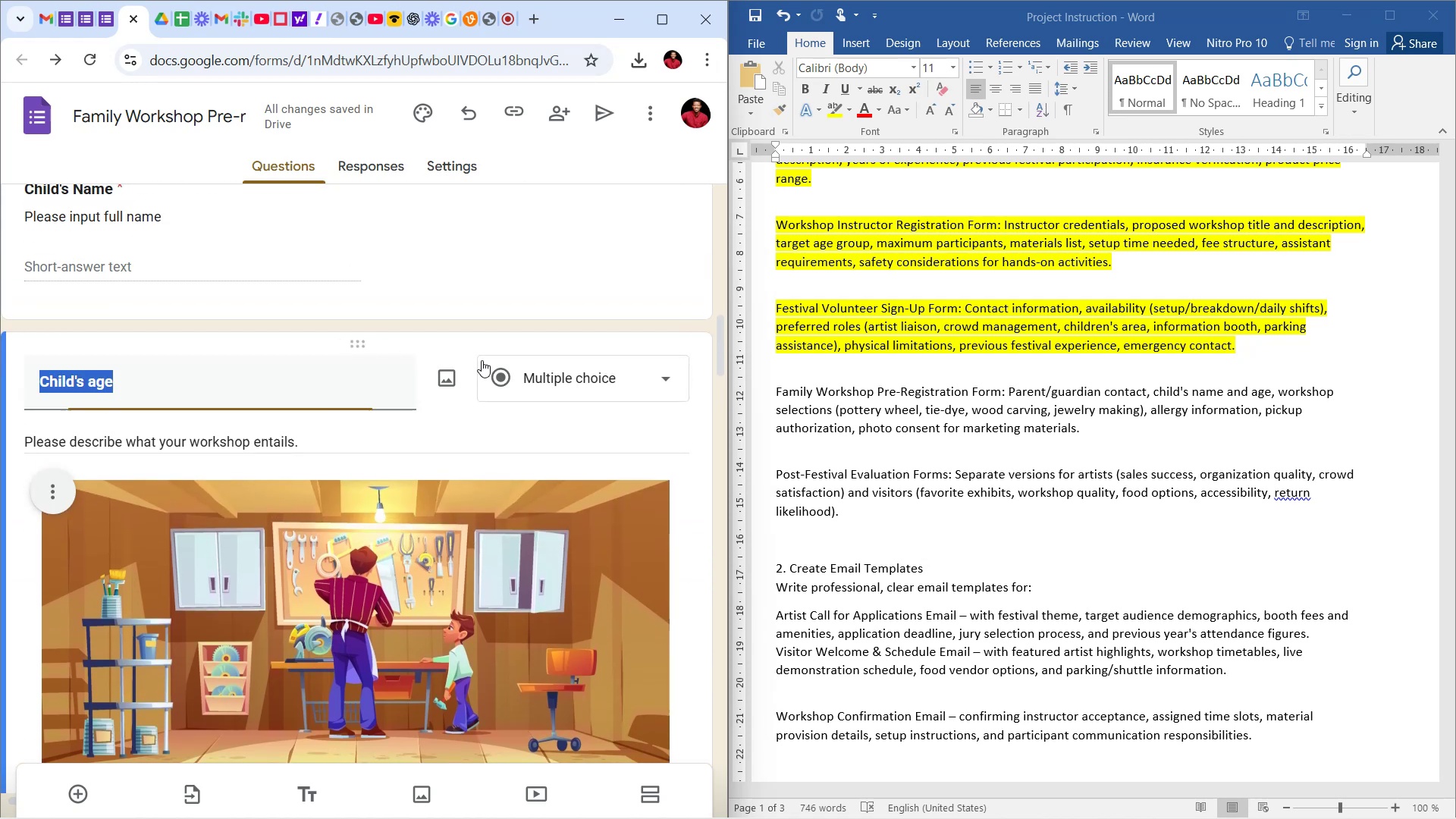 
scroll: coordinate [488, 357], scroll_direction: down, amount: 31.0
 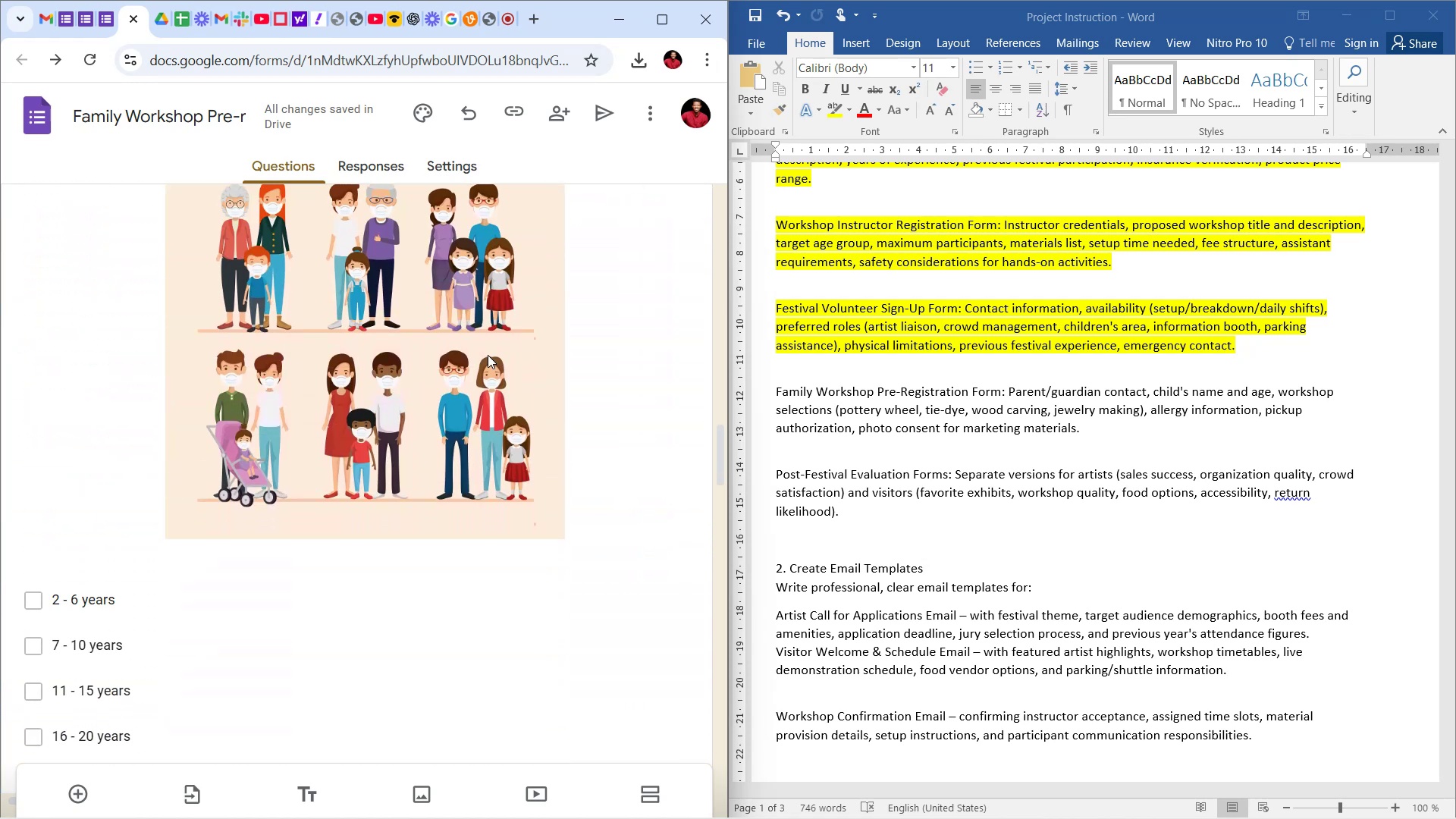 
scroll: coordinate [485, 344], scroll_direction: up, amount: 9.0
 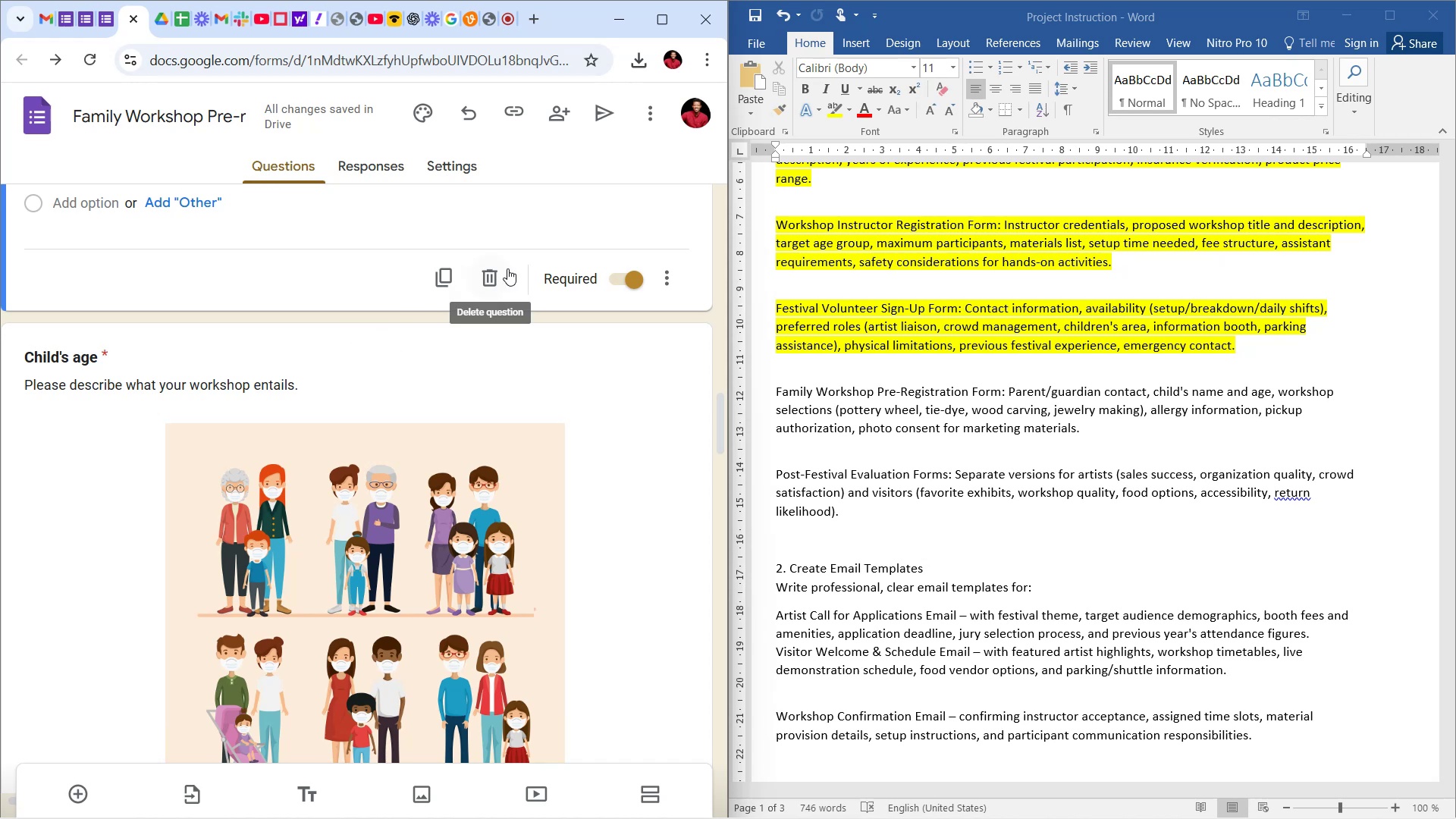 
left_click([500, 275])
 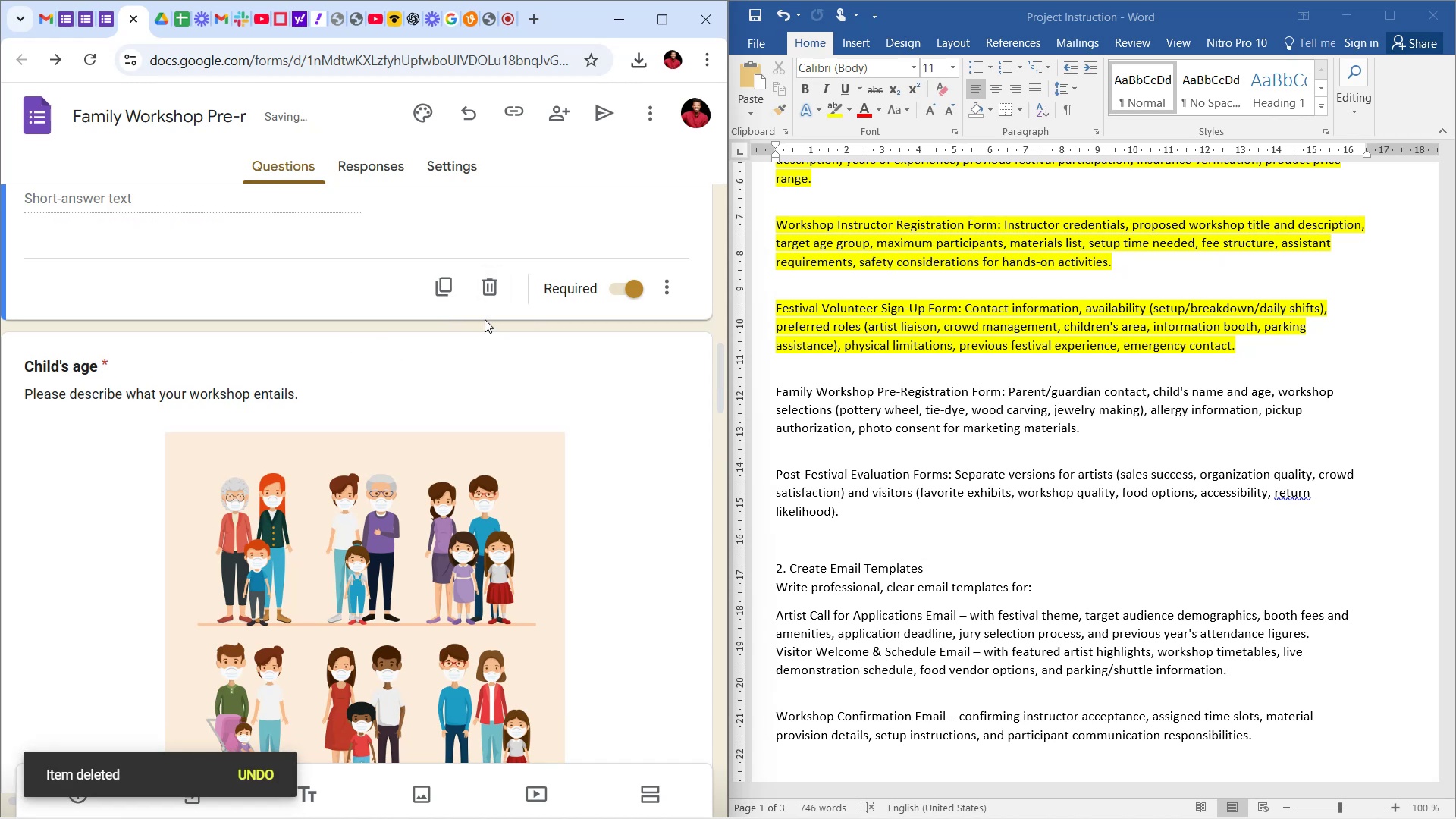 
scroll: coordinate [488, 354], scroll_direction: up, amount: 11.0
 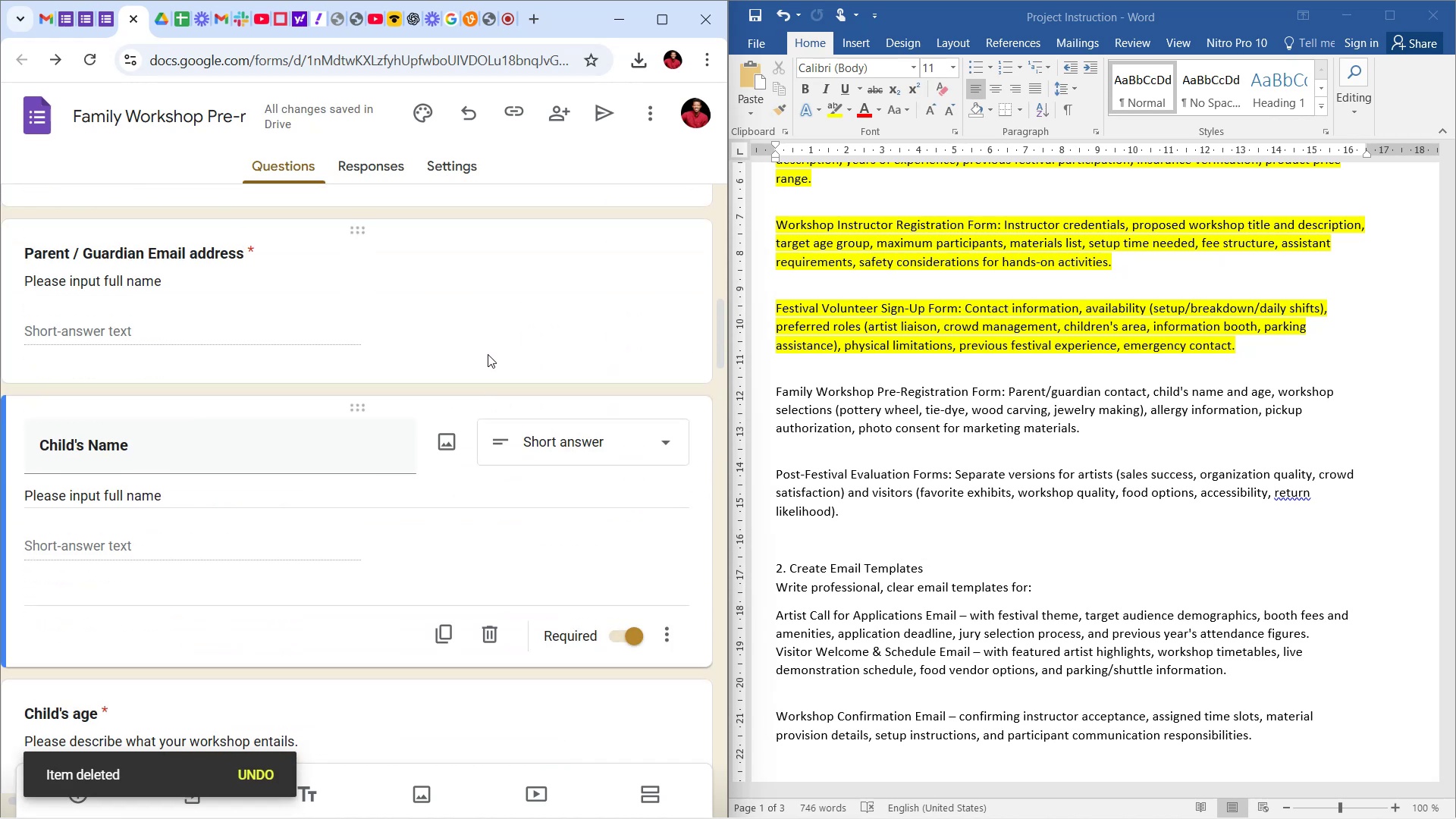 
scroll: coordinate [488, 354], scroll_direction: down, amount: 1.0
 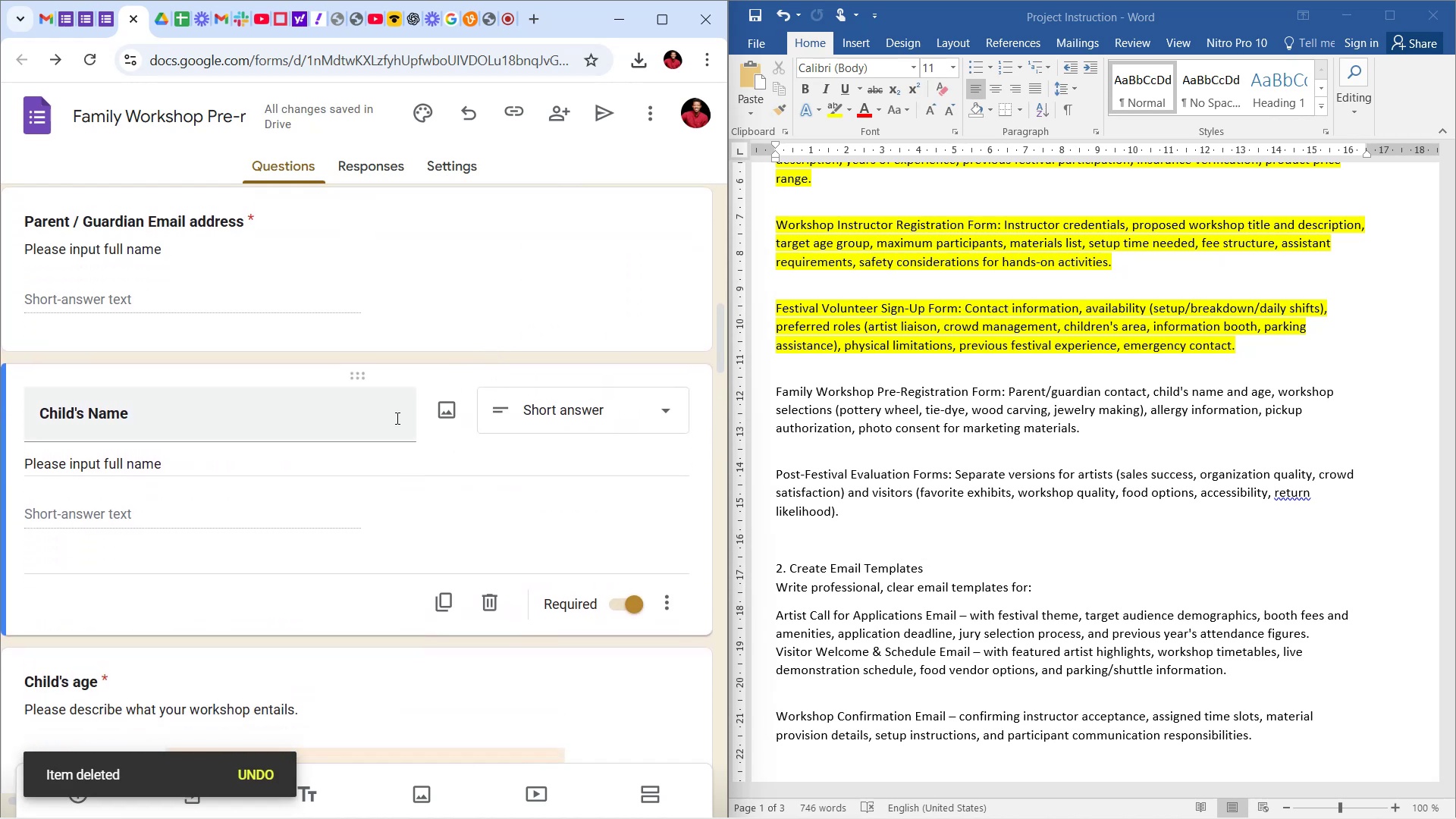 
left_click([556, 457])
 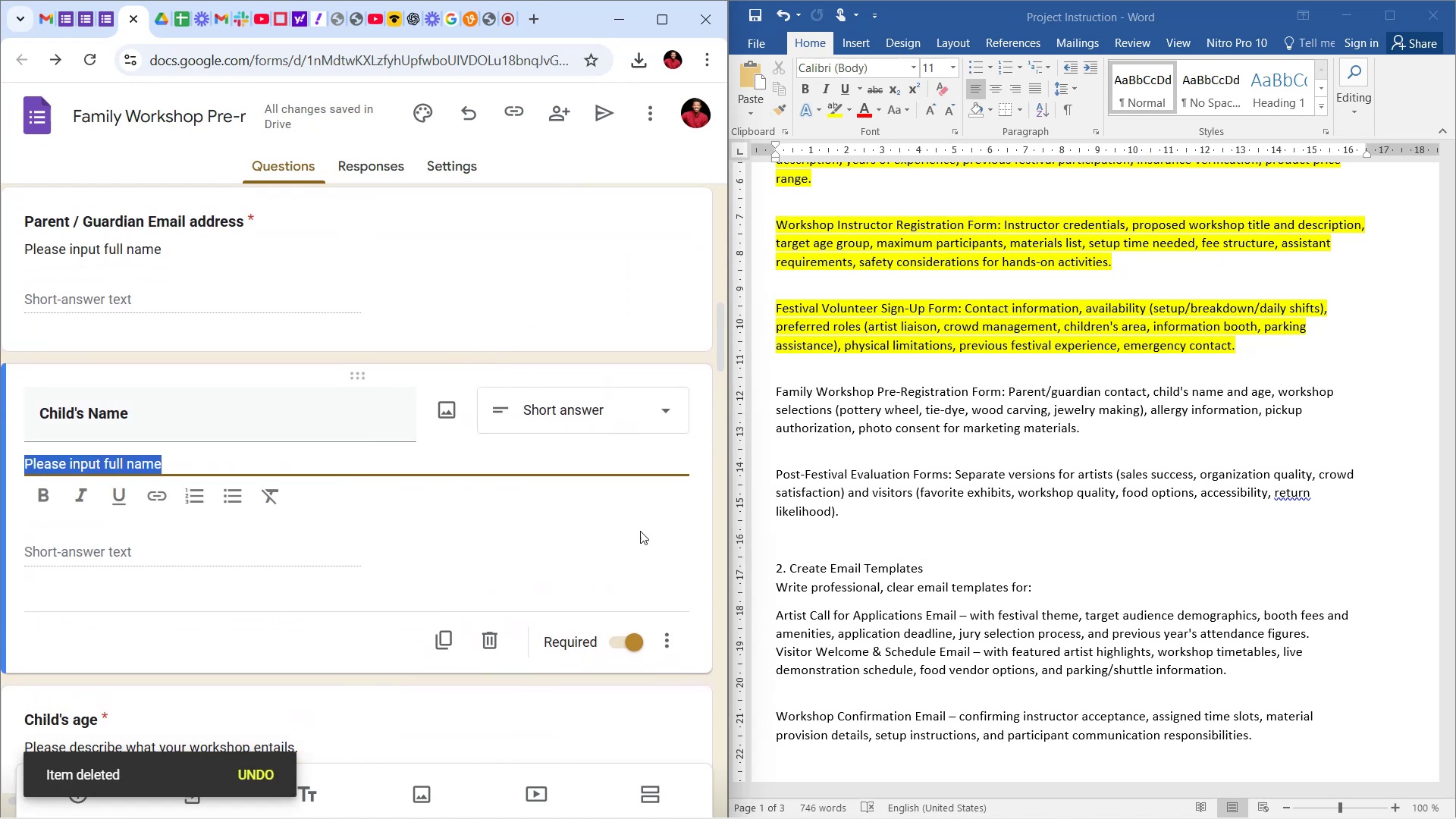 
left_click([669, 582])
 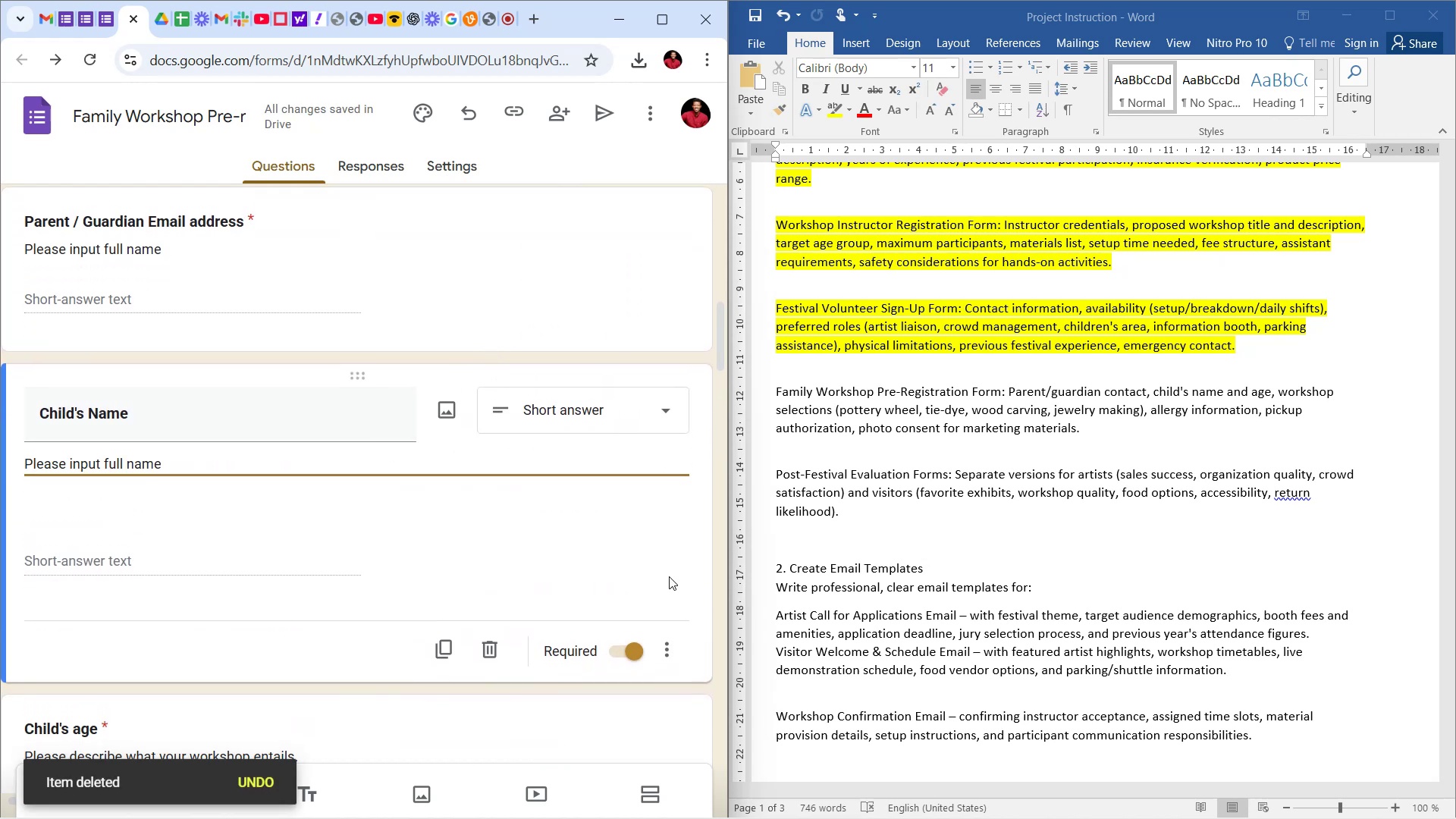 
scroll: coordinate [317, 516], scroll_direction: down, amount: 10.0
 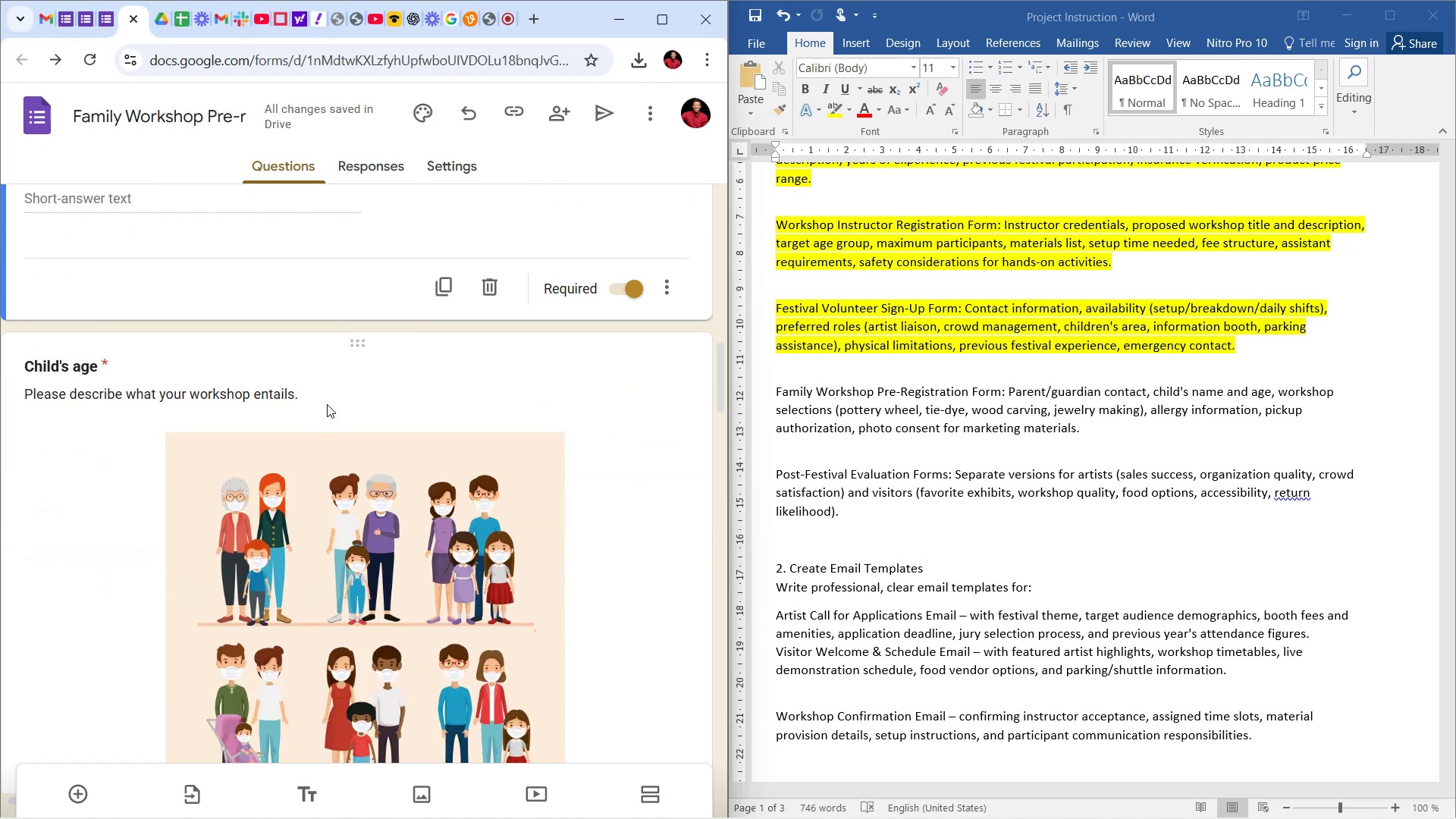 
left_click([323, 394])
 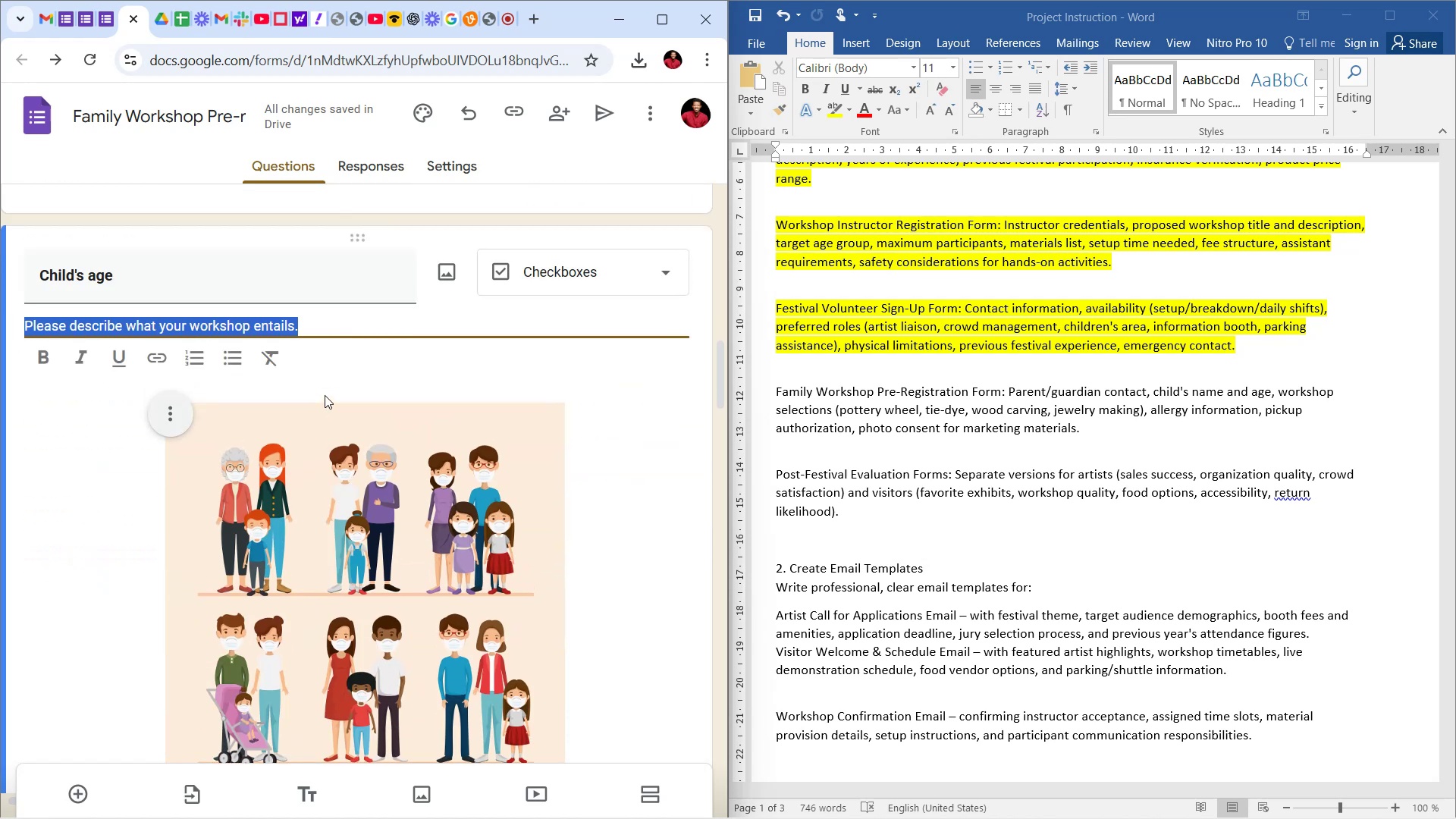 
type(Choose age range below)
 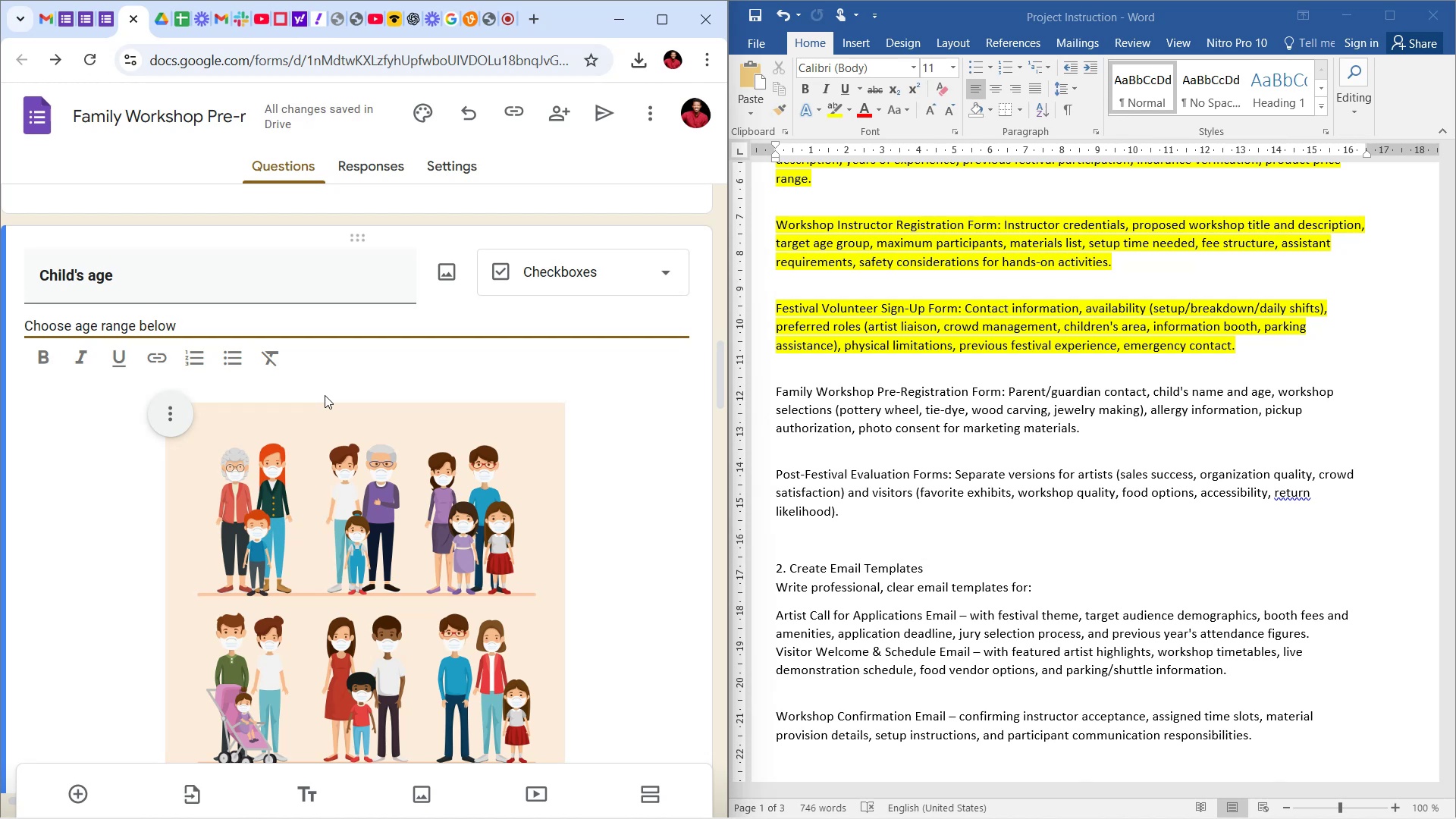 
left_click([613, 381])
 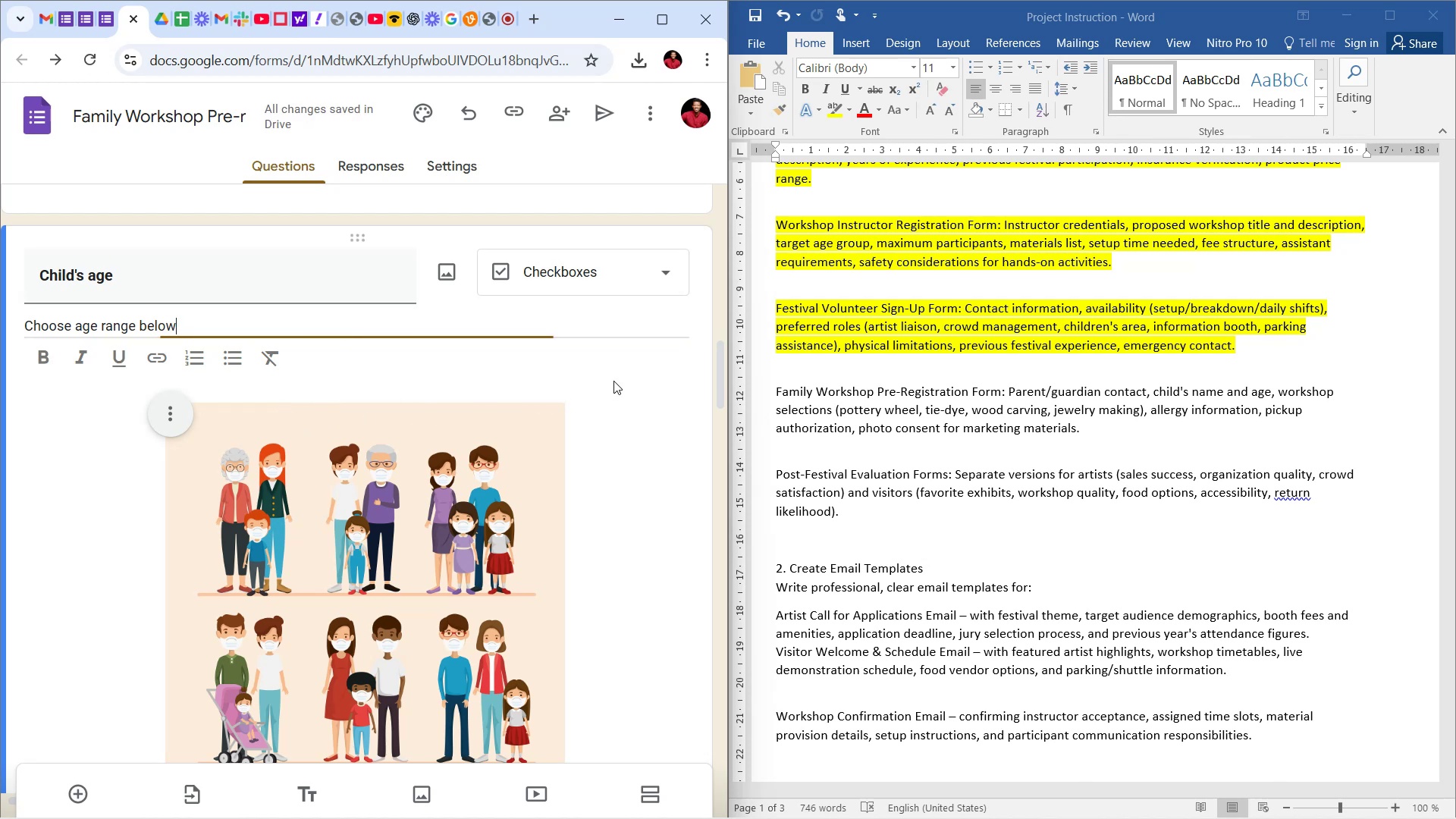 
scroll: coordinate [589, 365], scroll_direction: down, amount: 6.0
 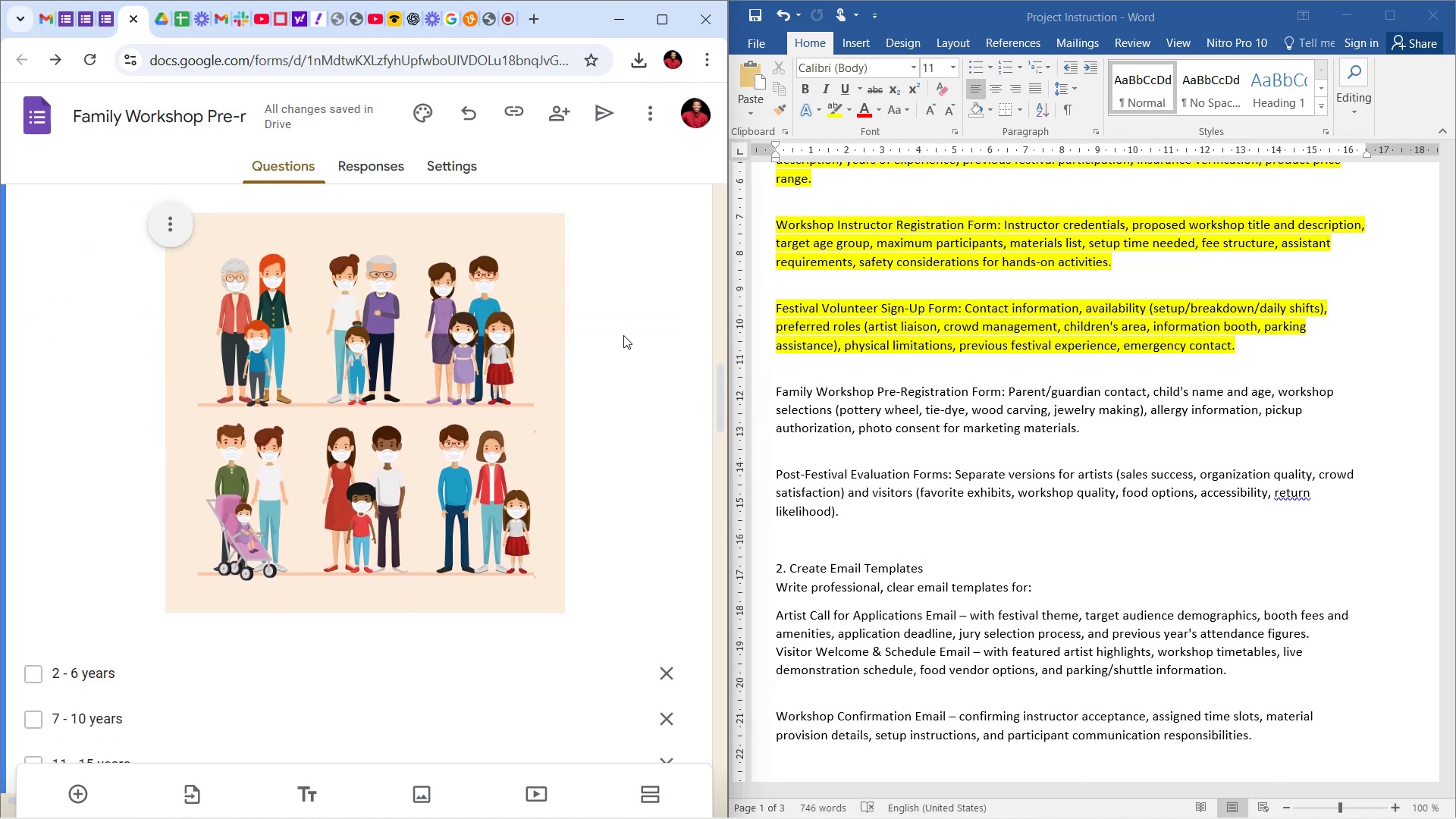 
scroll: coordinate [624, 316], scroll_direction: up, amount: 7.0
 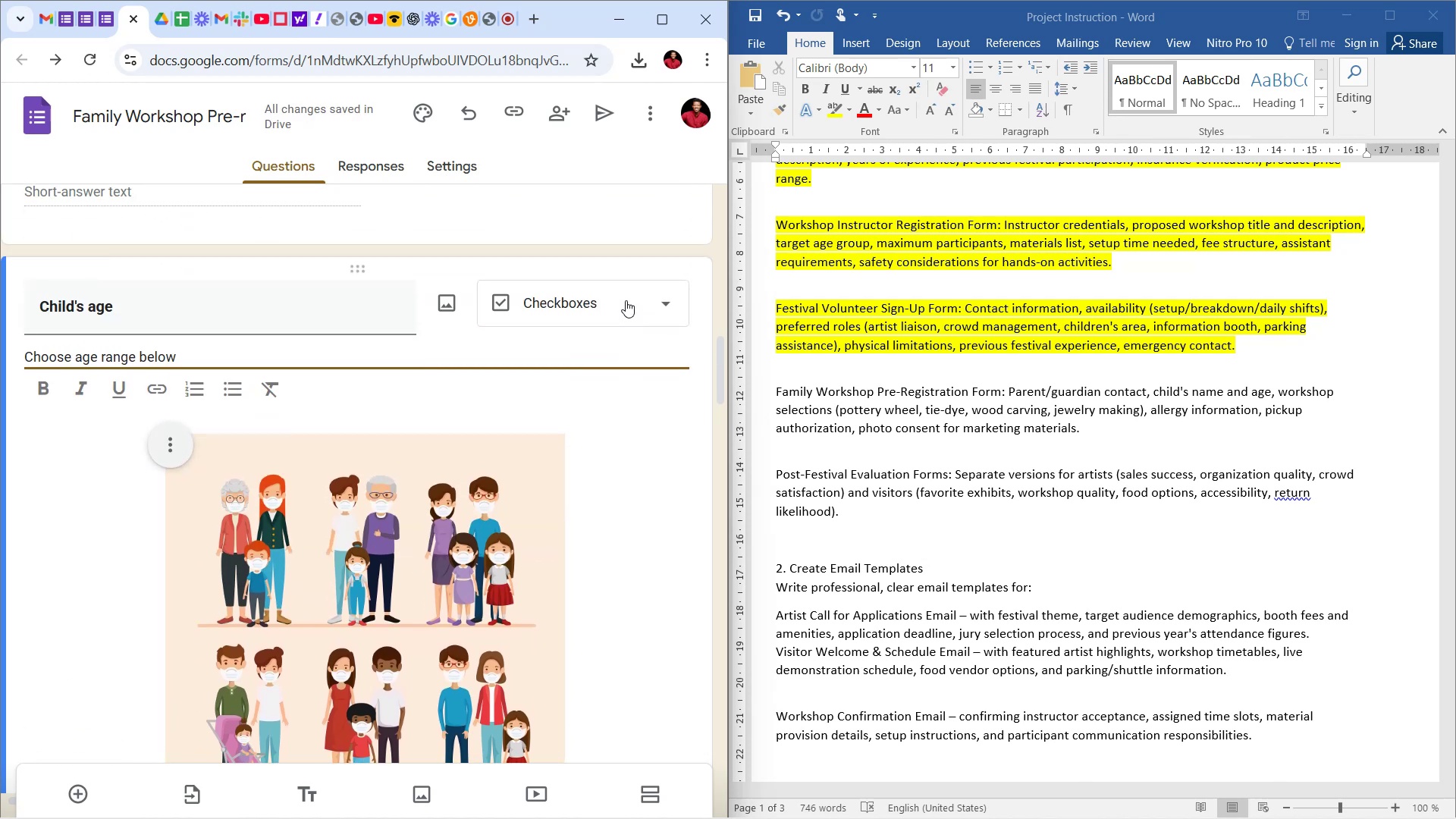 
left_click([617, 300])
 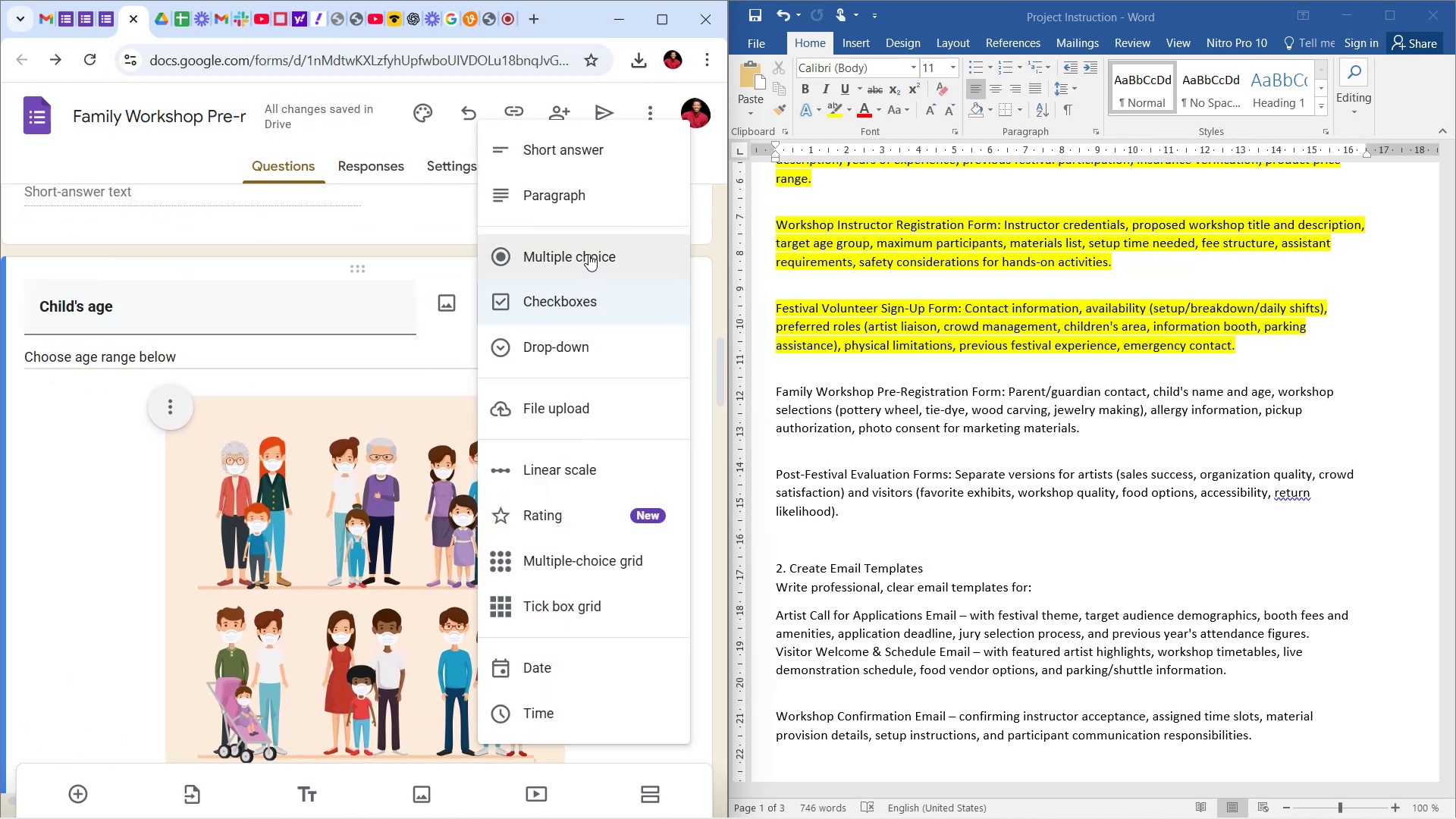 
left_click([591, 254])
 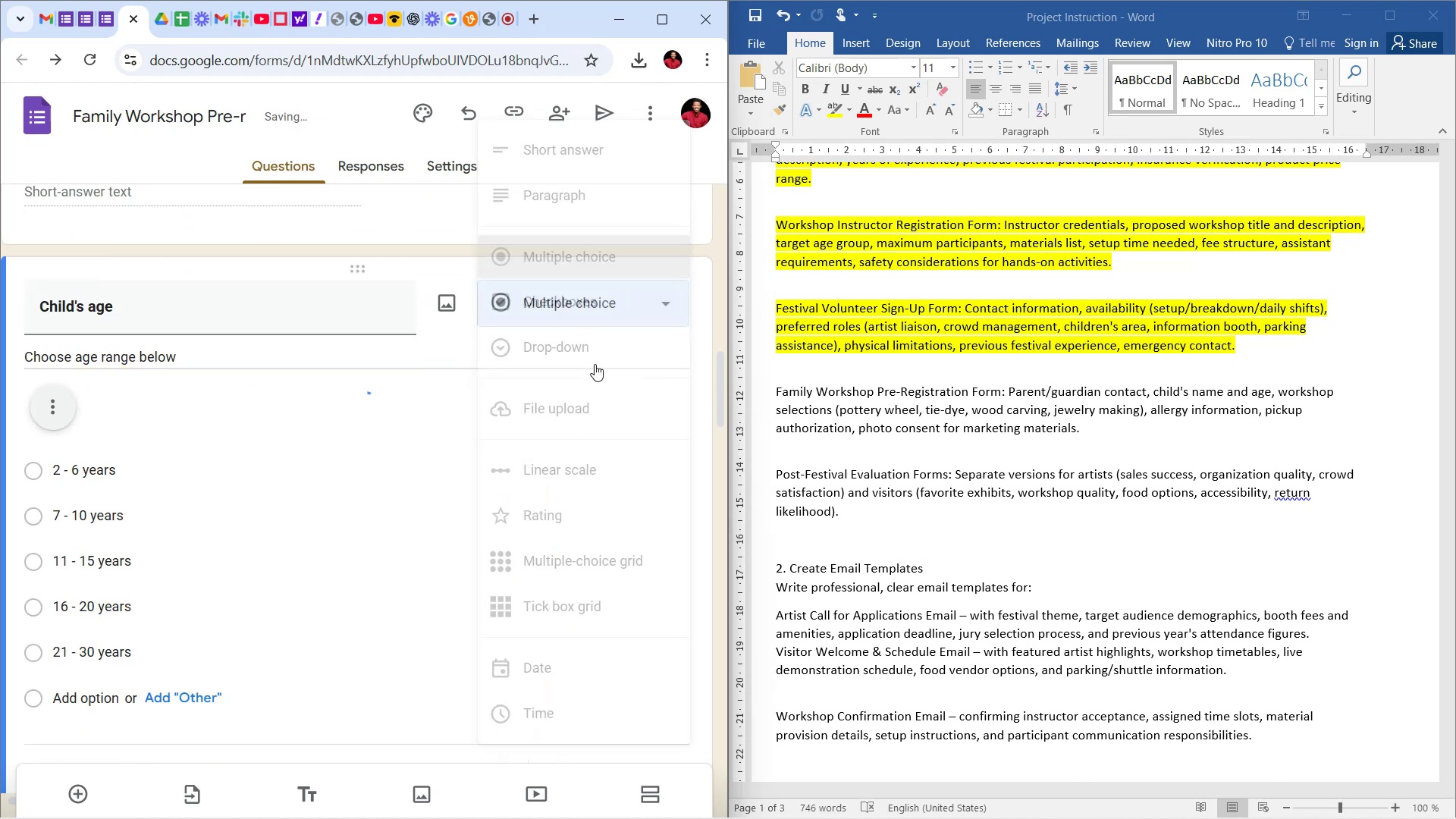 
scroll: coordinate [629, 348], scroll_direction: down, amount: 16.0
 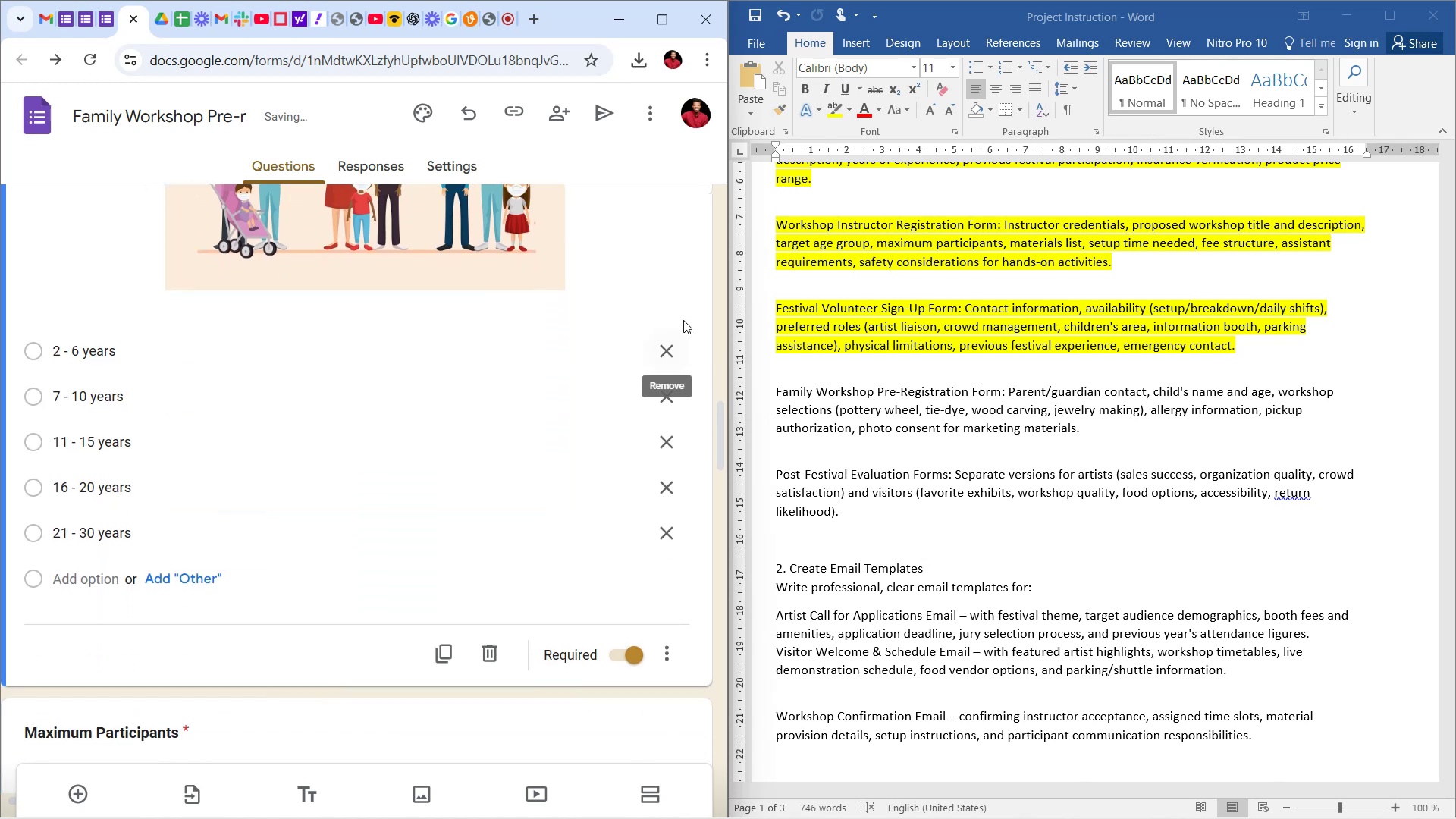 
scroll: coordinate [567, 397], scroll_direction: up, amount: 59.0
 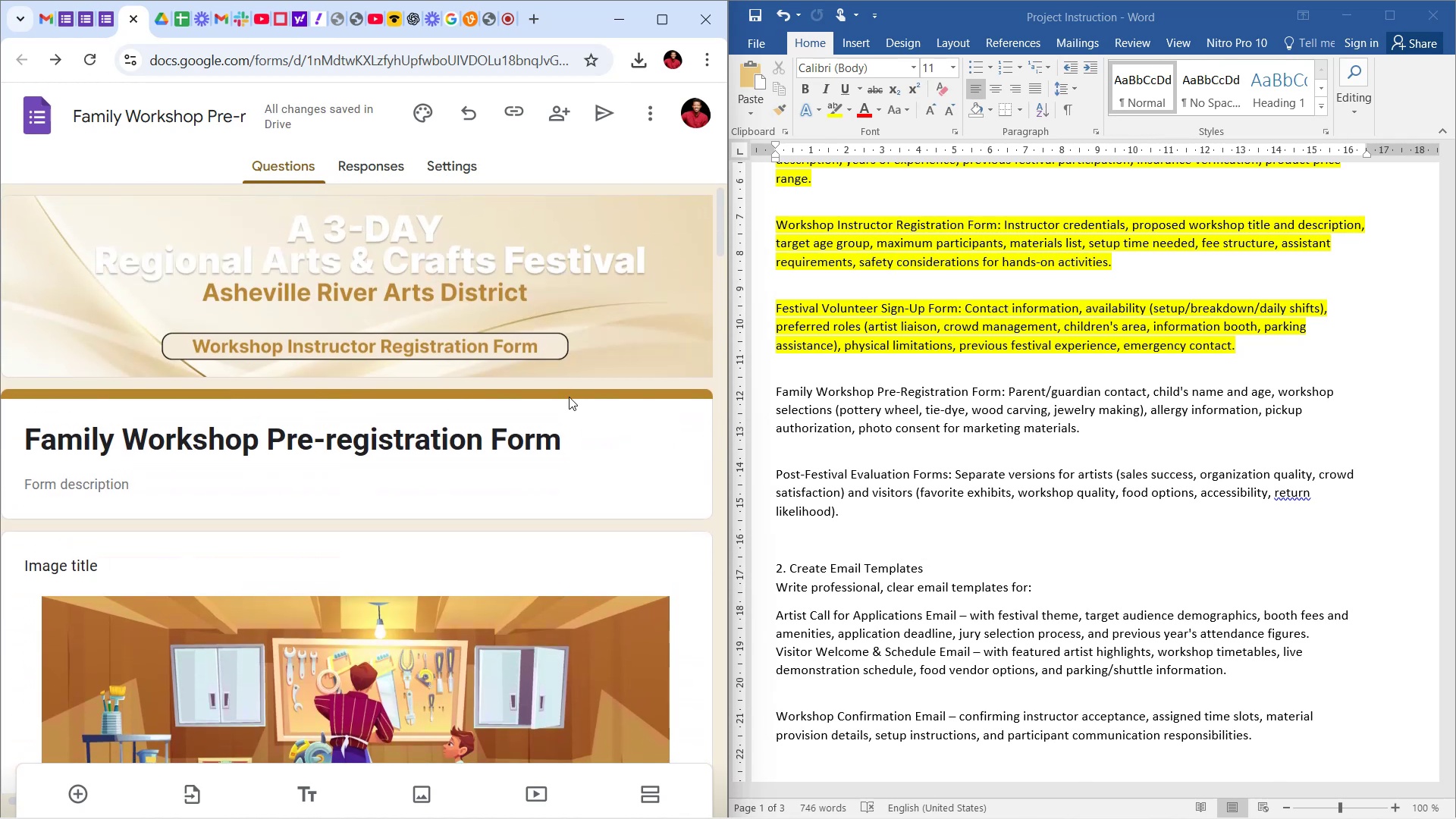 
scroll: coordinate [576, 377], scroll_direction: down, amount: 13.0
 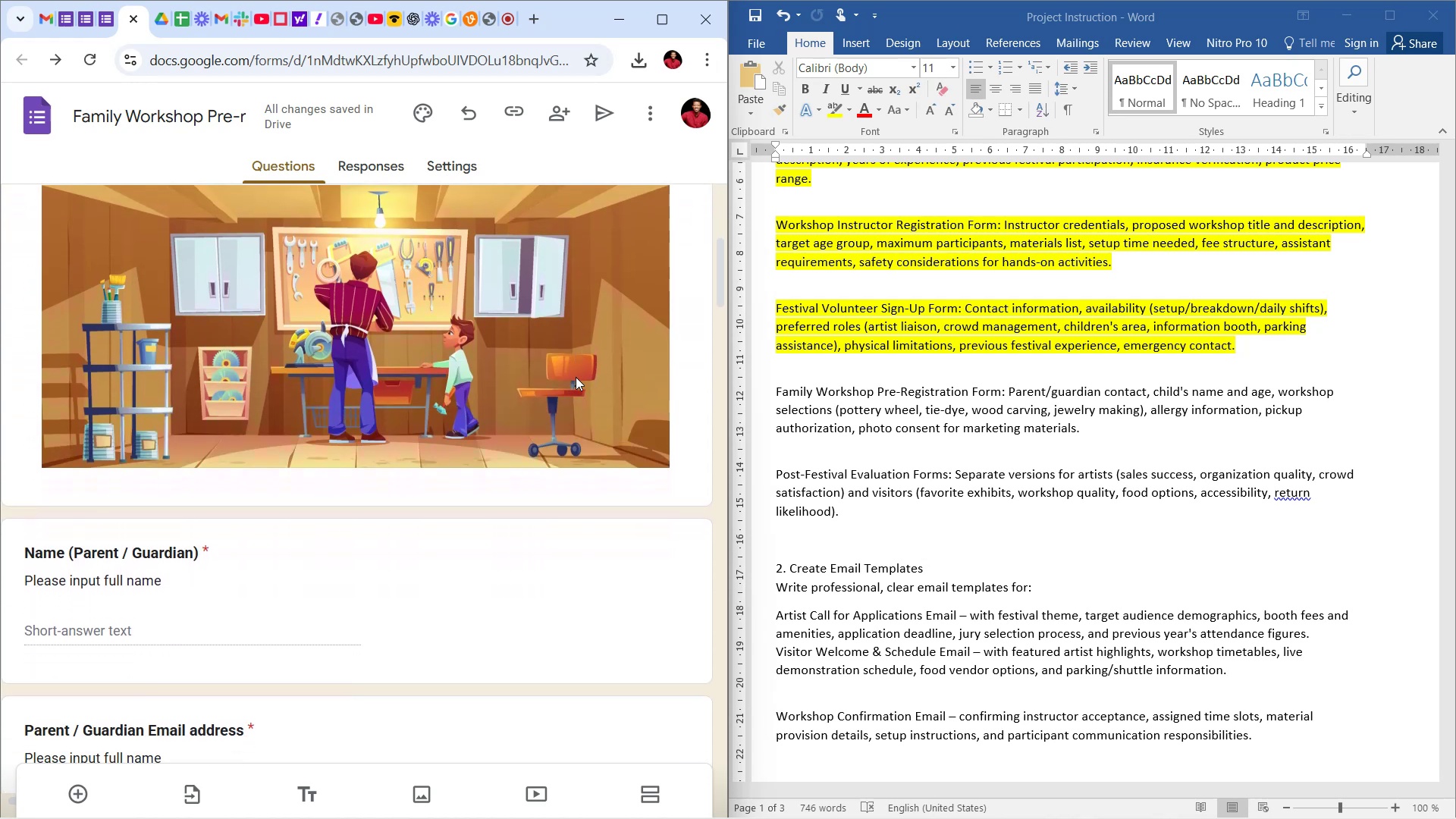 
scroll: coordinate [582, 364], scroll_direction: up, amount: 5.0
 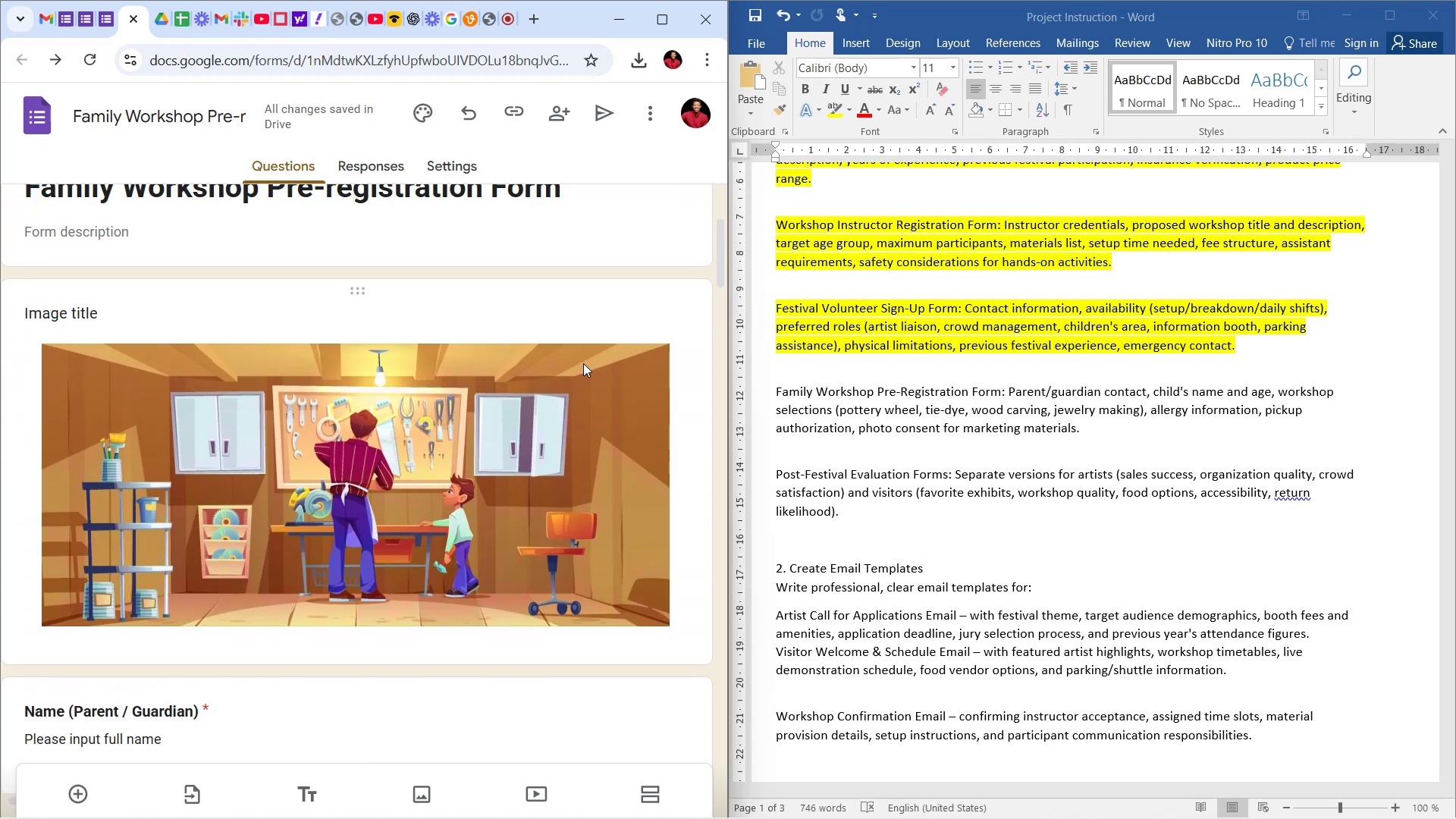 
scroll: coordinate [595, 364], scroll_direction: down, amount: 66.0
 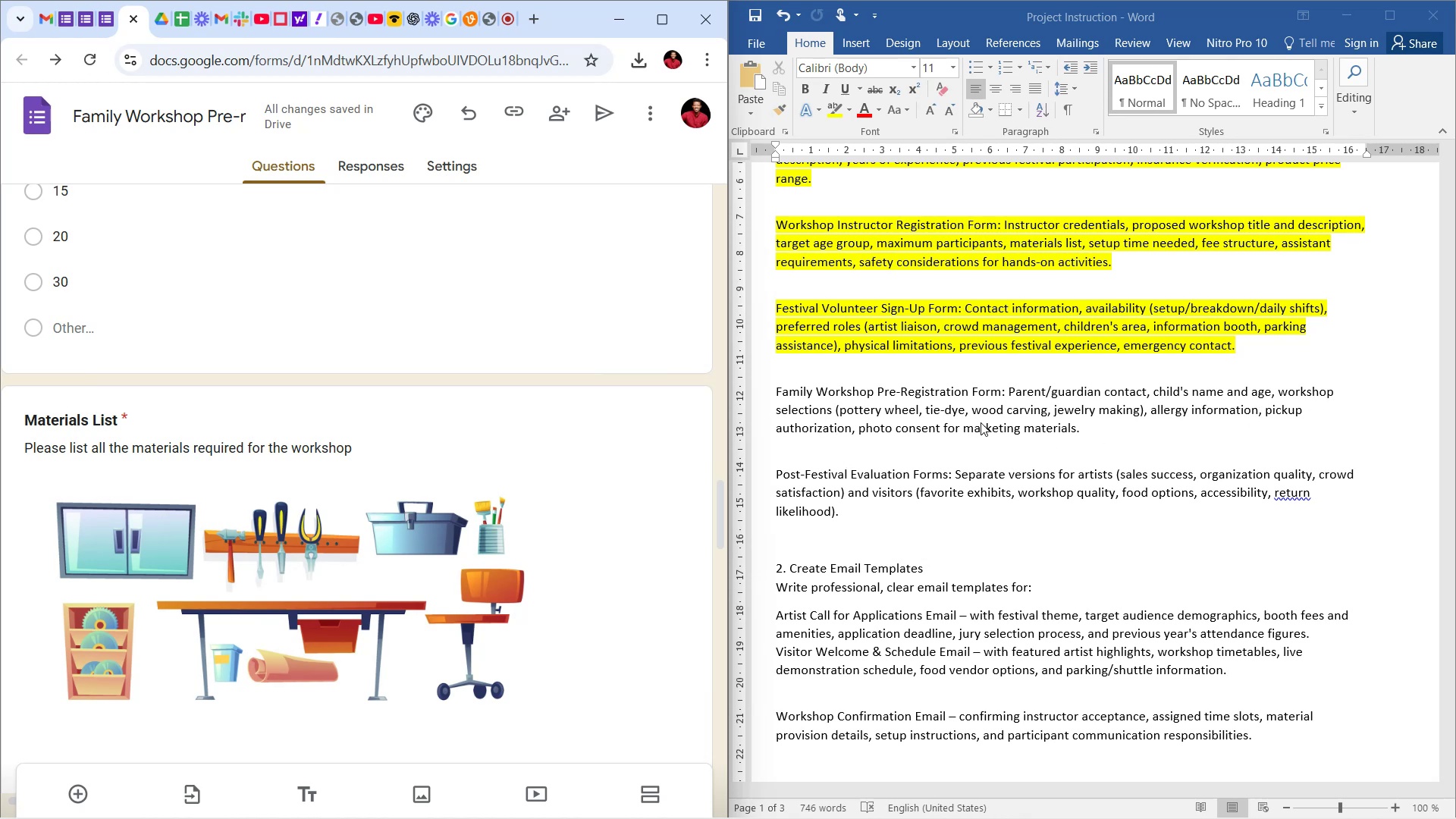 
wait(16.39)
 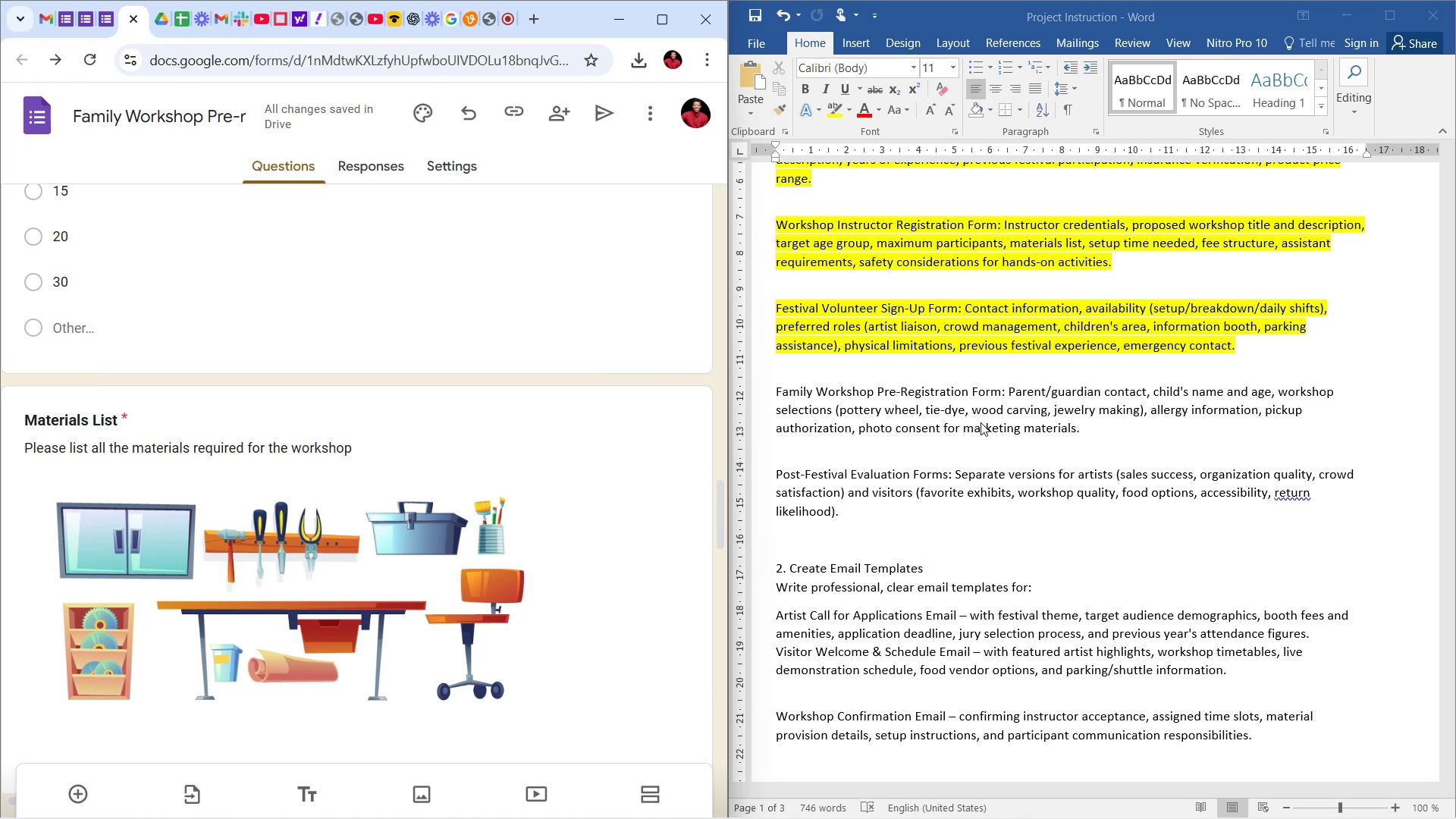 
scroll: coordinate [239, 438], scroll_direction: down, amount: 6.0
 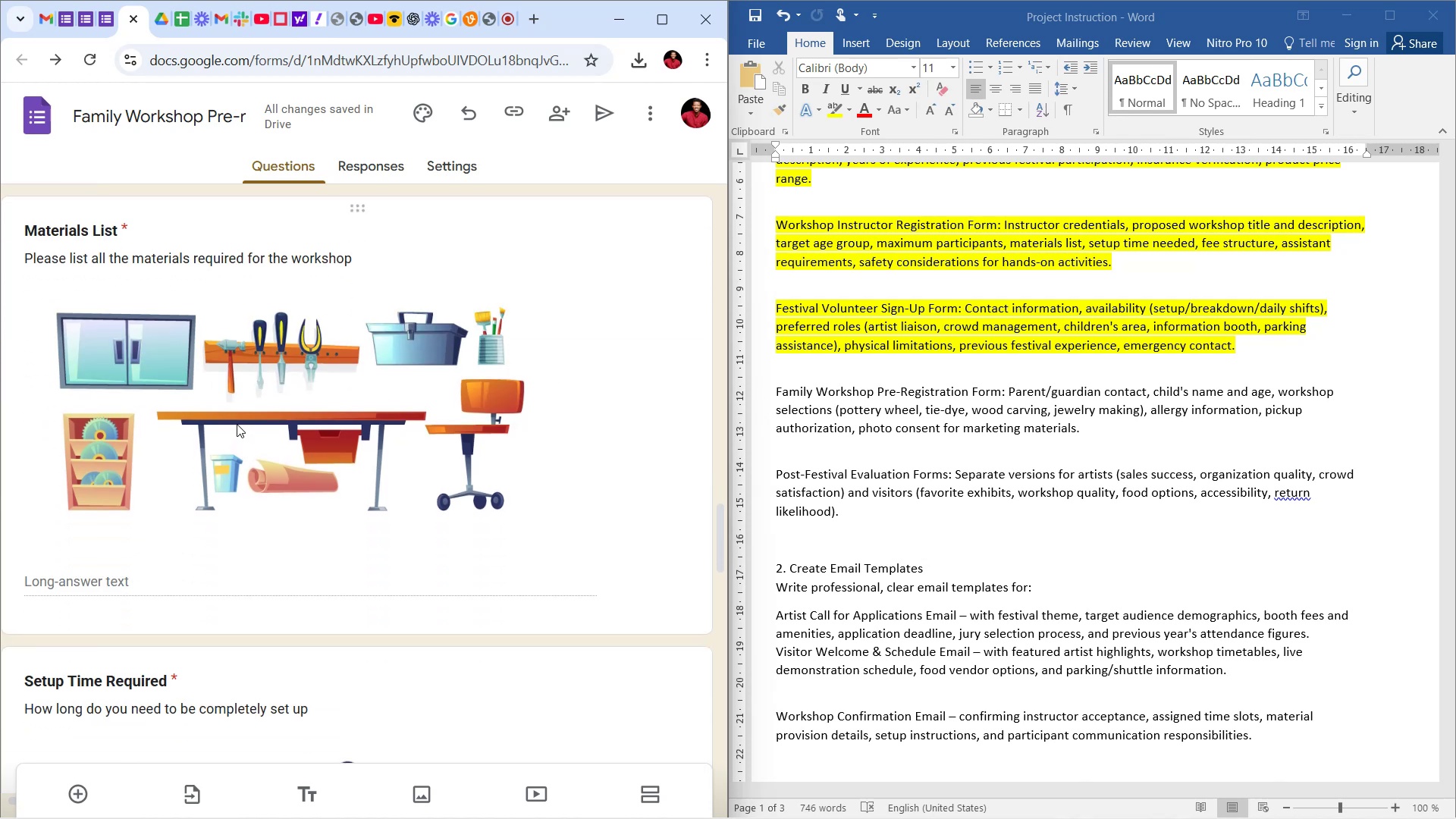 
scroll: coordinate [218, 338], scroll_direction: up, amount: 8.0
 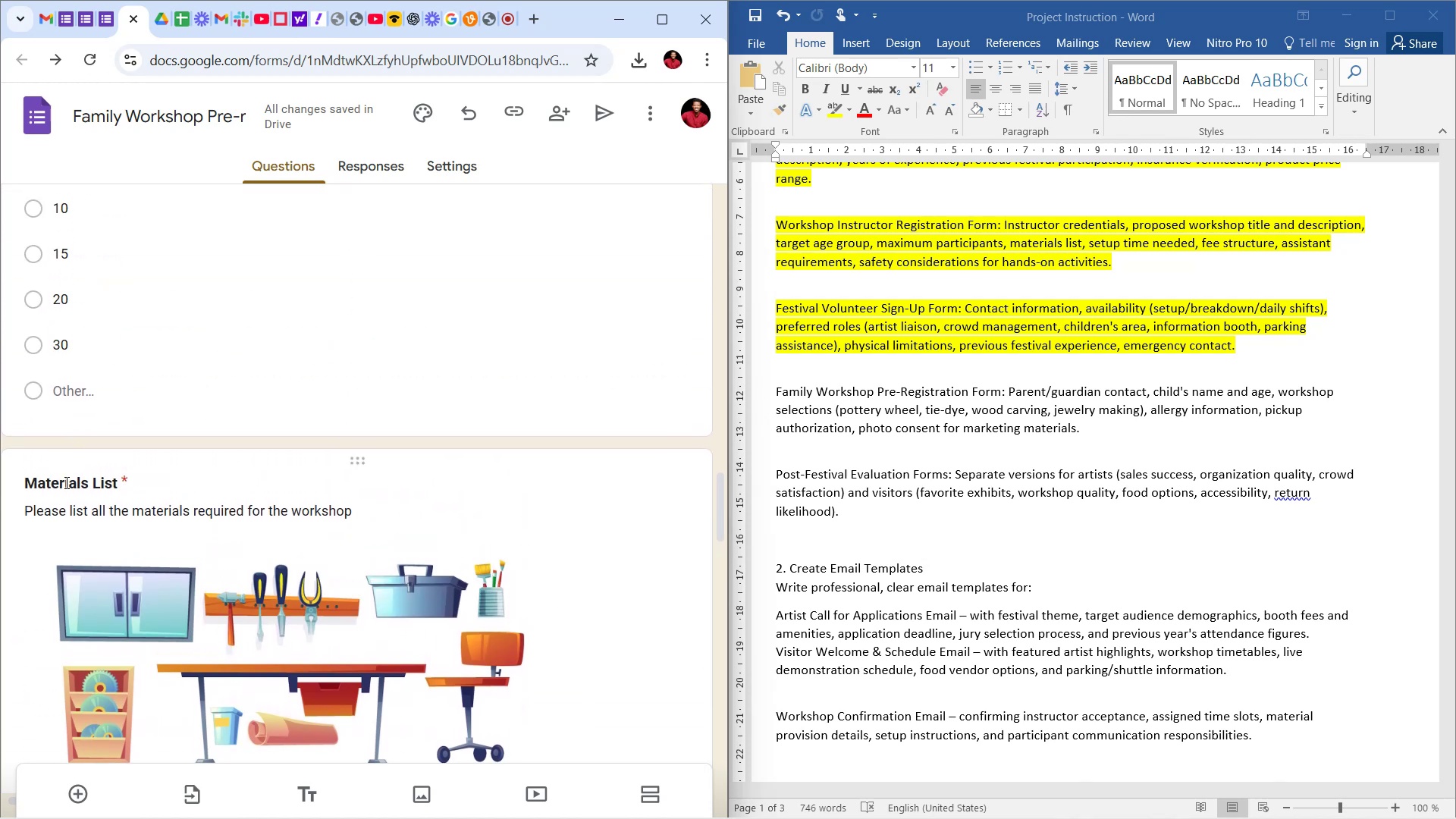 
left_click([67, 482])
 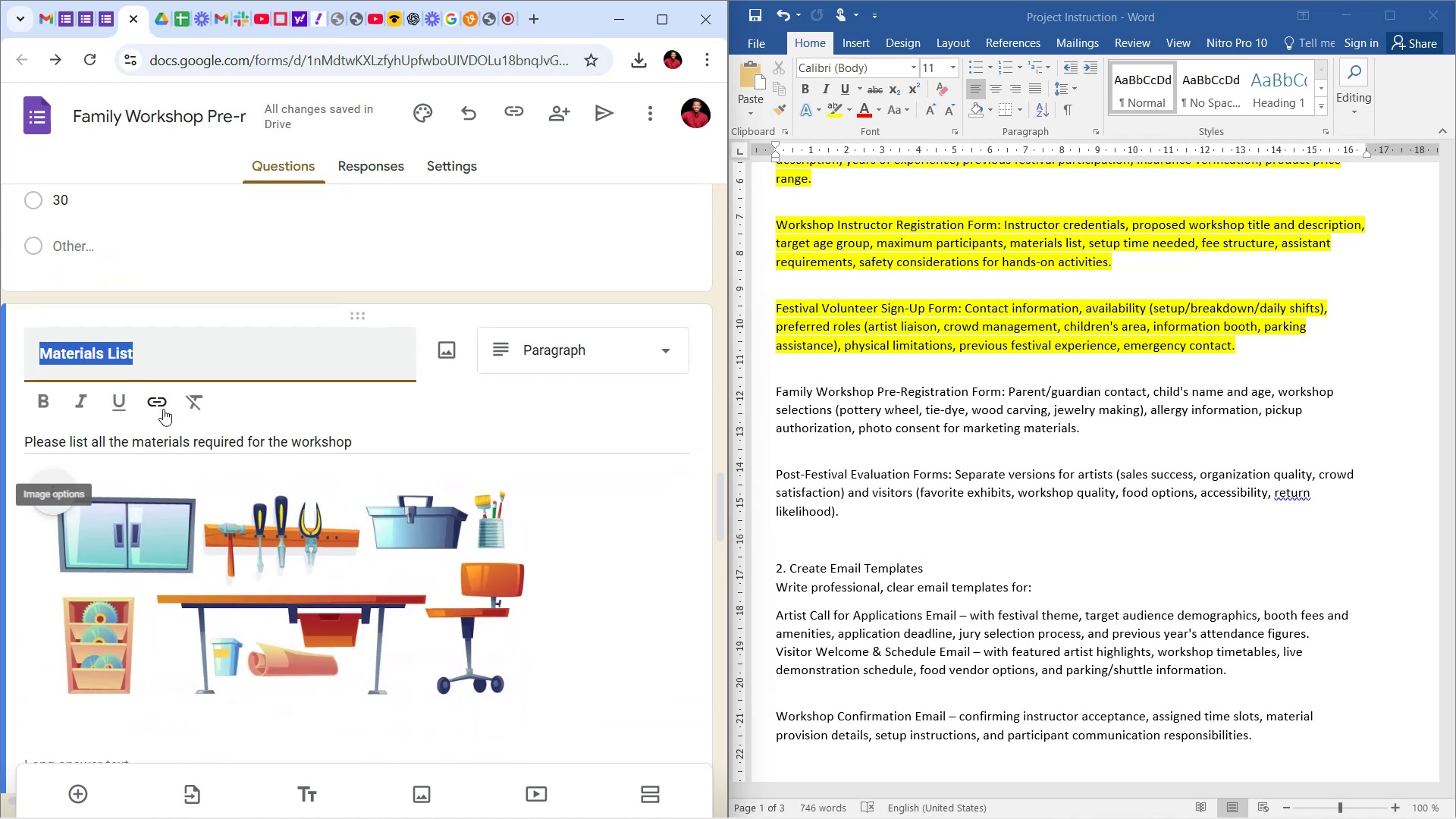 
scroll: coordinate [227, 450], scroll_direction: down, amount: 52.0
 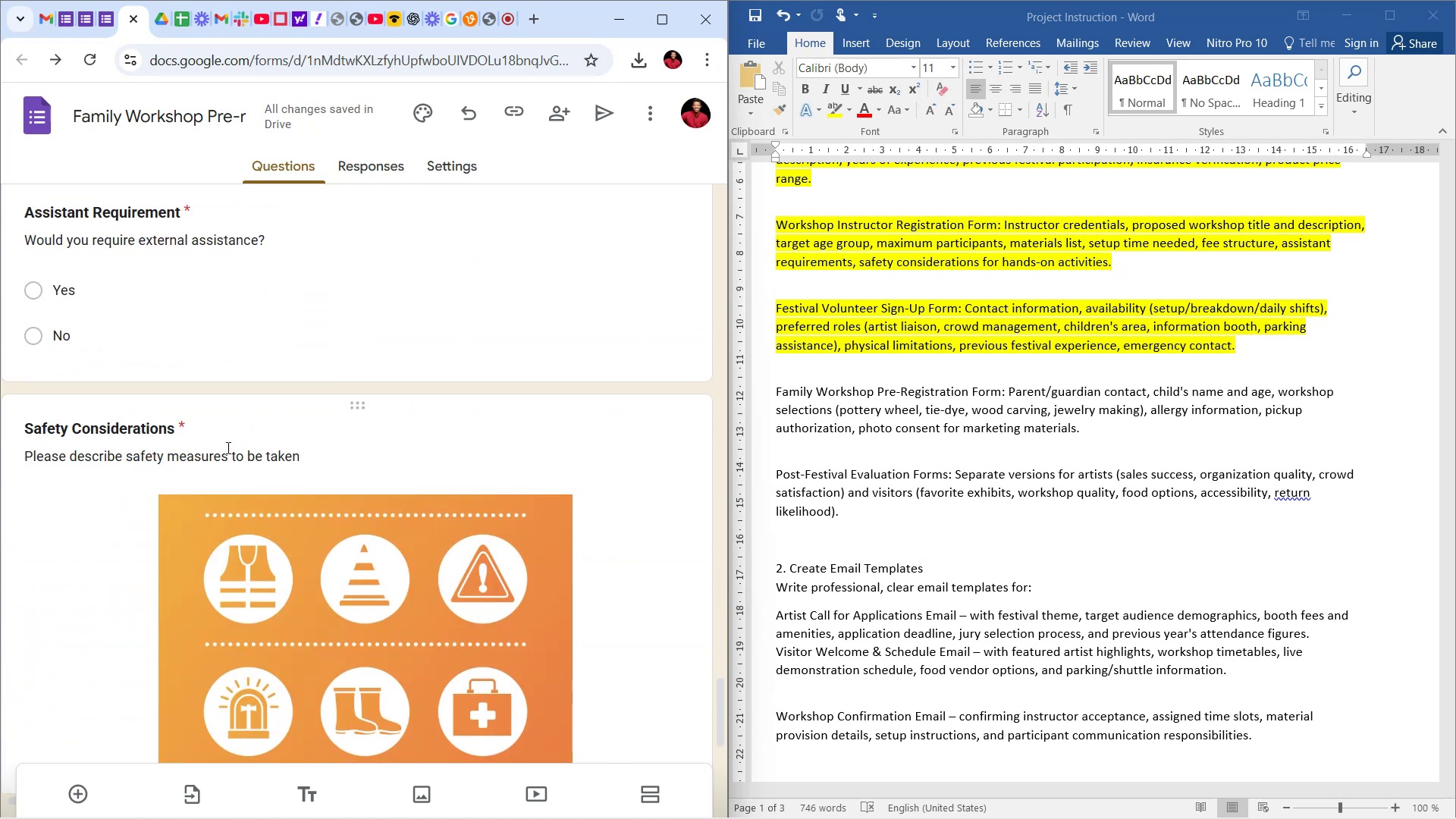 
scroll: coordinate [243, 444], scroll_direction: up, amount: 86.0
 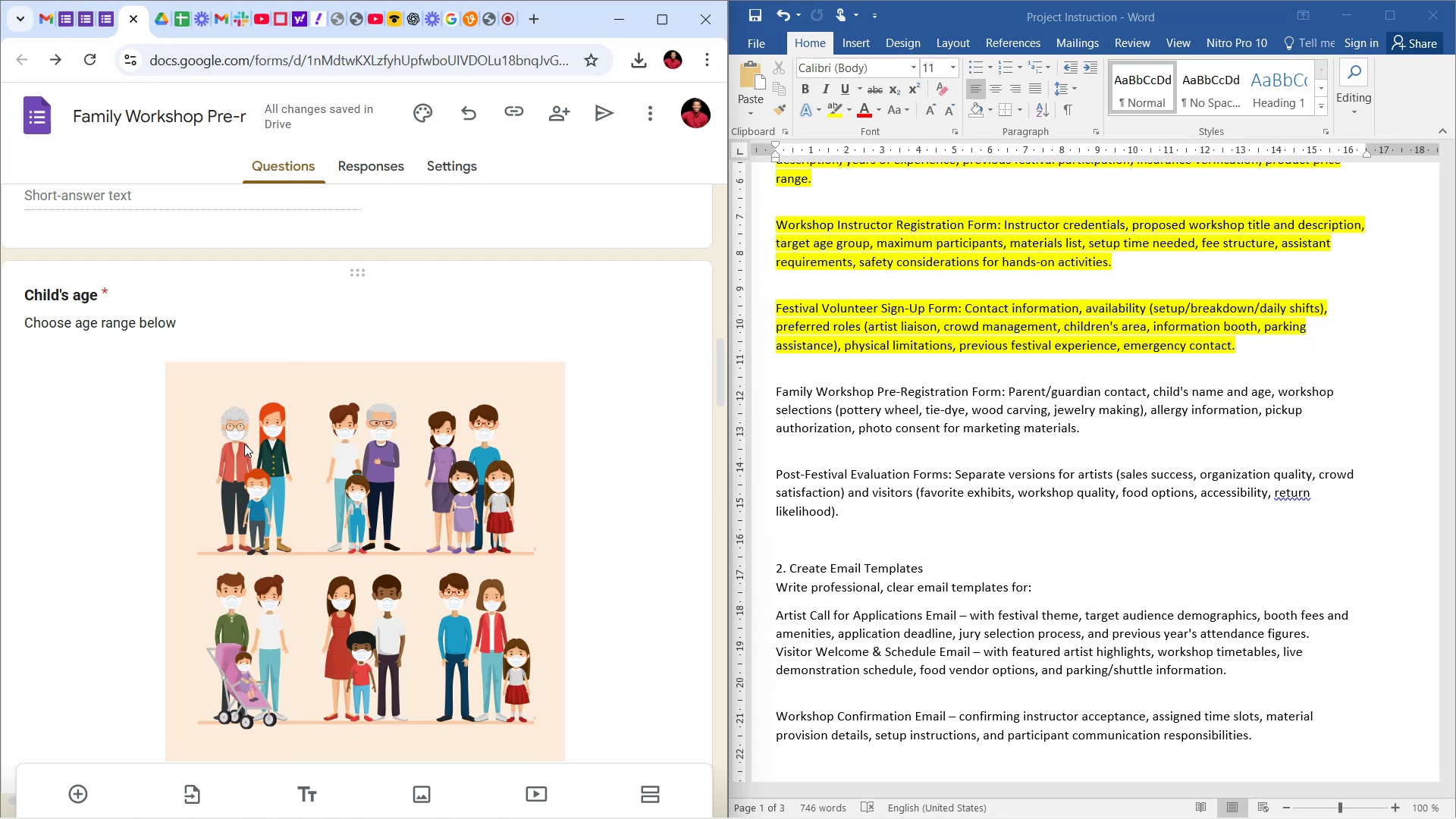 
scroll: coordinate [248, 446], scroll_direction: down, amount: 24.0
 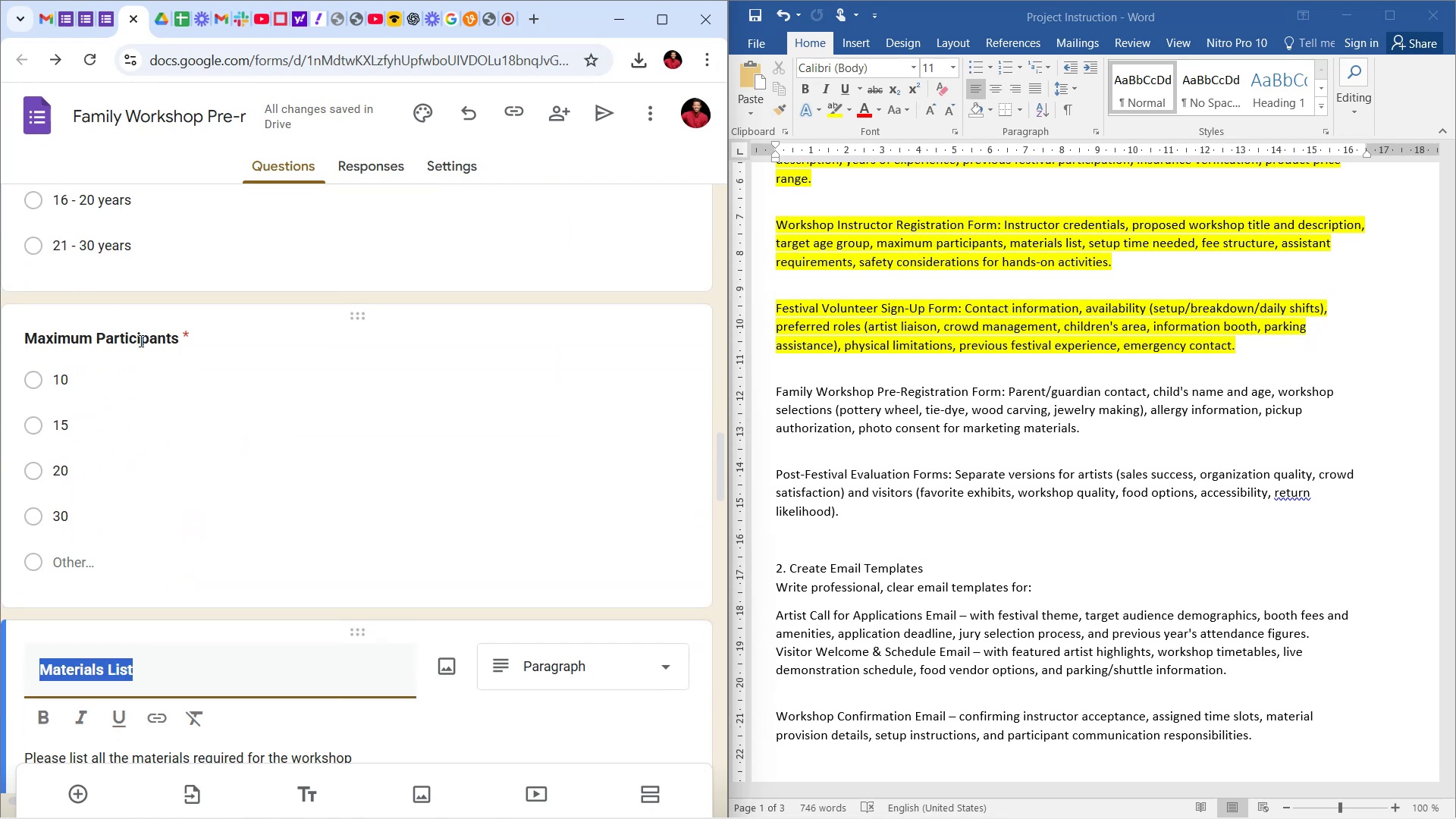 
left_click([141, 340])
 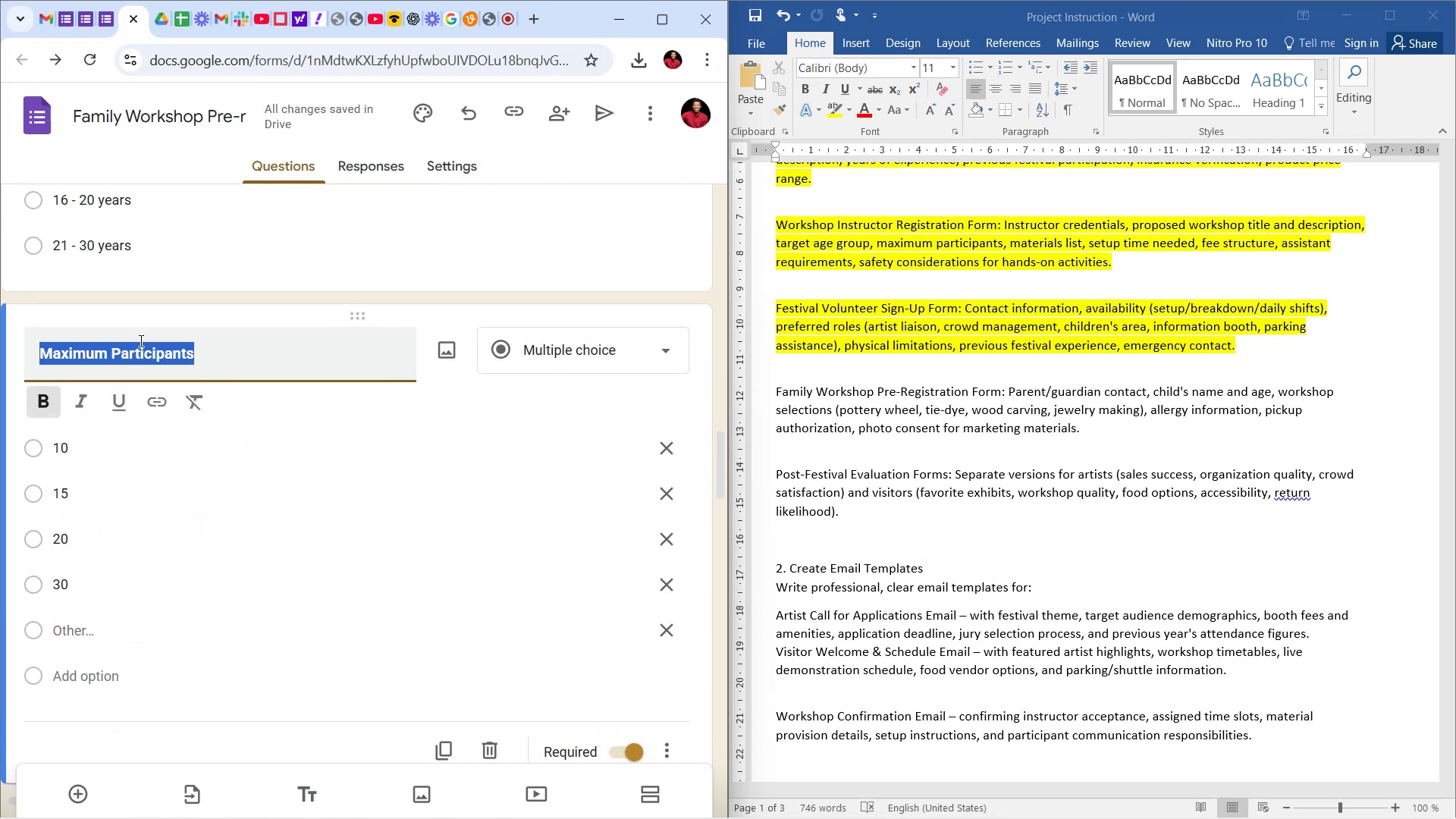 
key(CapsLock)
 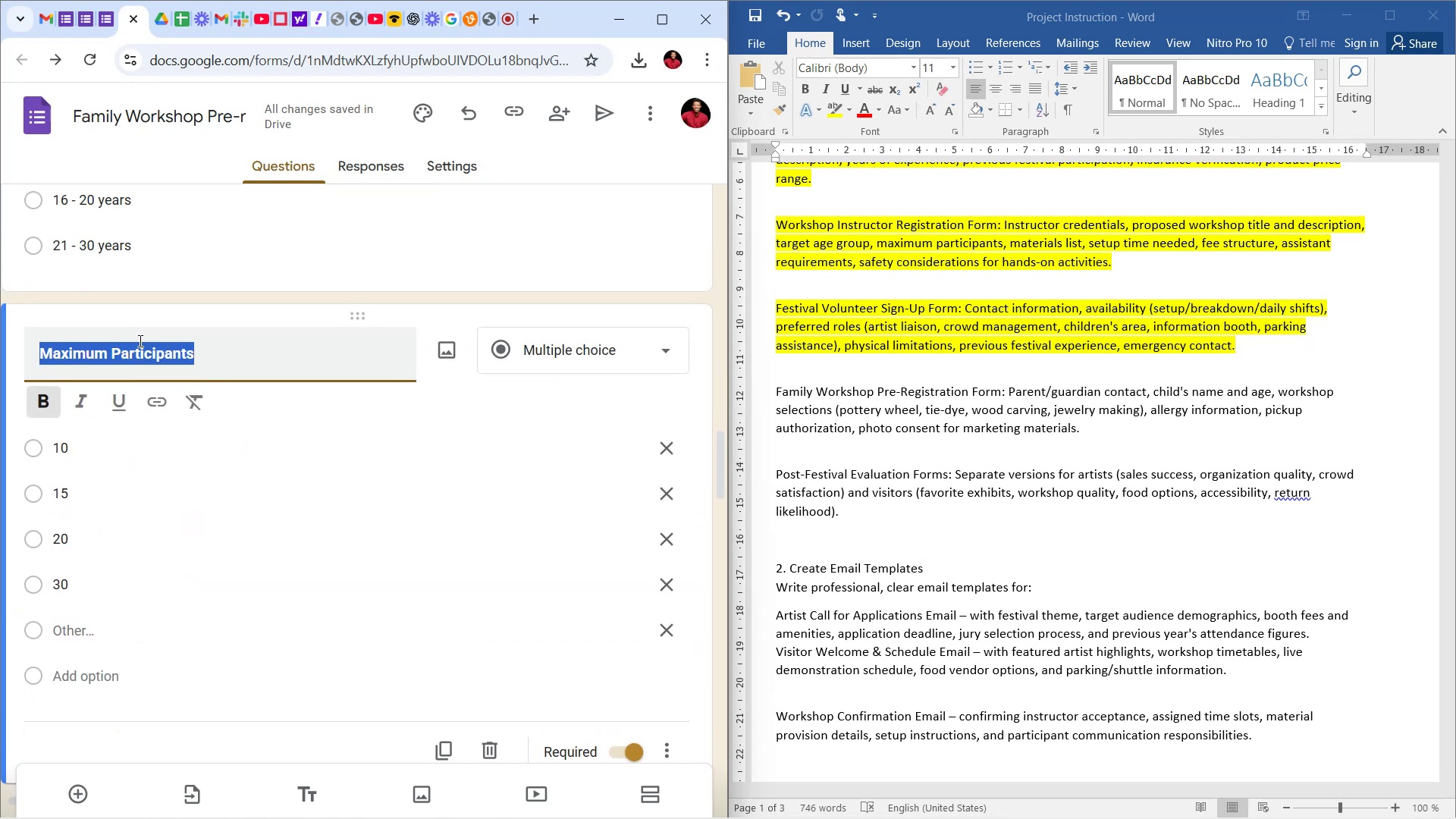 
wait(5.79)
 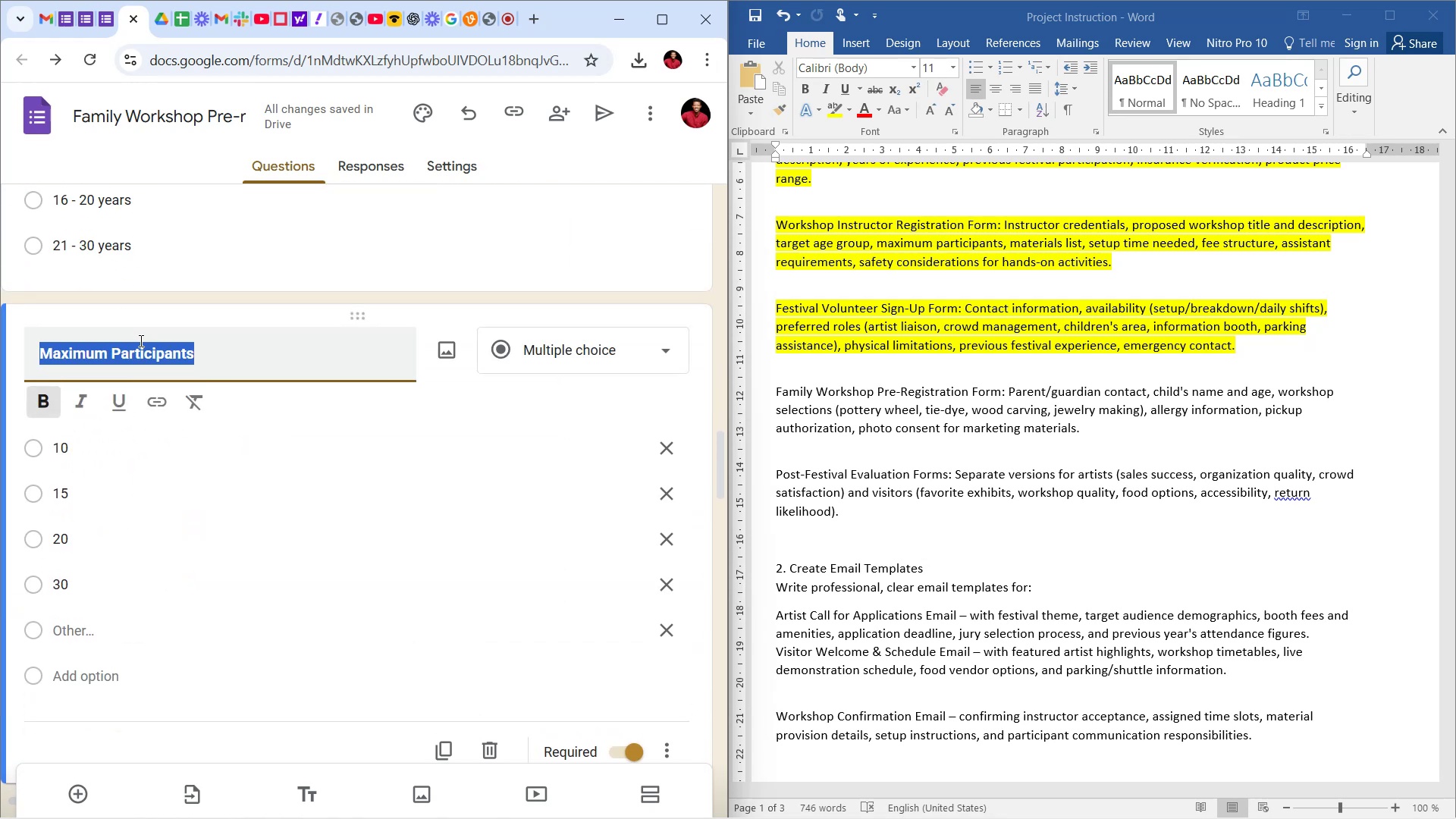 
type(Workshop Selections)
 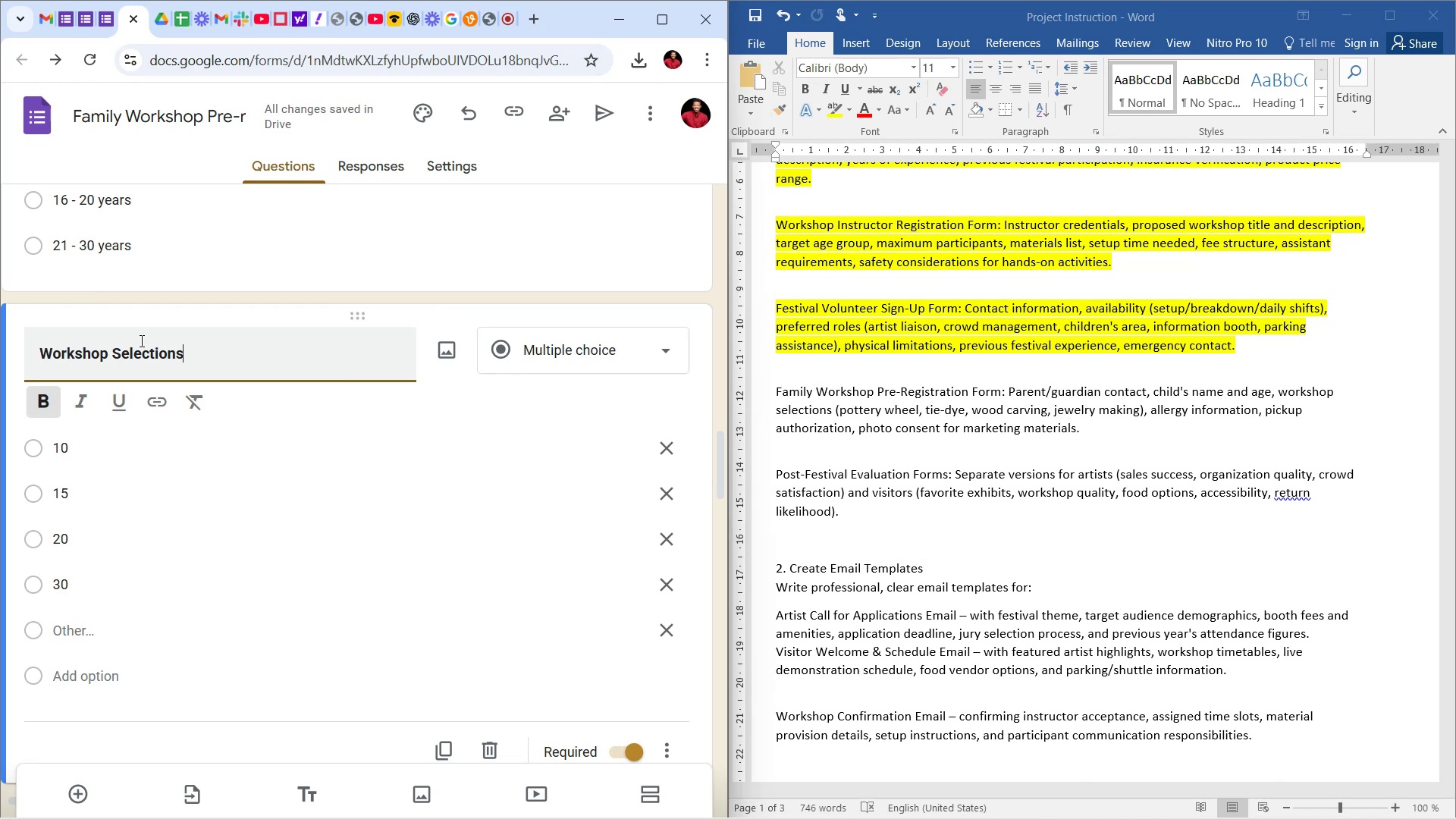 
wait(6.17)
 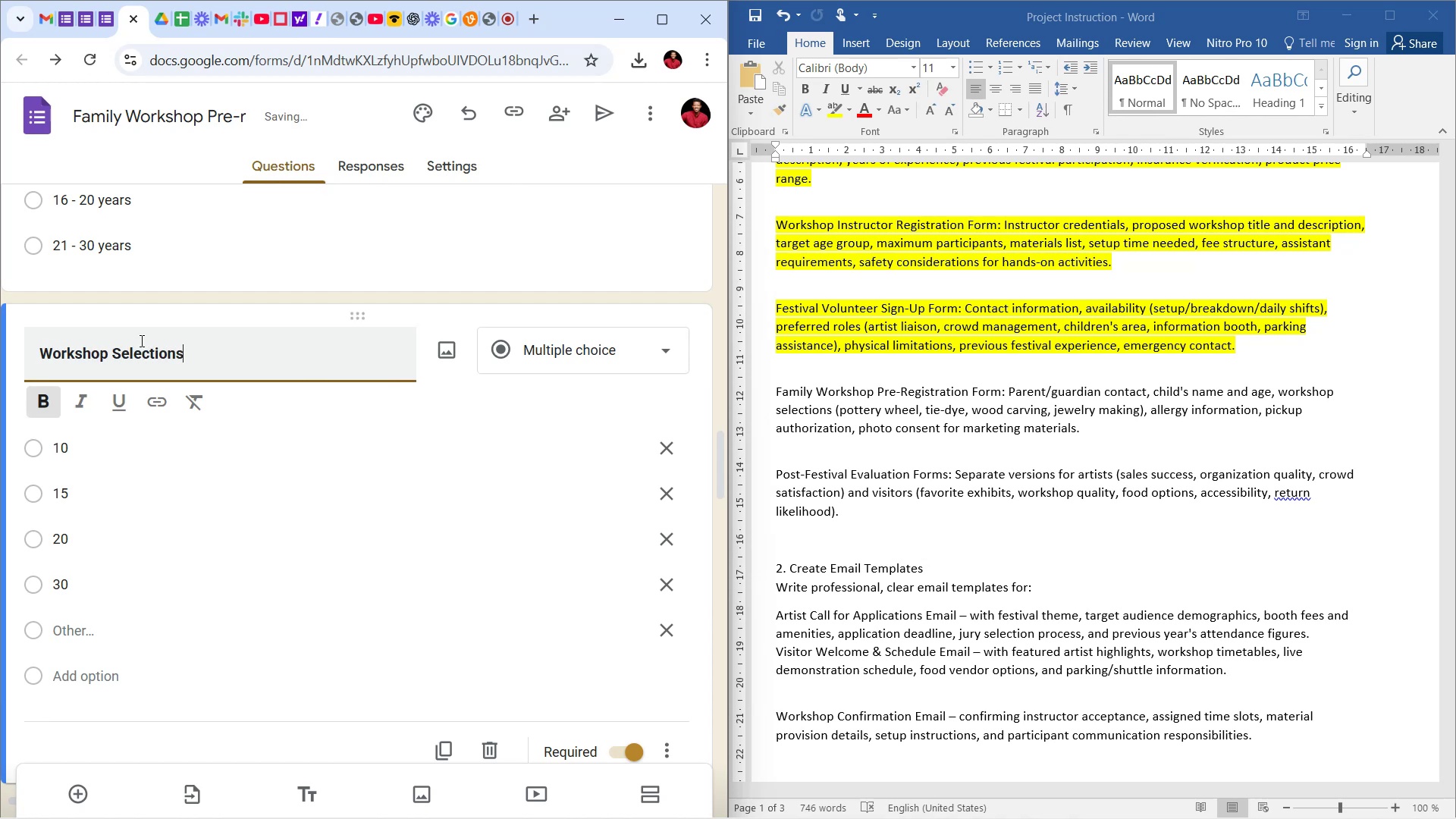 
left_click([326, 406])
 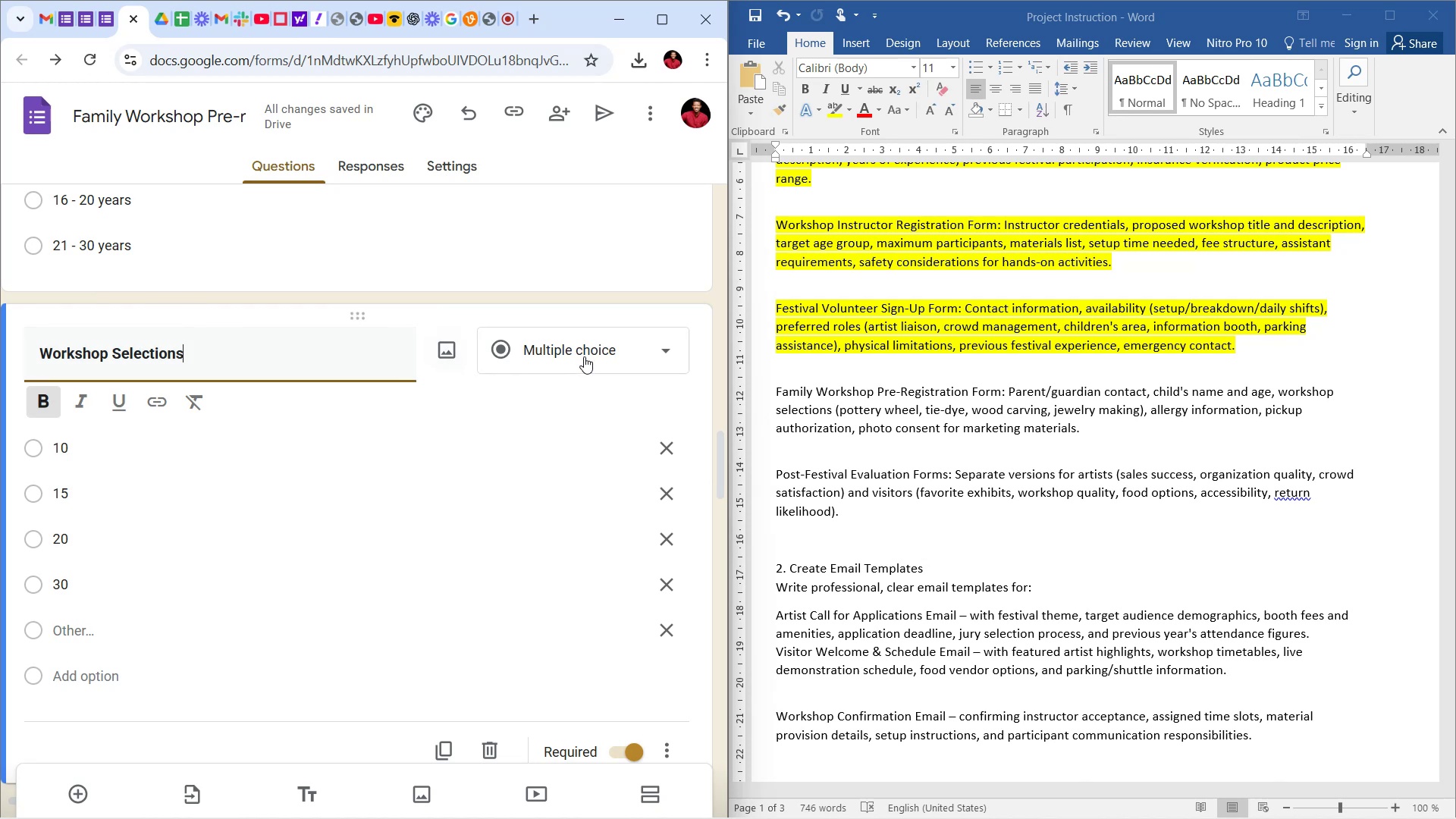 
left_click([591, 363])
 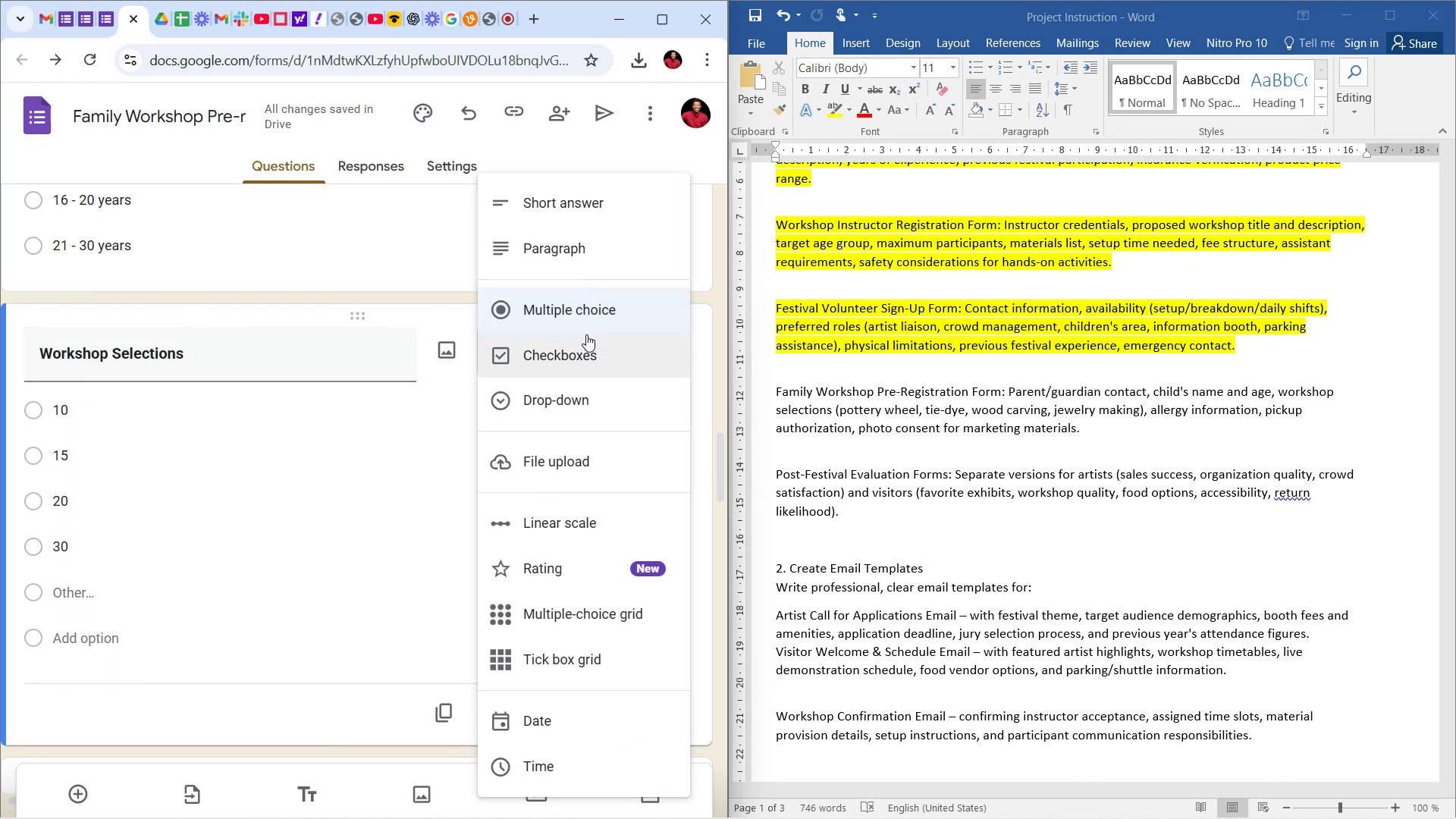 
left_click([586, 347])
 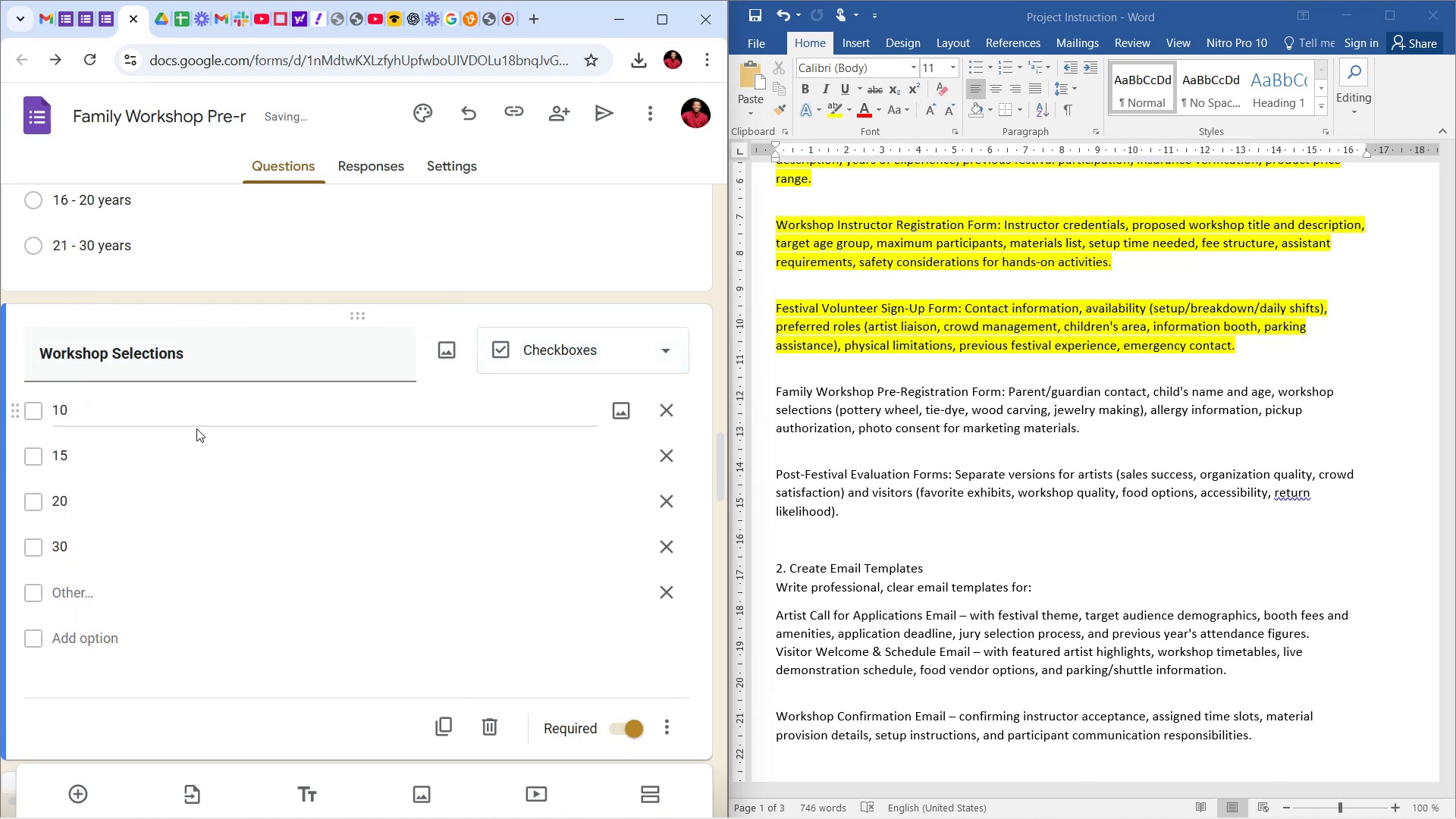 
left_click([187, 411])
 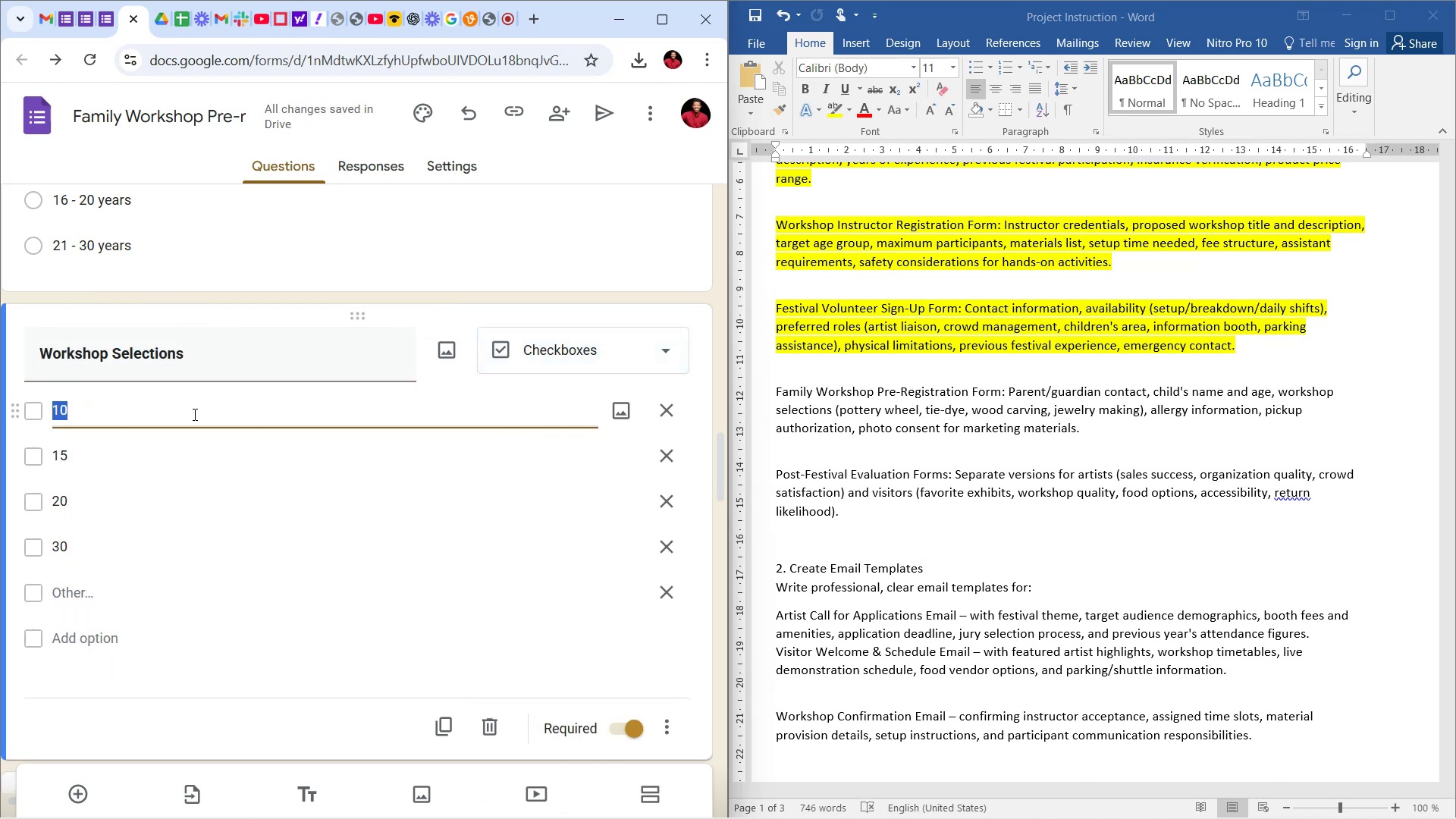 
type(Pottery Wheel)
 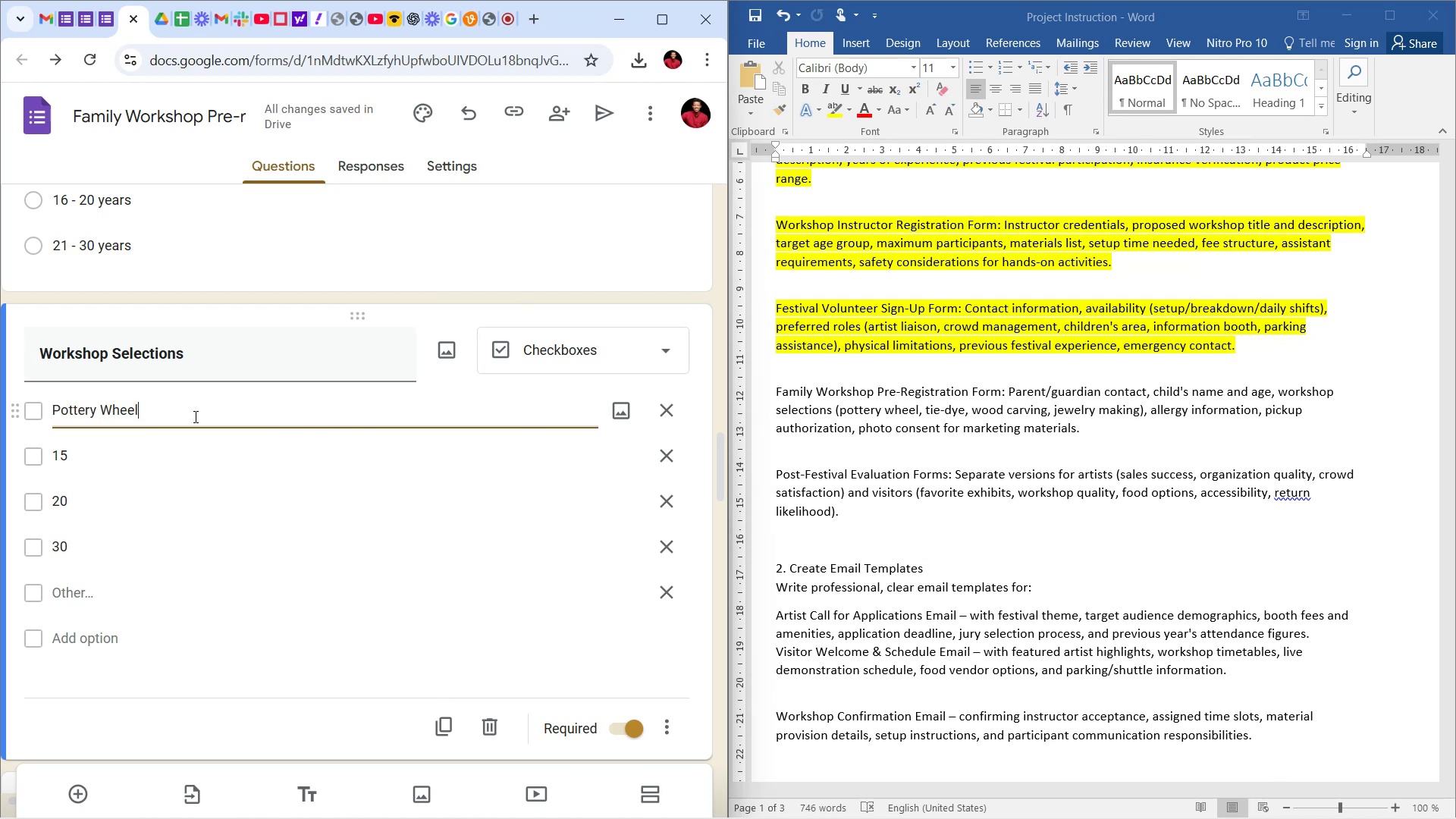 
wait(5.11)
 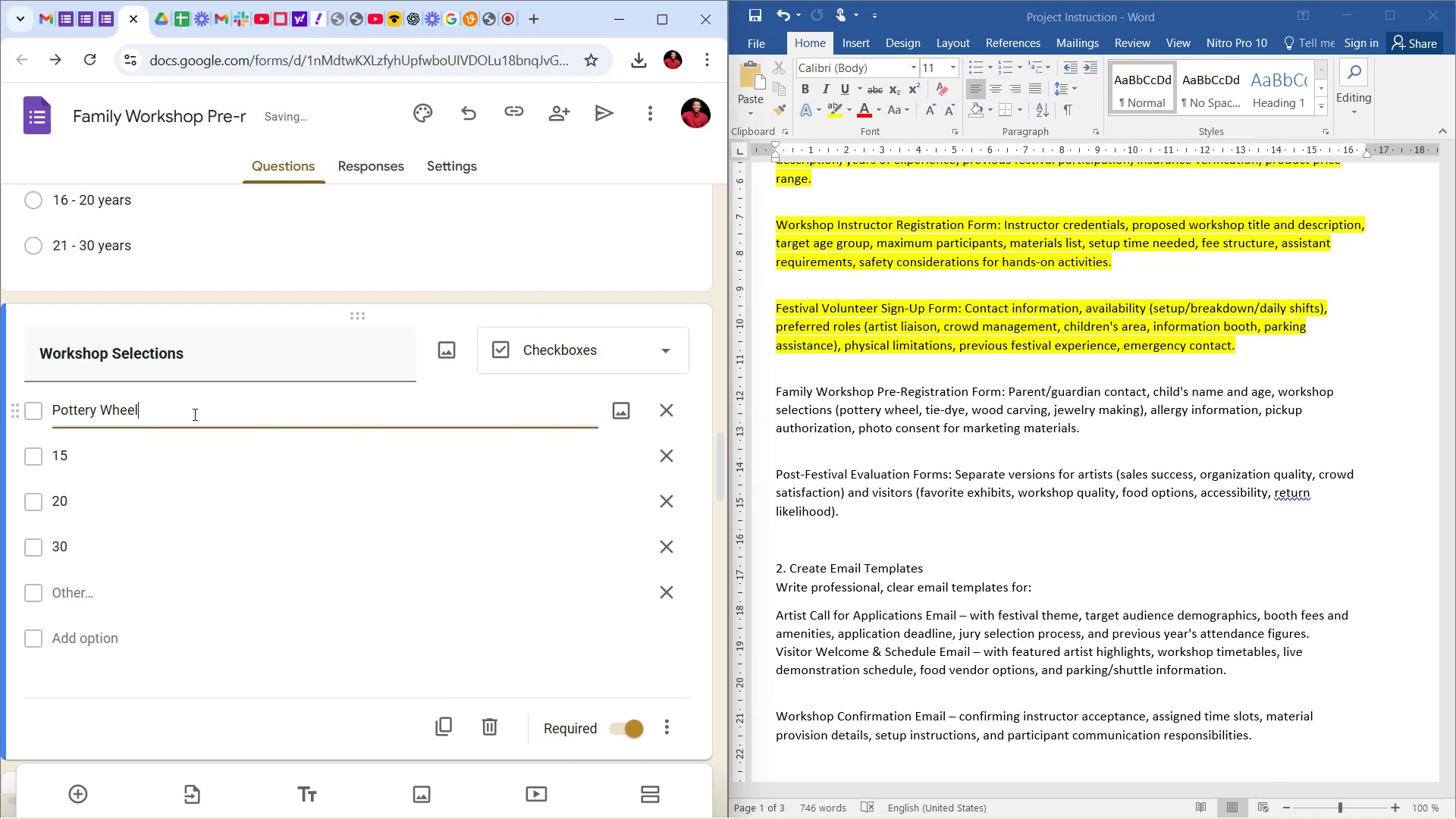 
left_click([95, 450])
 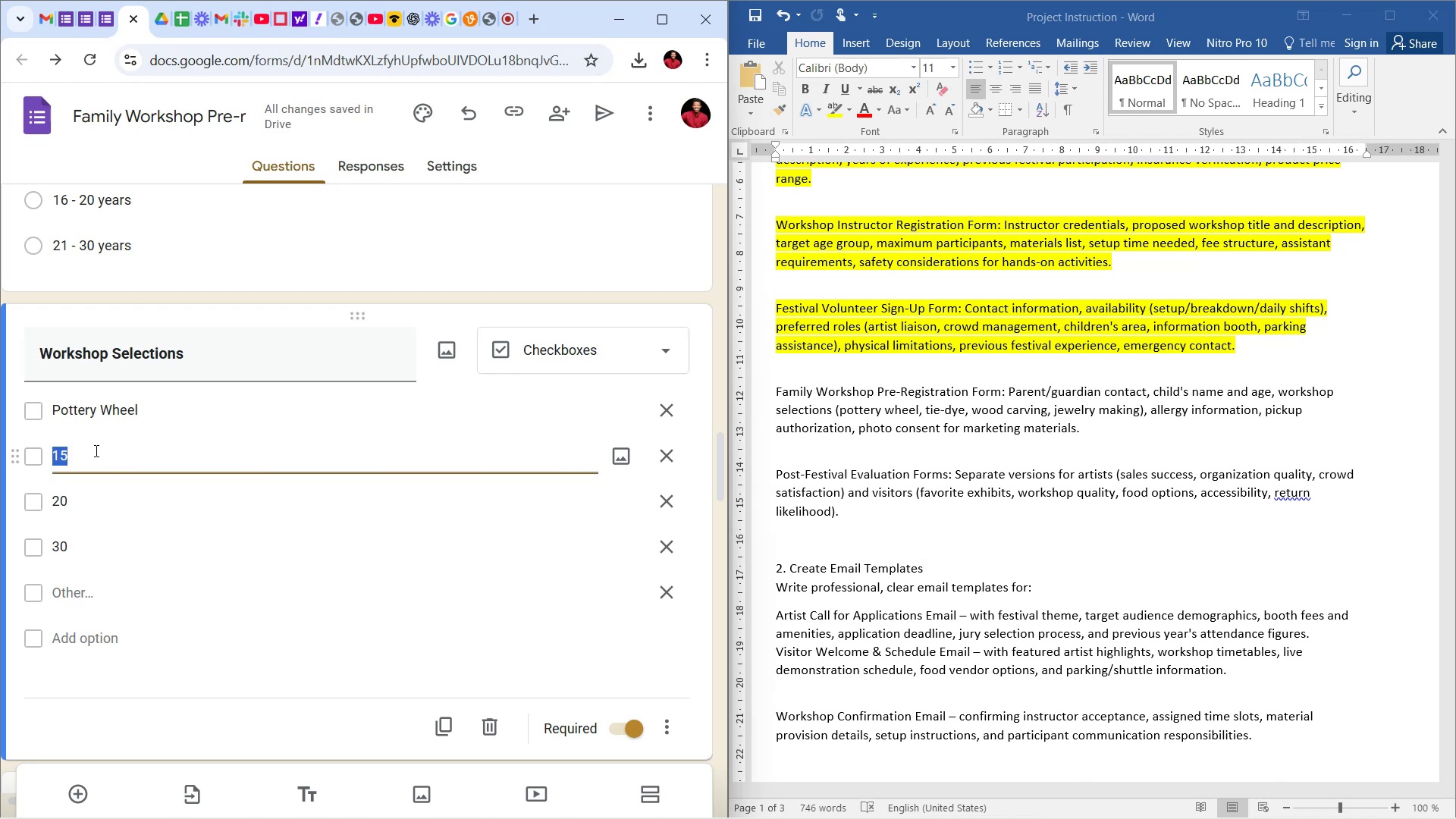 
type(TGiw-dye)
 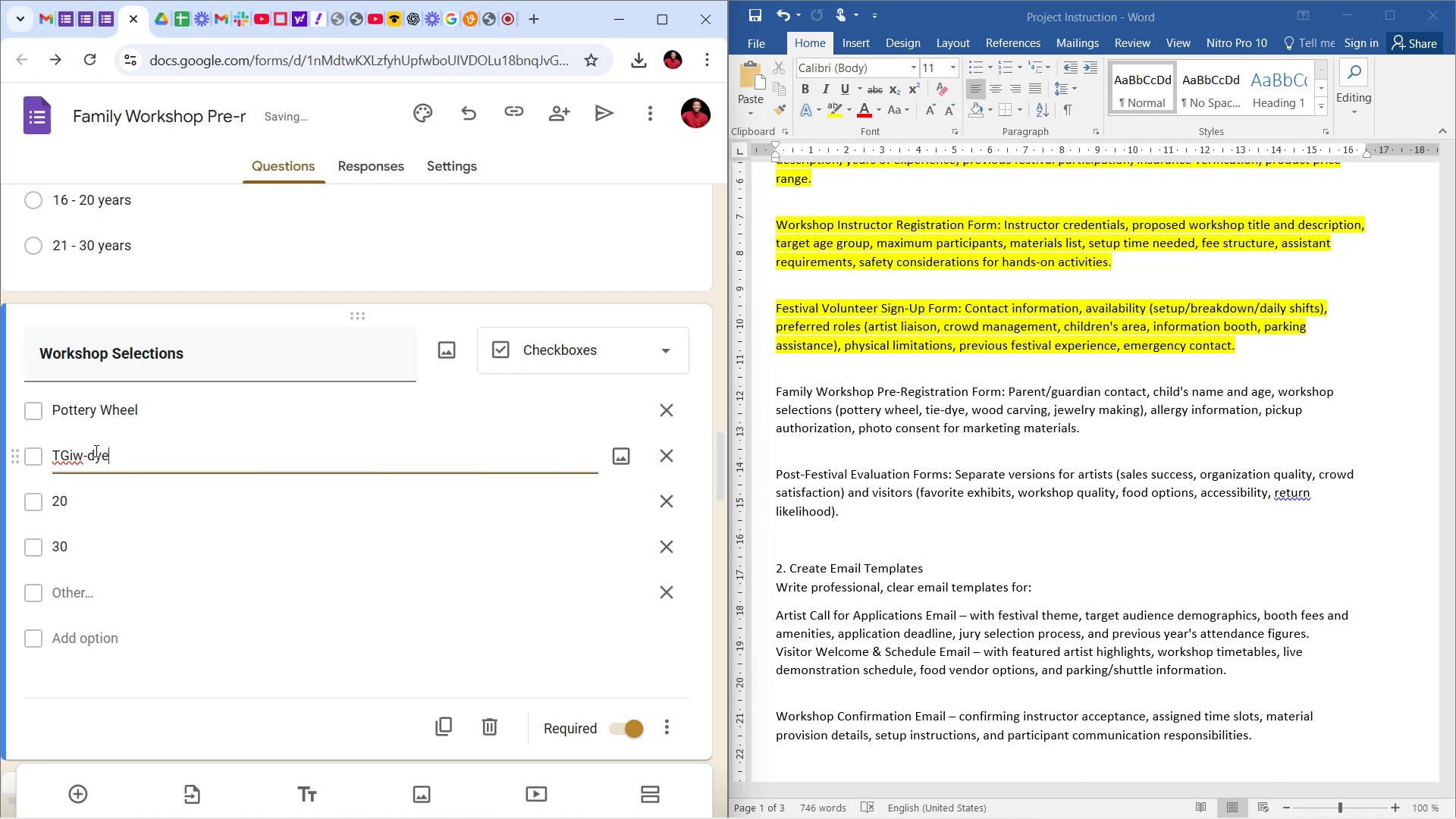 
key(ArrowLeft)
 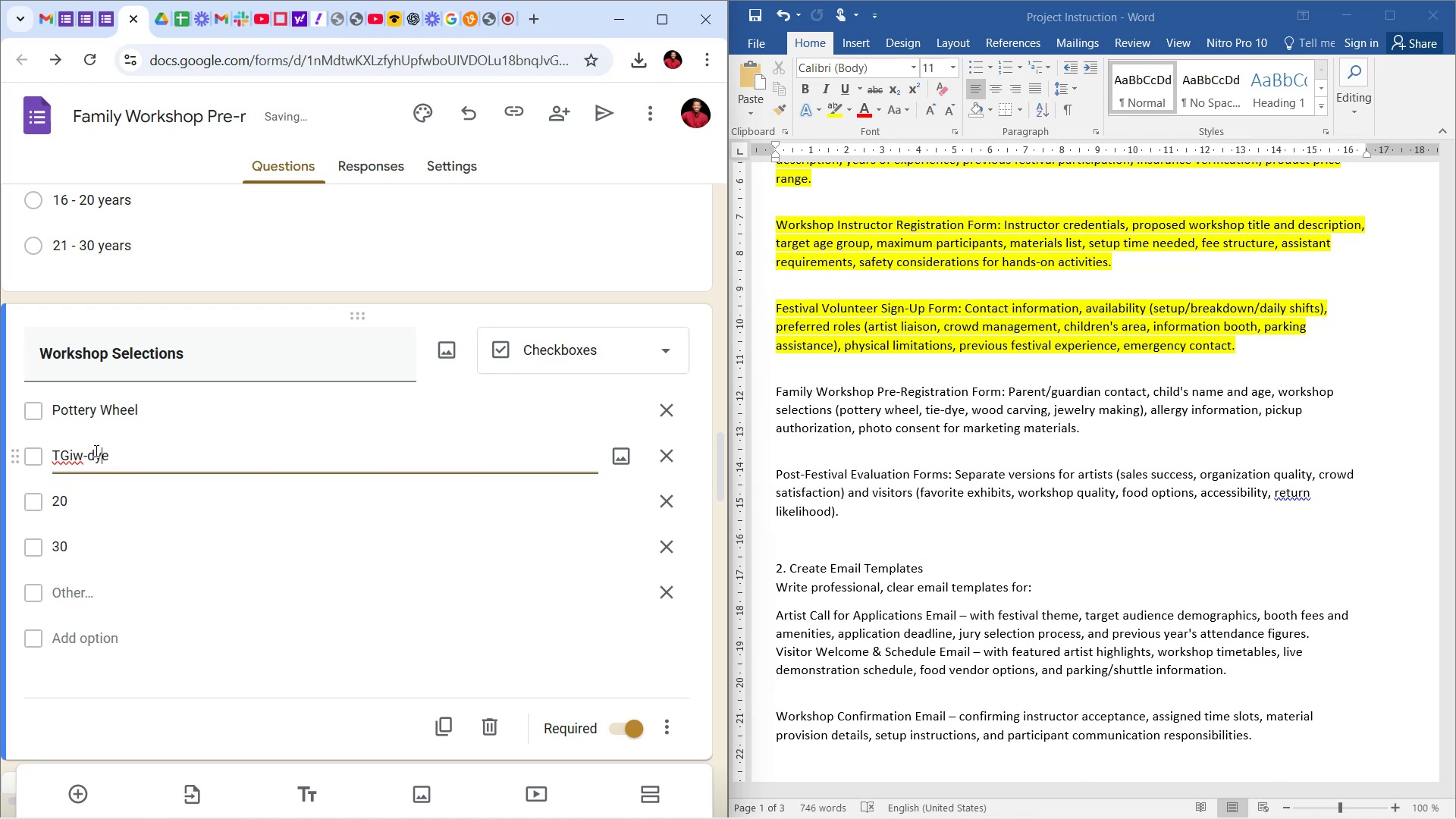 
key(ArrowLeft)
 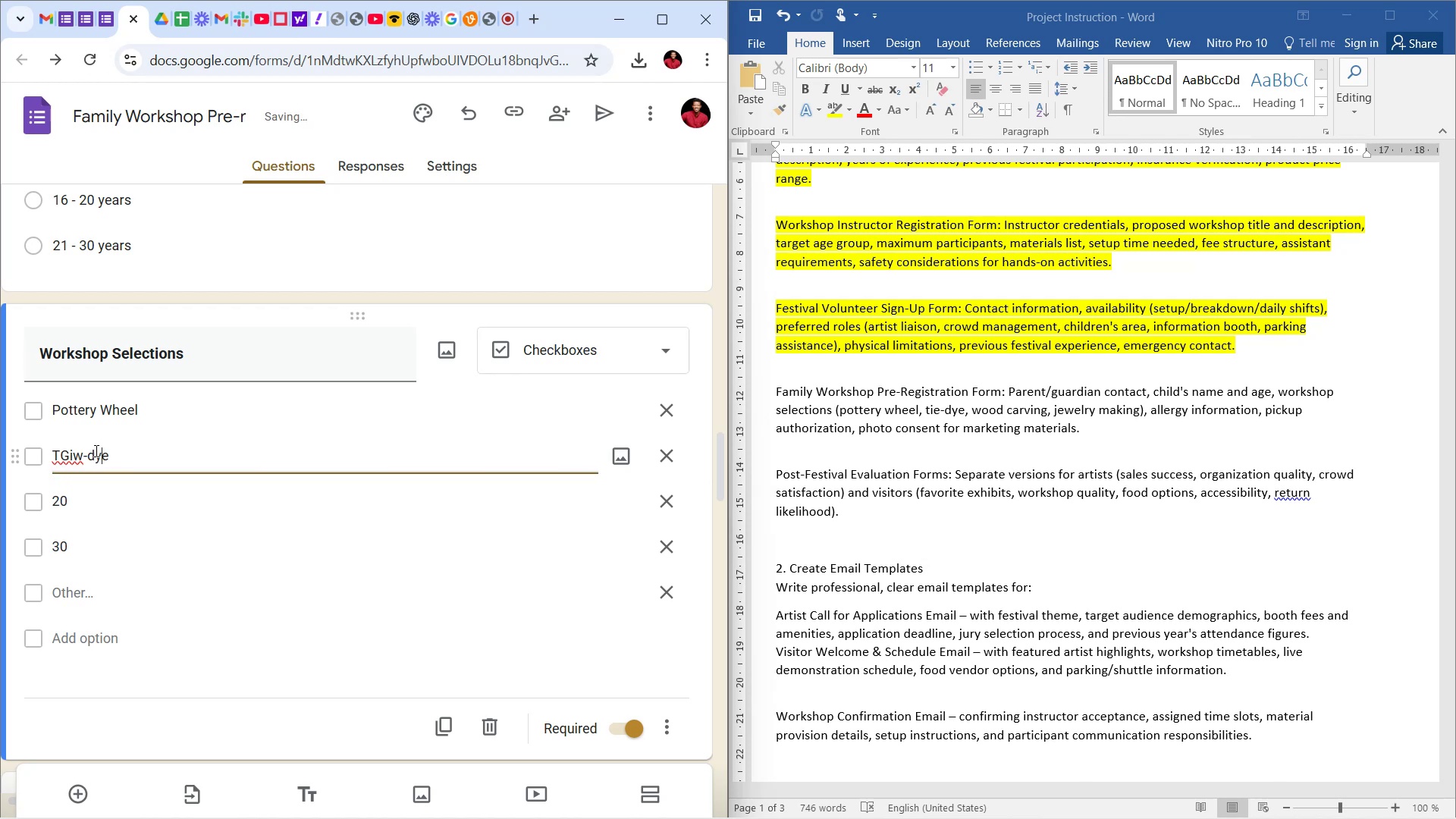 
key(ArrowLeft)
 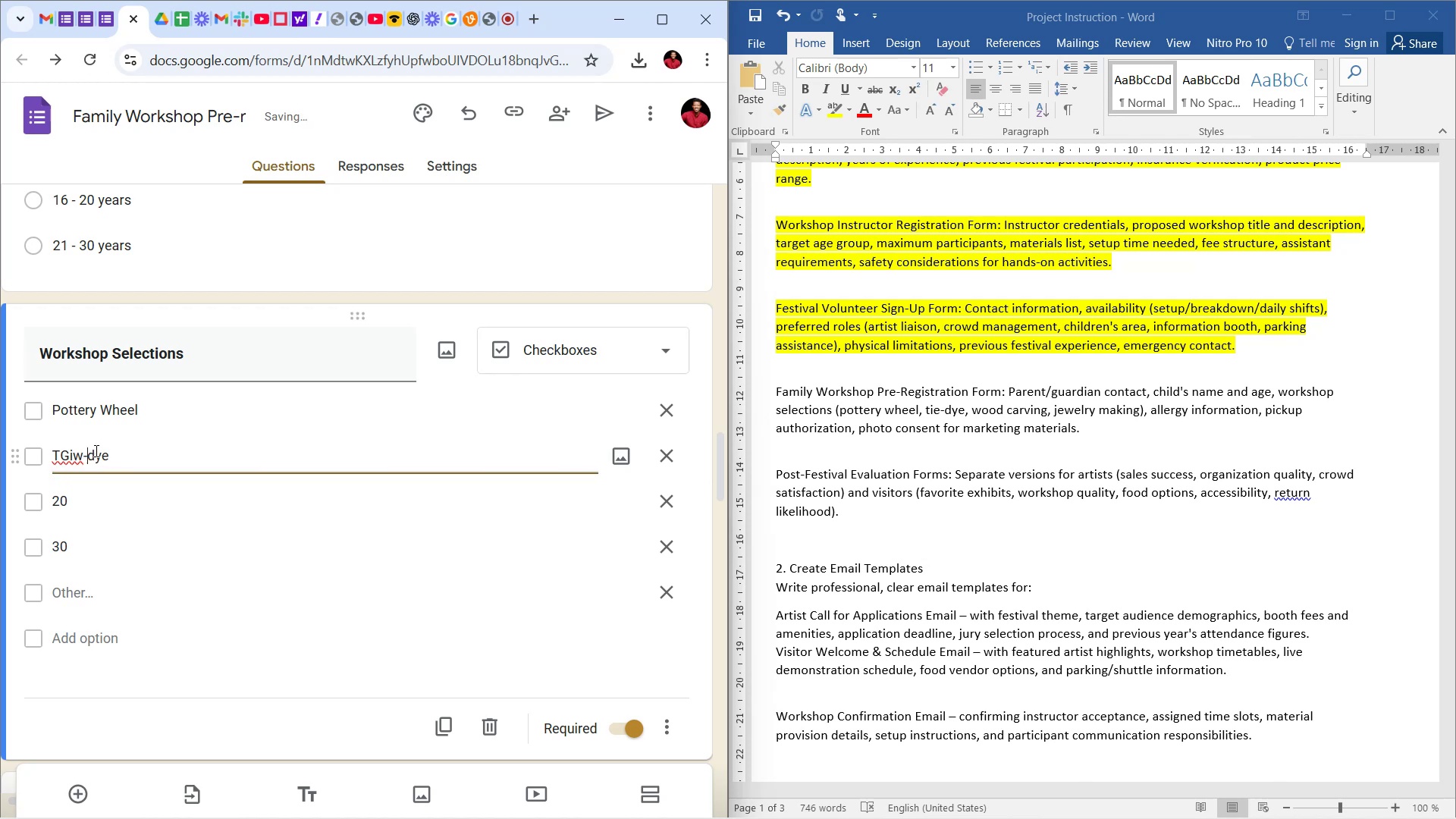 
key(ArrowLeft)
 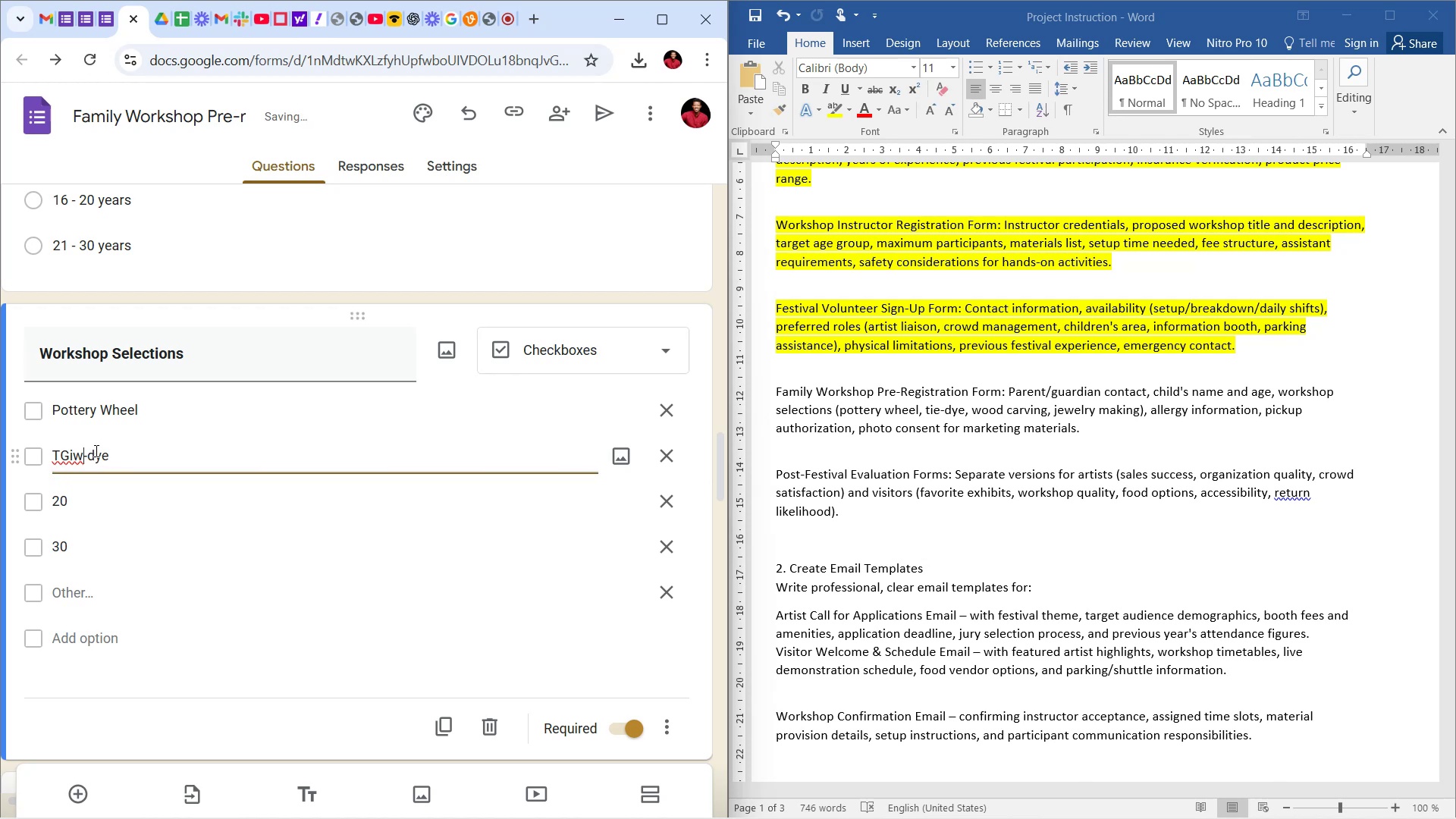 
key(ArrowLeft)
 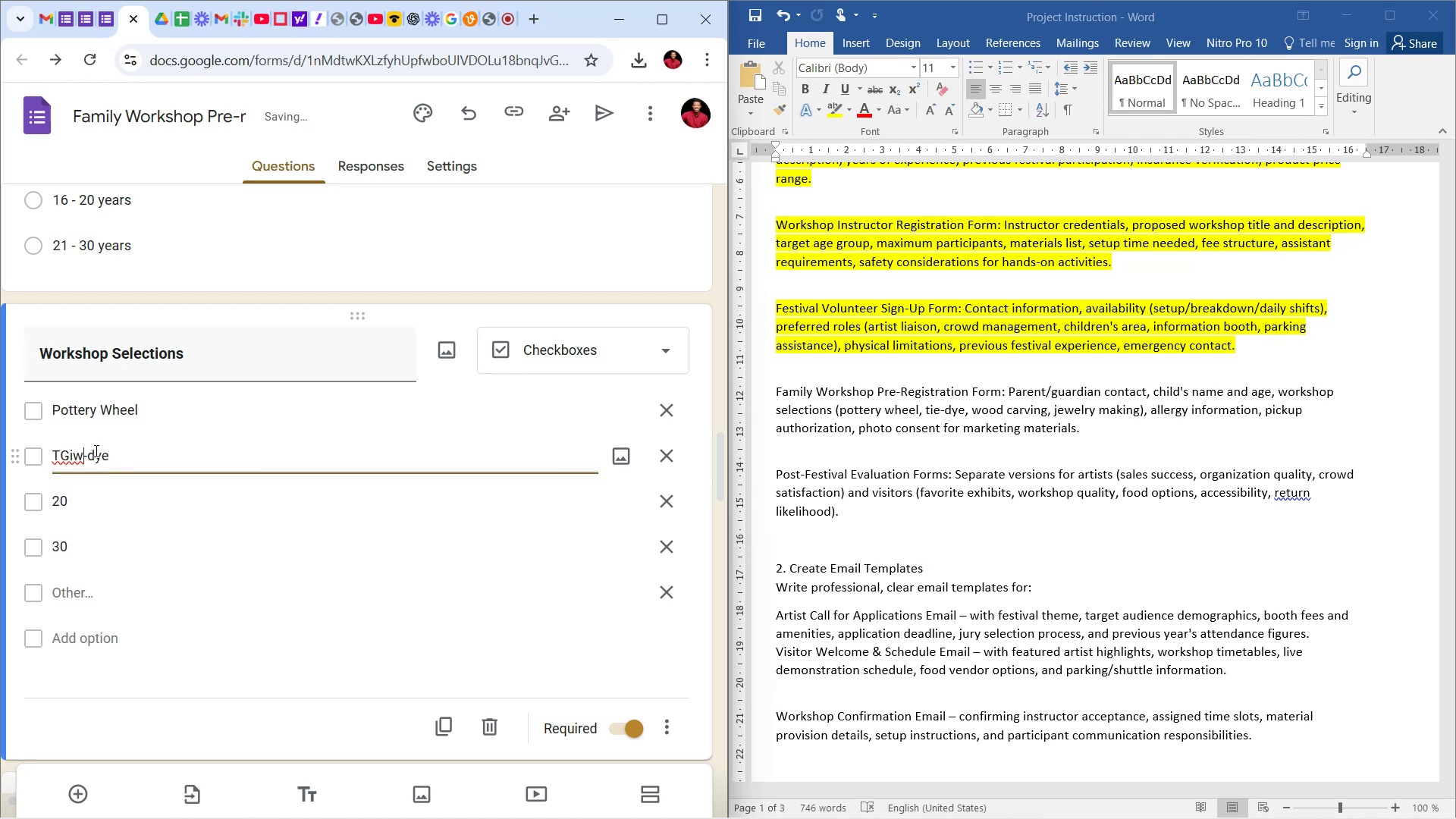 
key(ArrowLeft)
 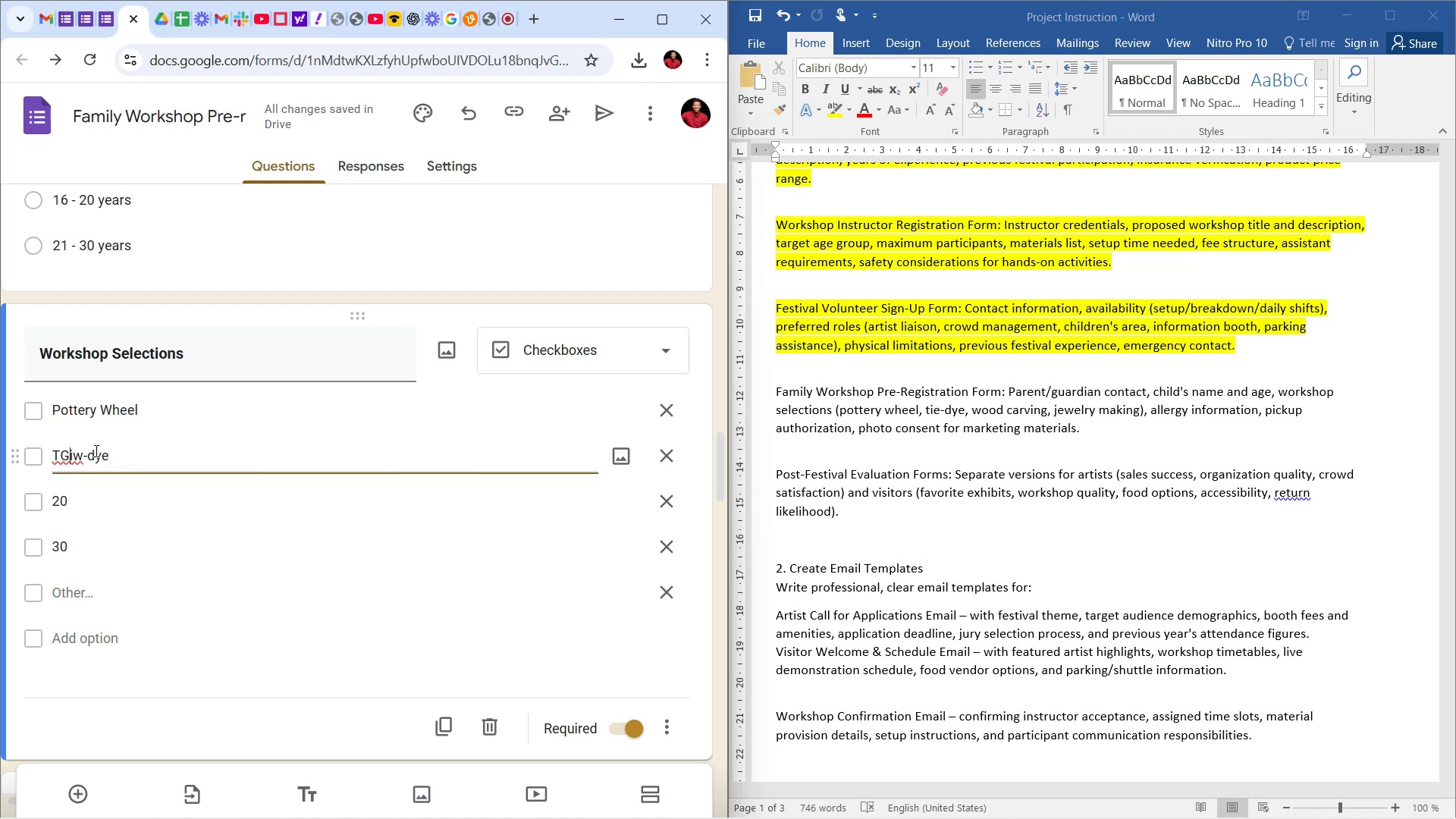 
key(Backspace)
 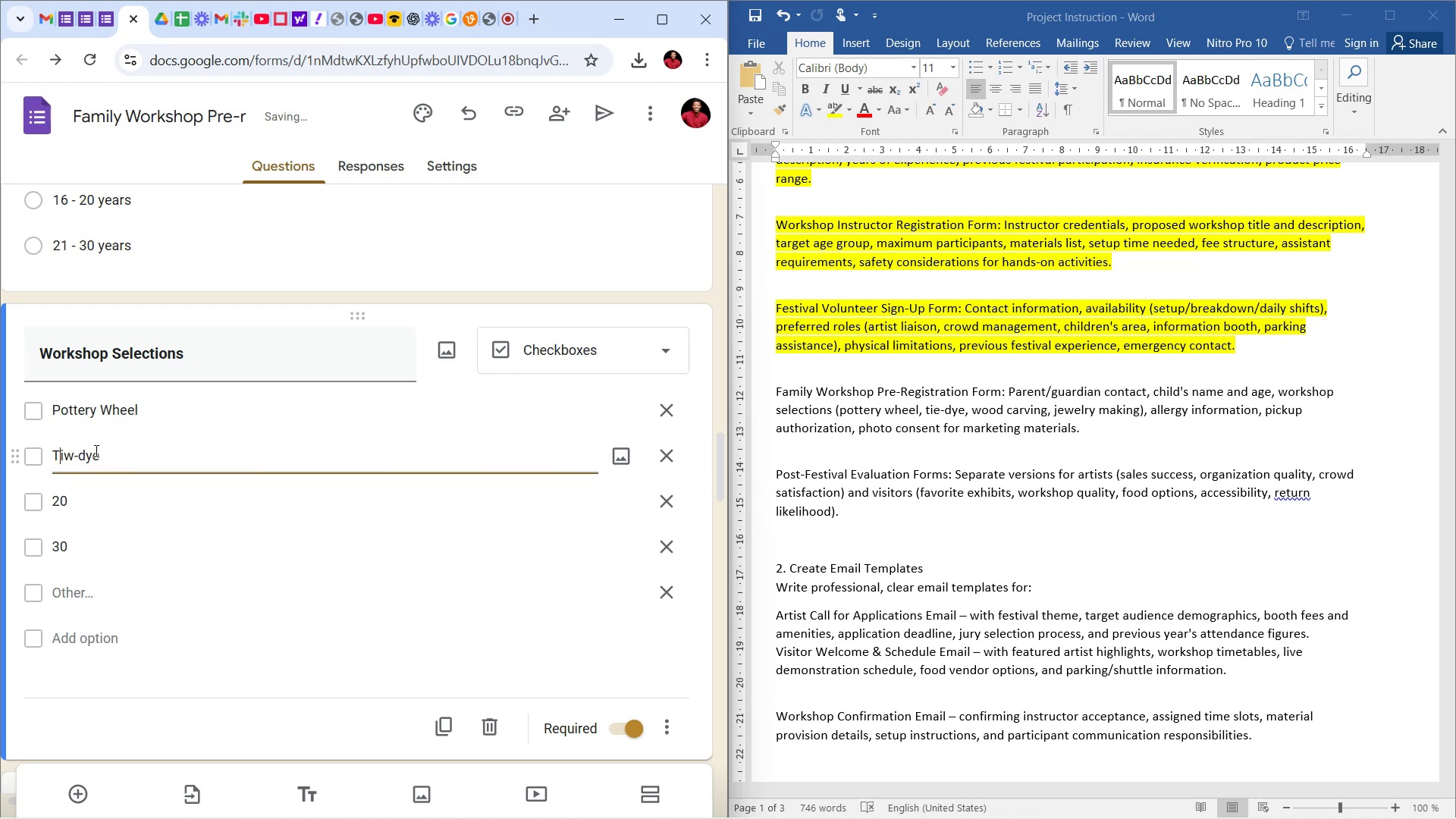 
key(ArrowRight)
 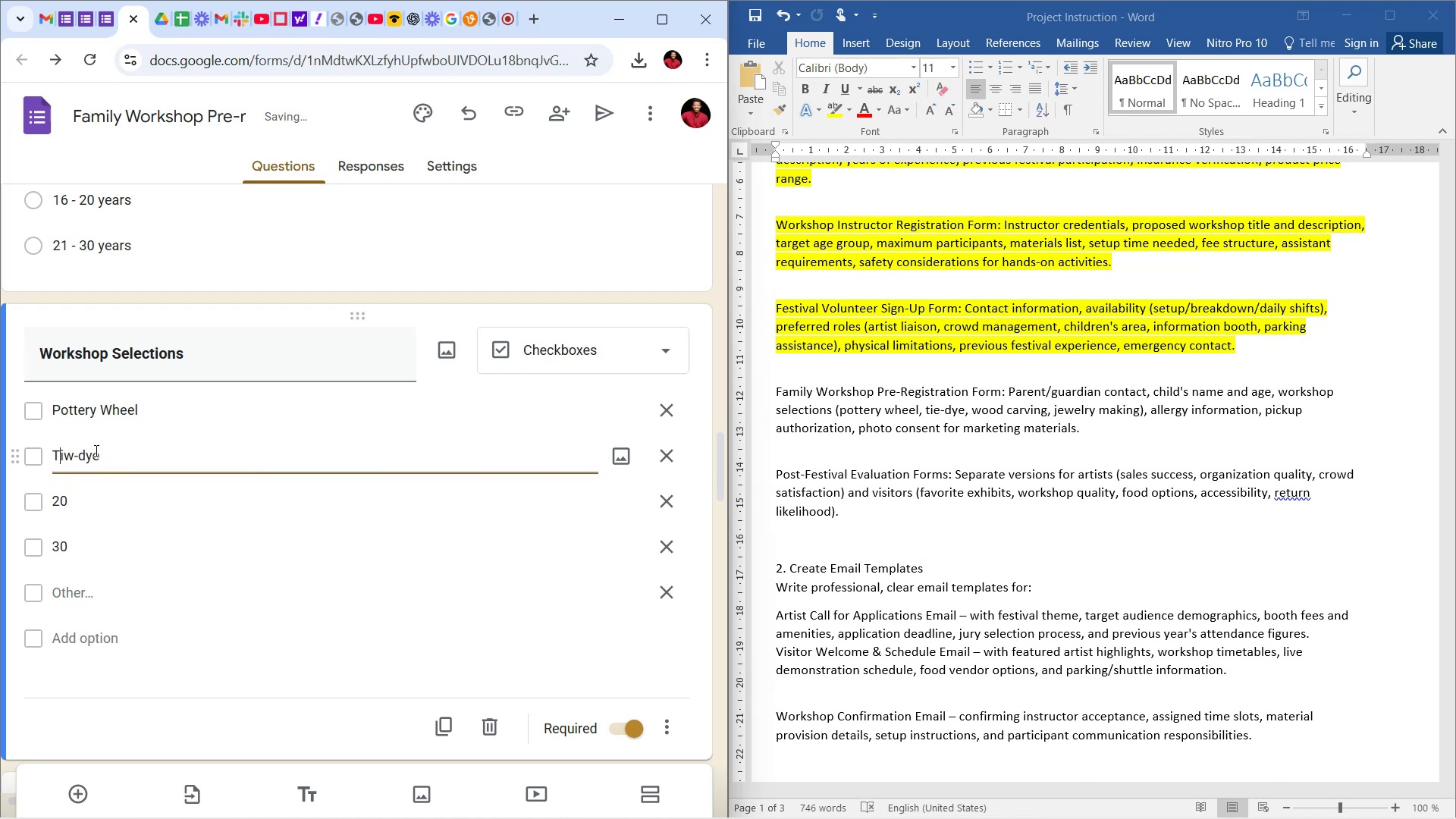 
key(ArrowRight)
 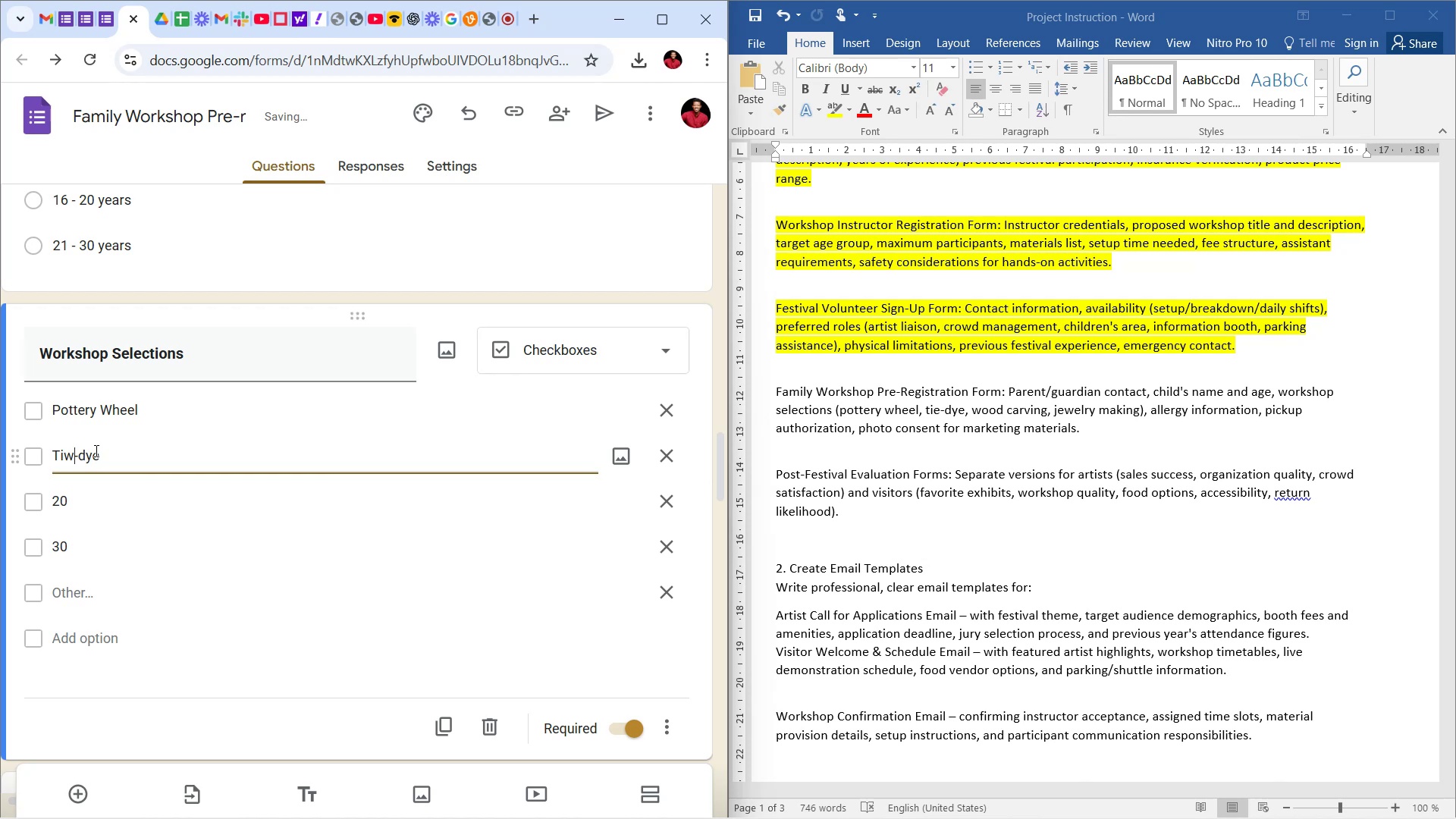 
key(Backspace)
 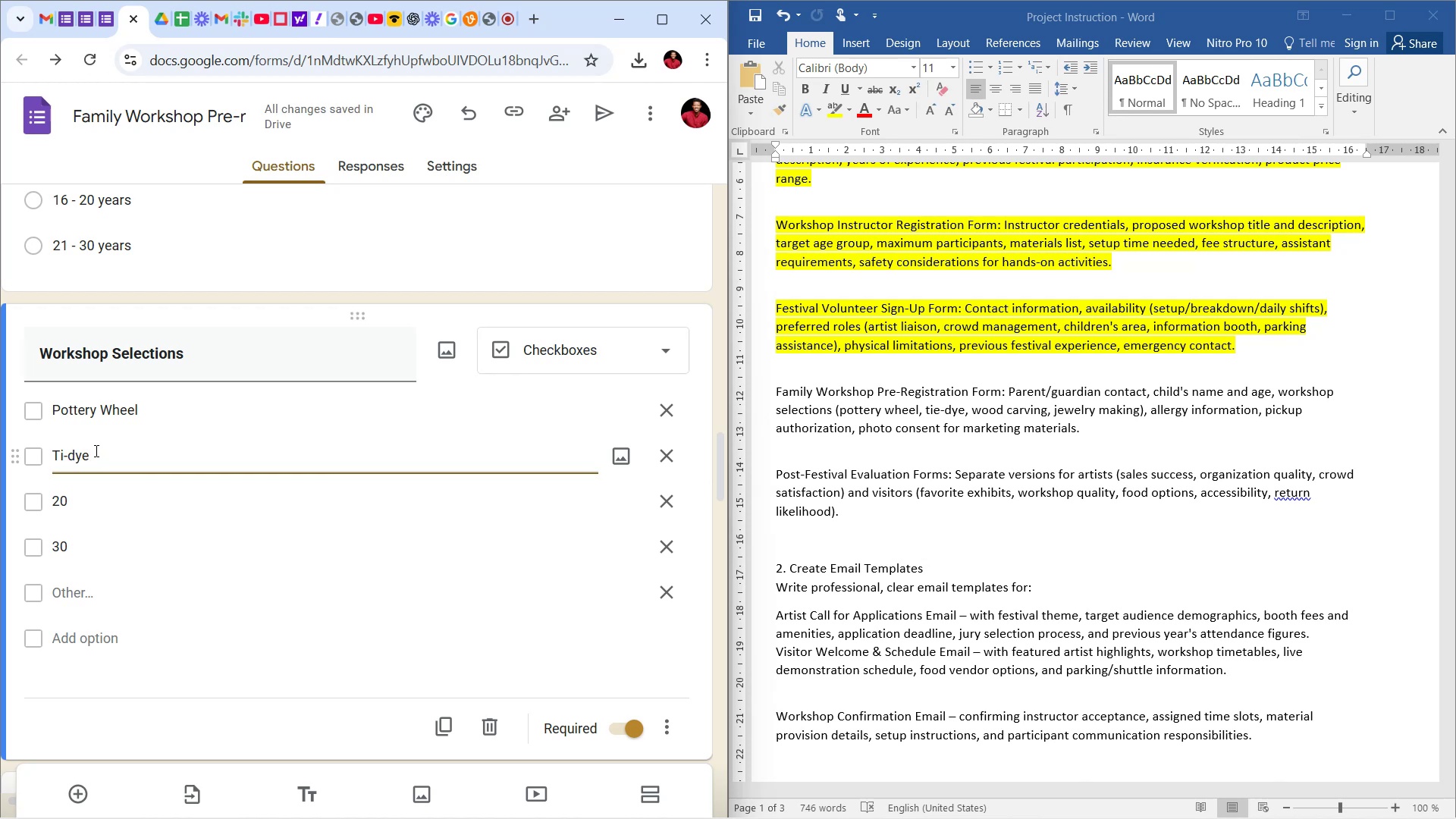 
key(E)
 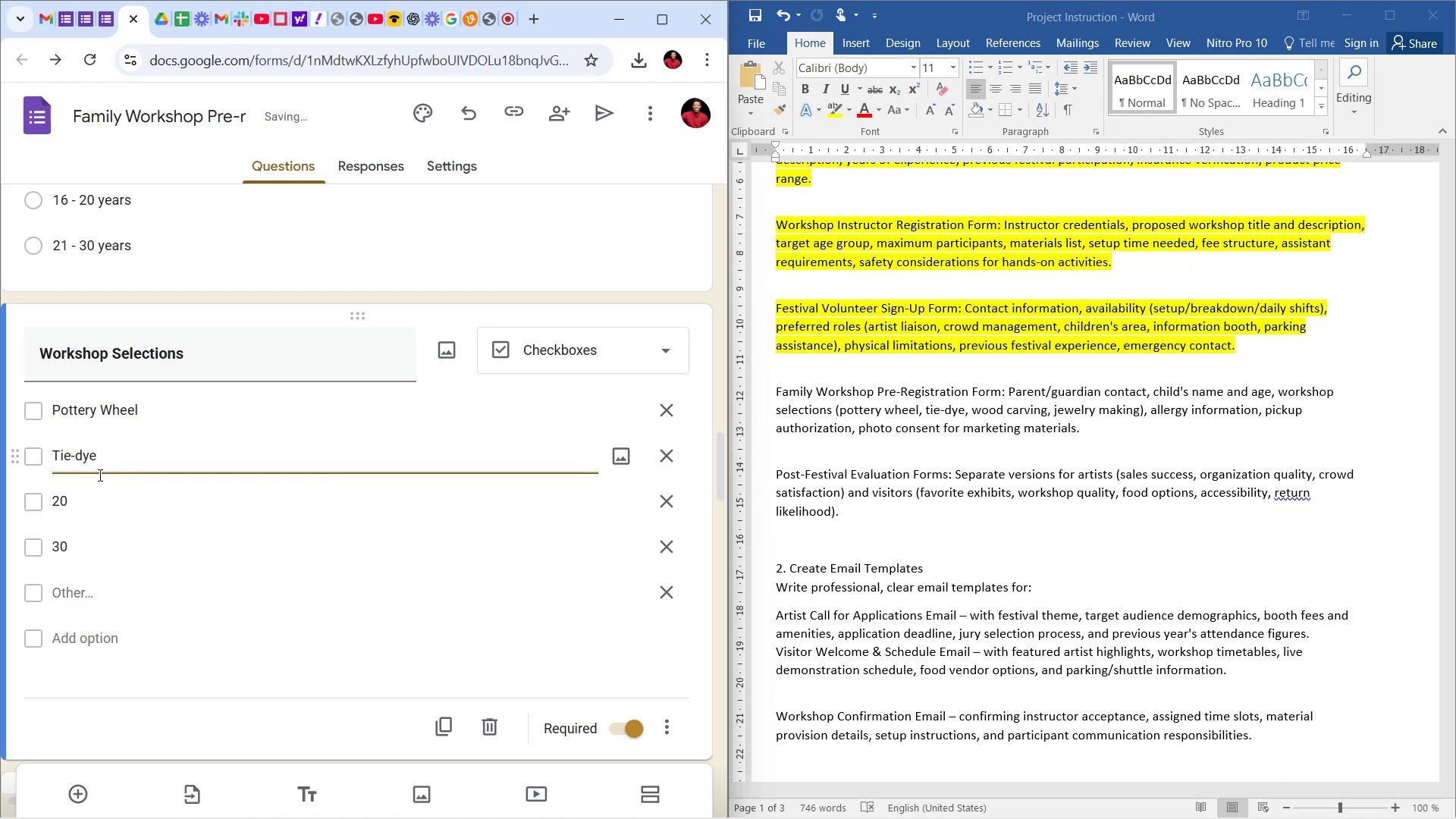 
left_click([97, 504])
 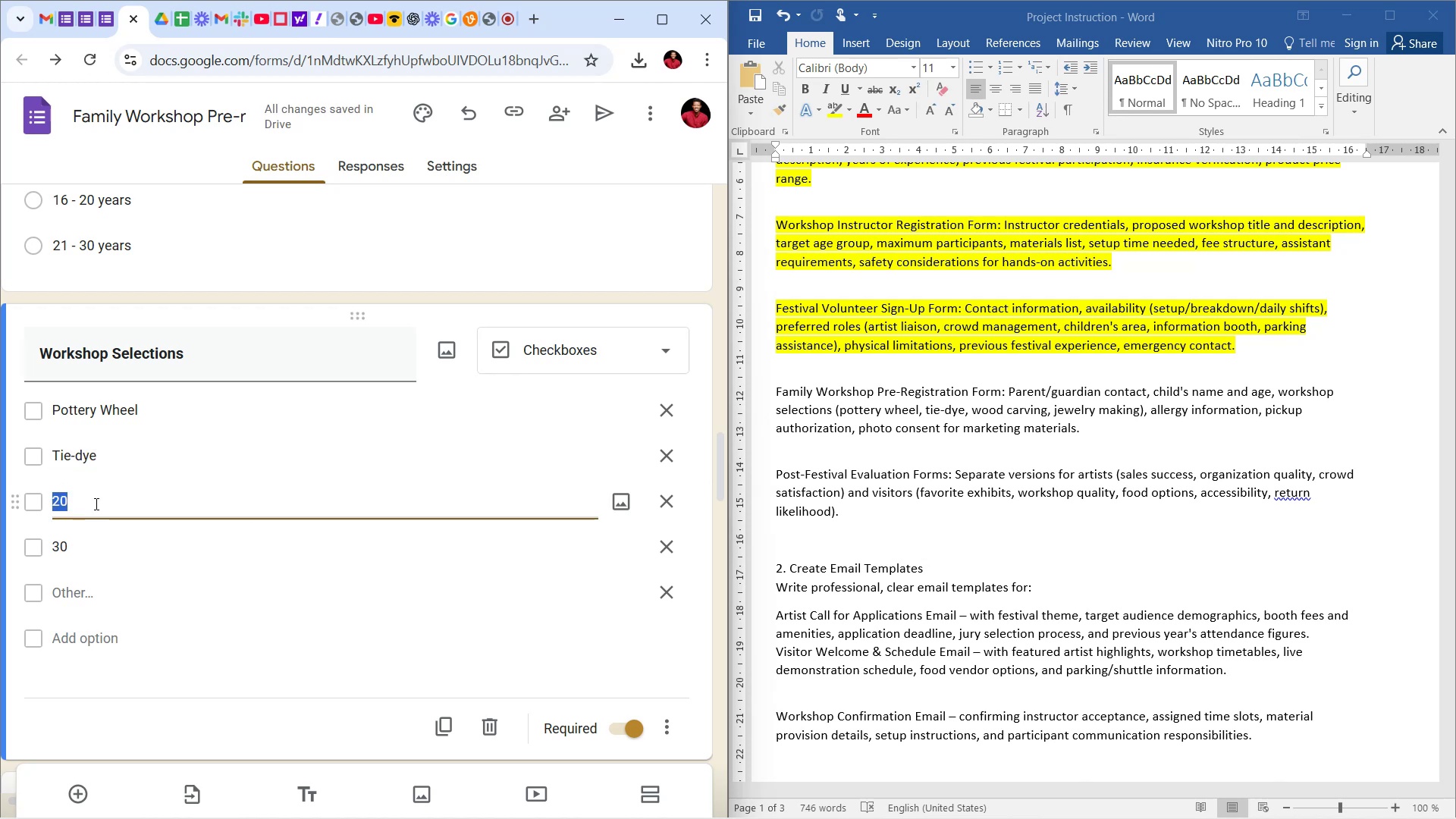 
type(Wood Carving)
 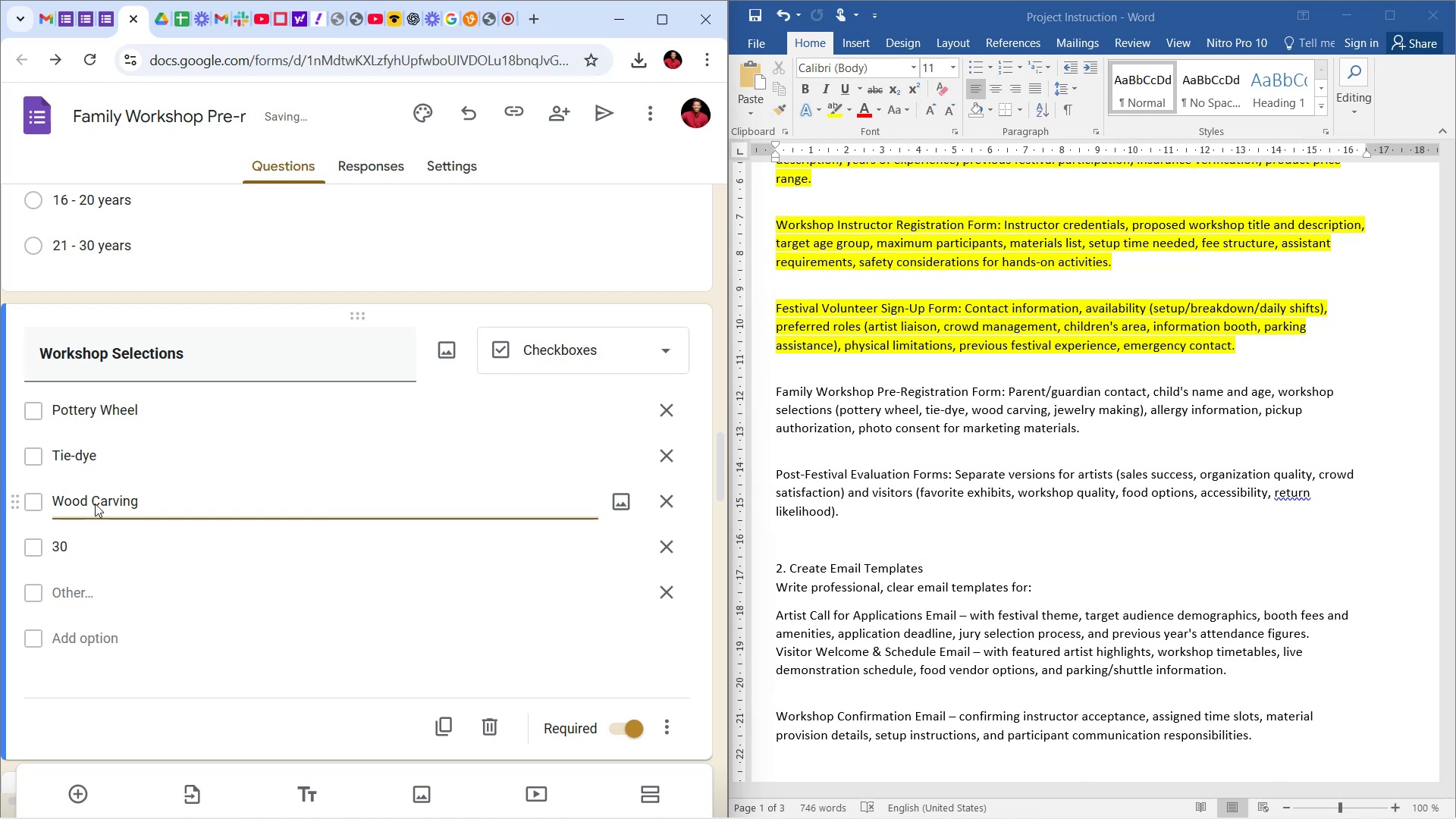 
left_click([99, 551])
 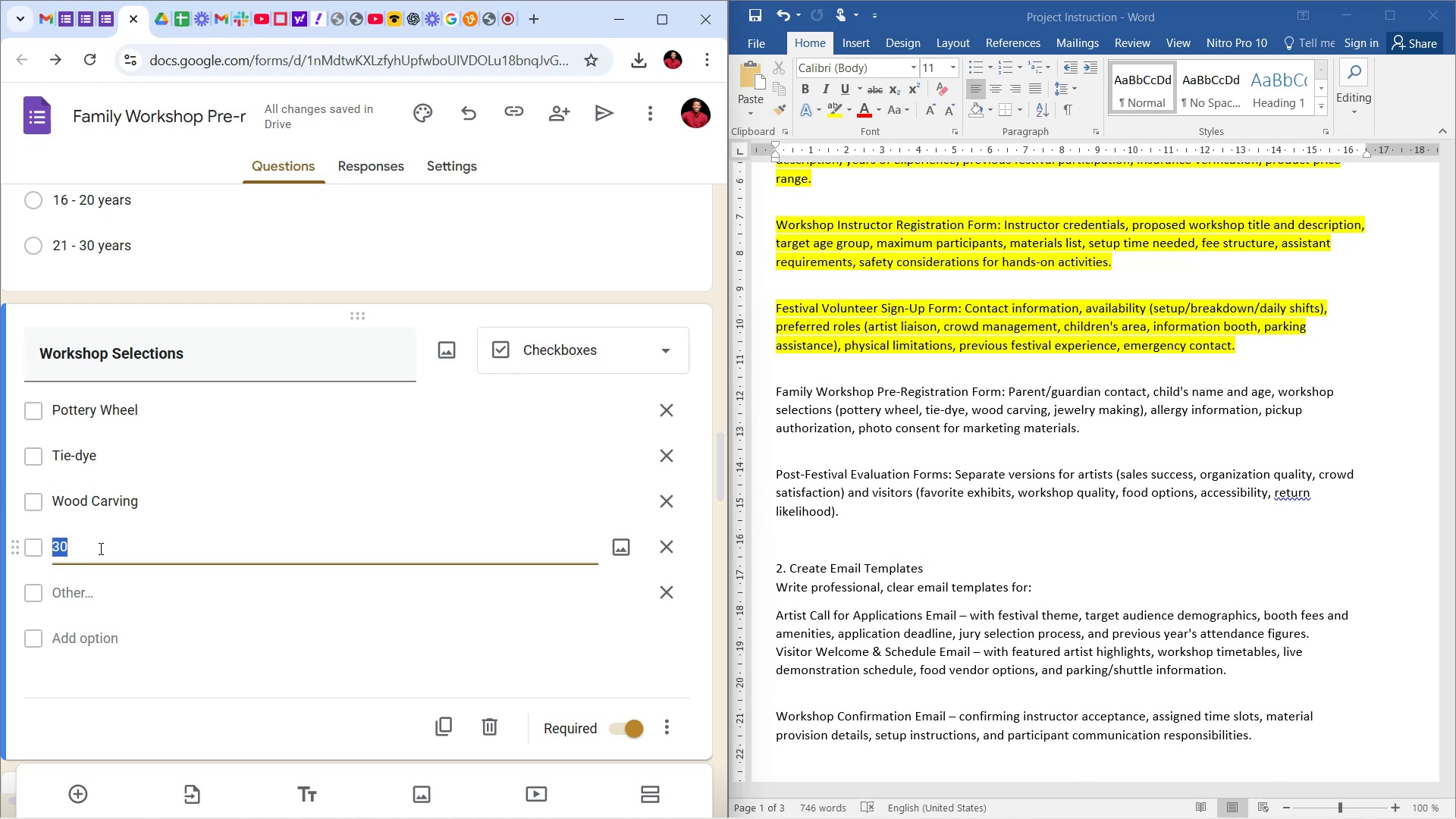 
type(Jwe)
key(Backspace)
key(Backspace)
type(ewe)
 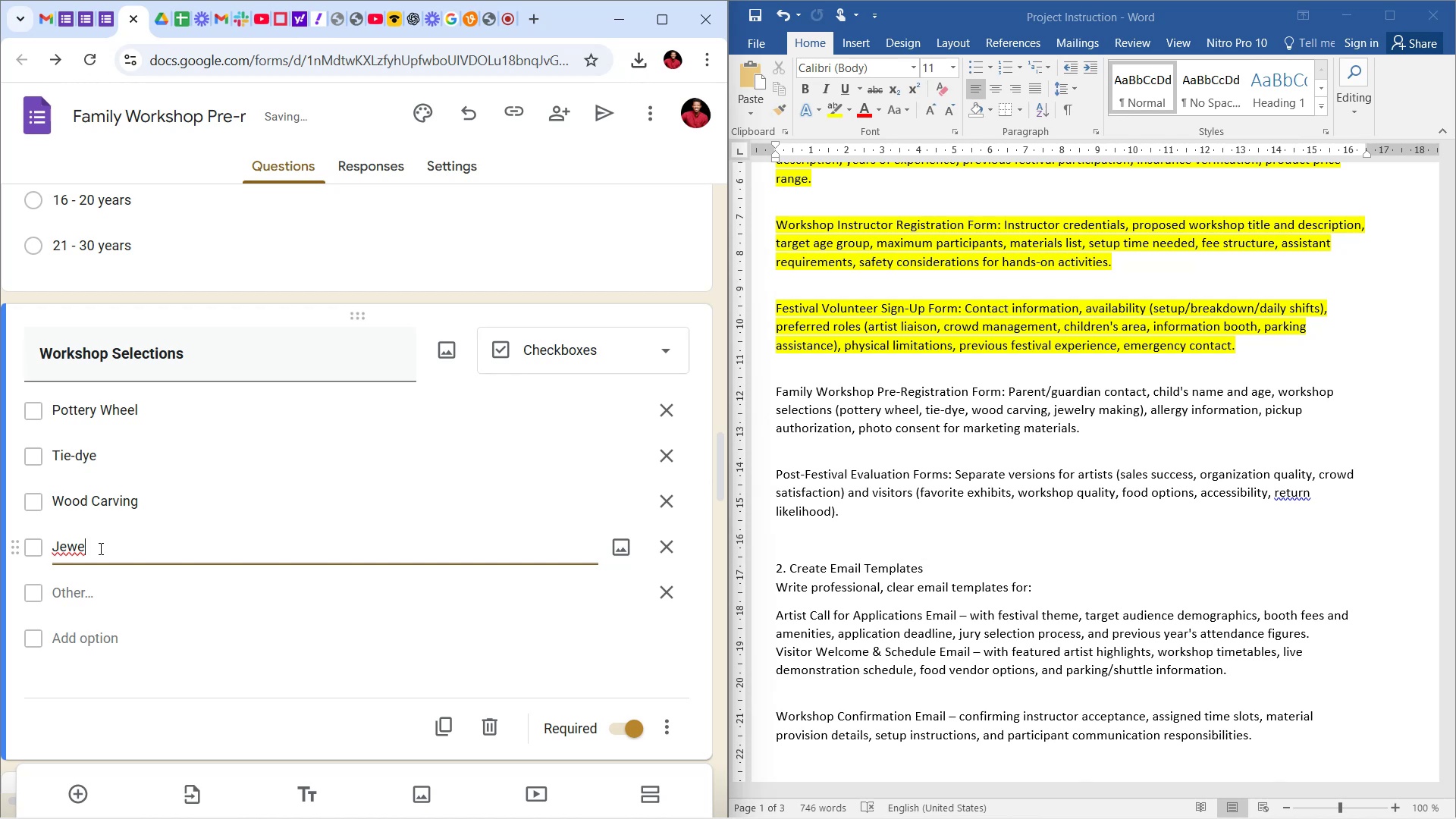 
type(lry Making)
 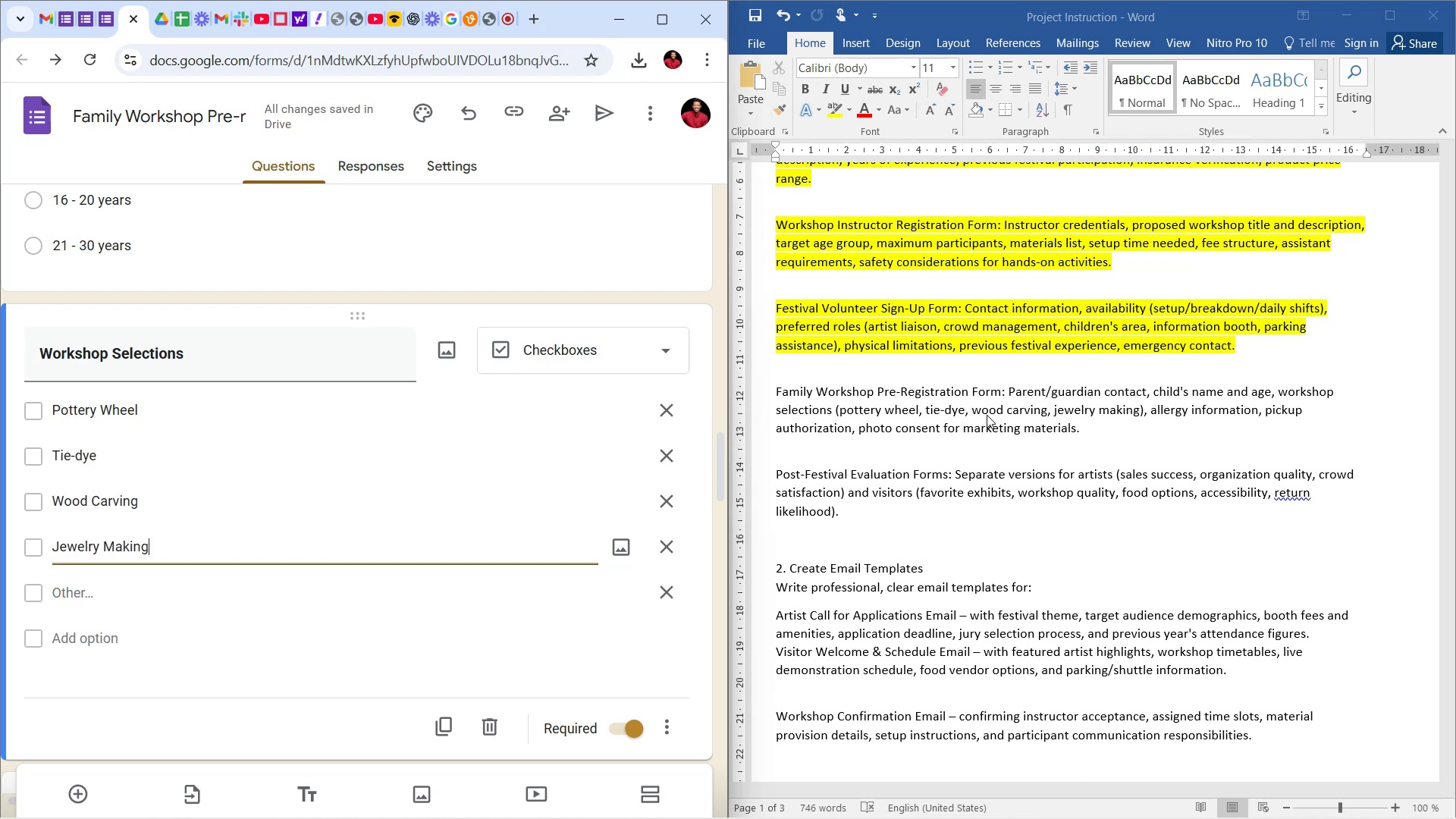 
wait(8.79)
 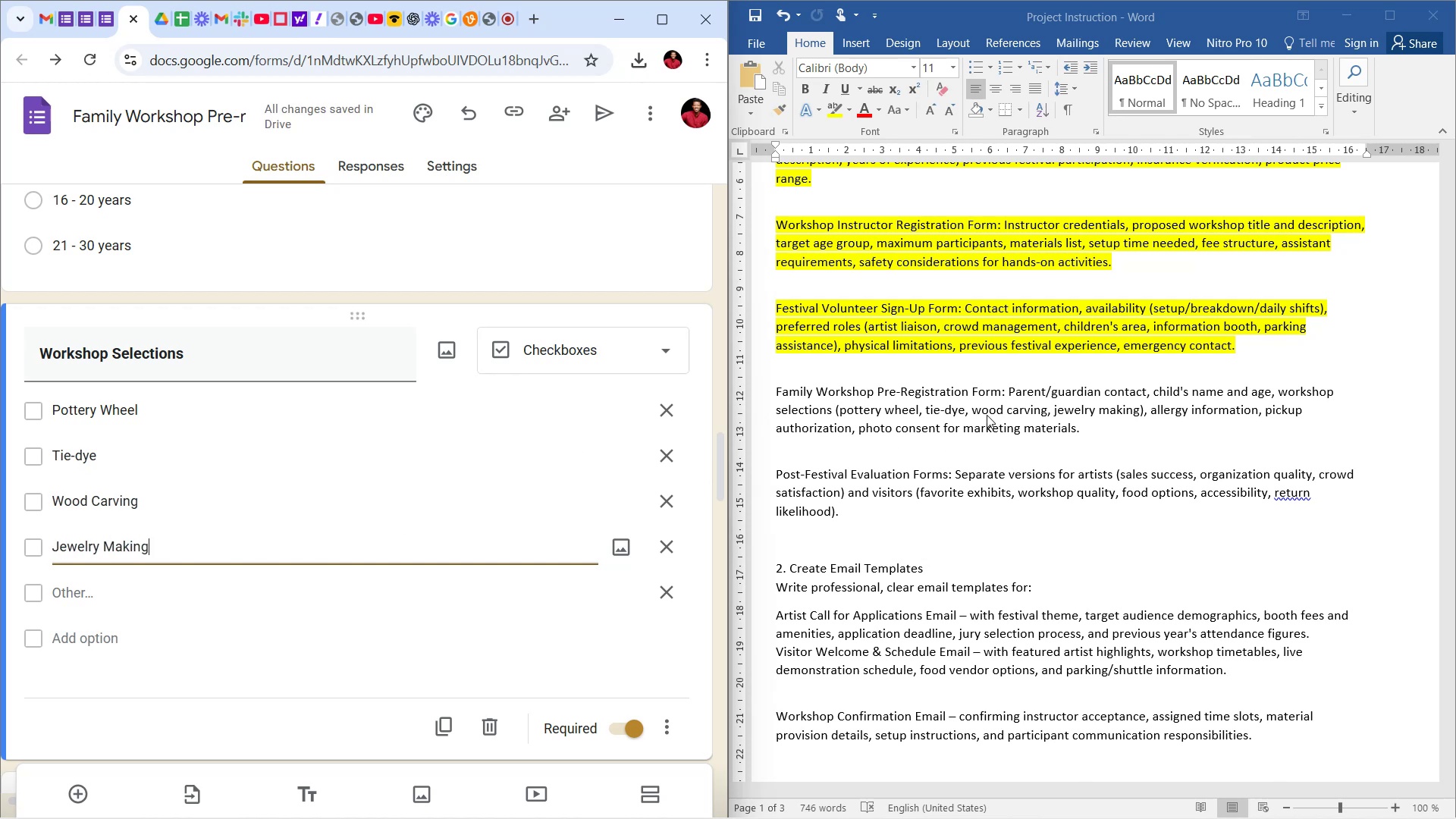 
left_click([90, 591])
 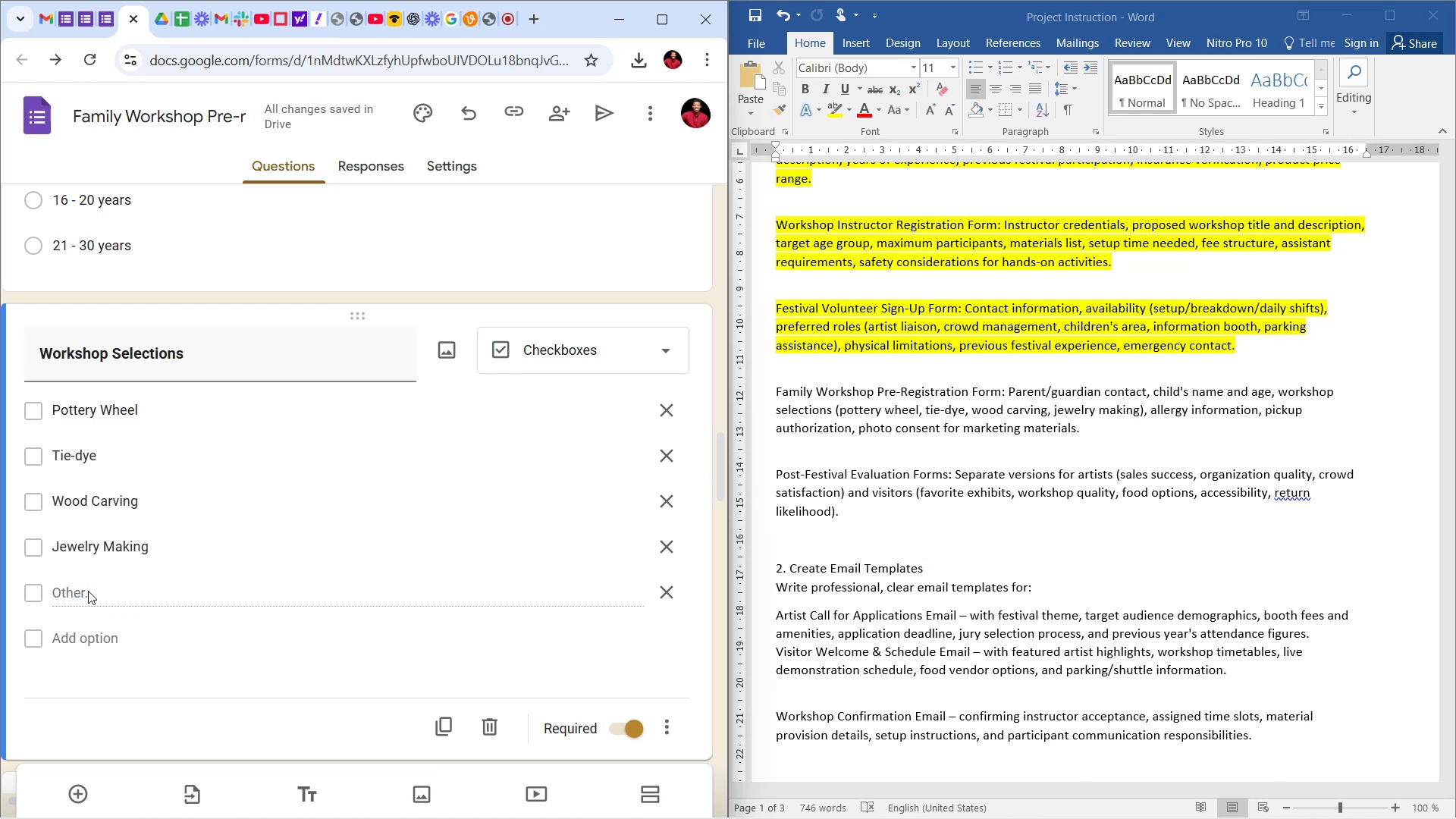 
left_click([72, 588])
 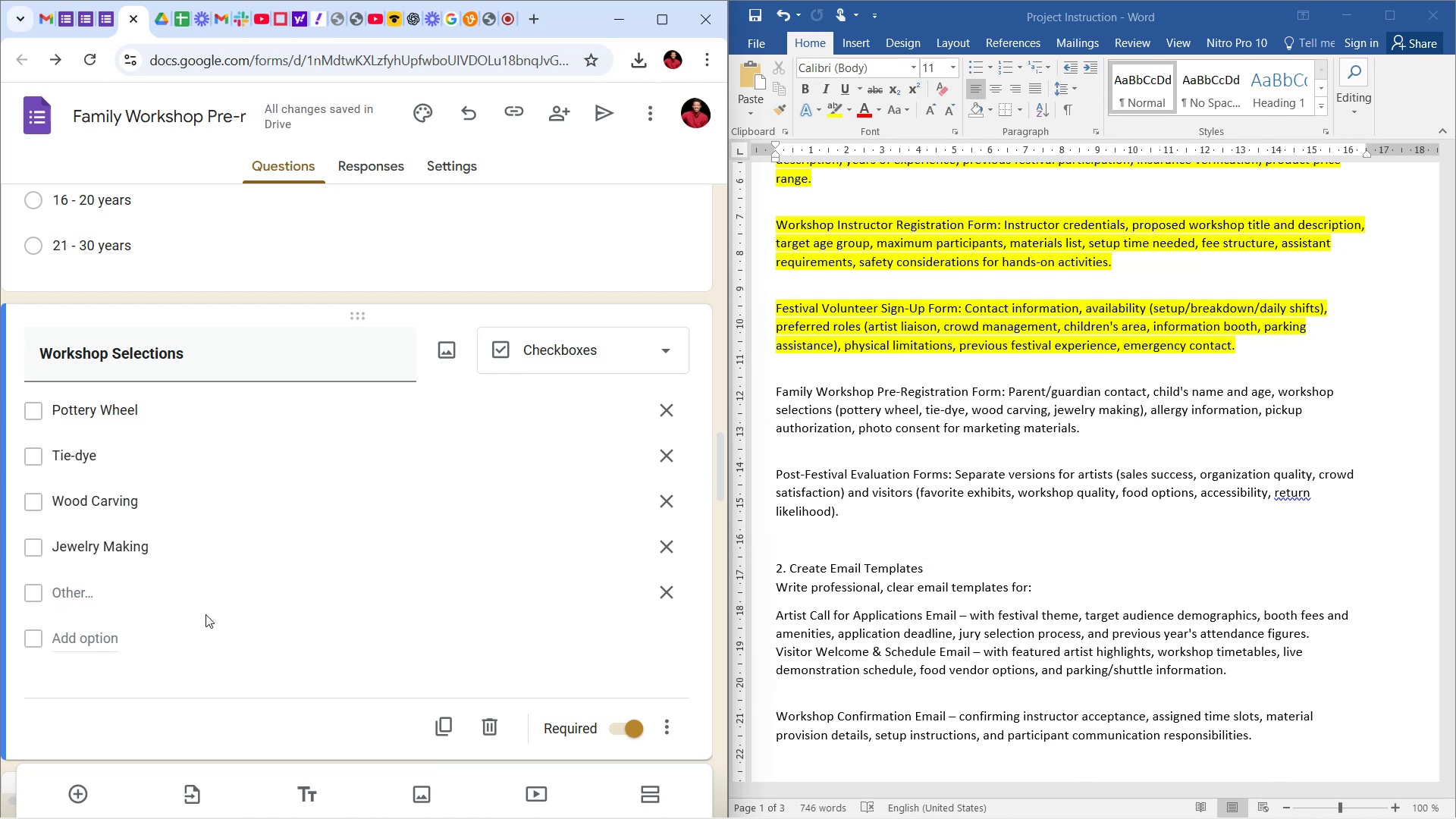 
wait(7.54)
 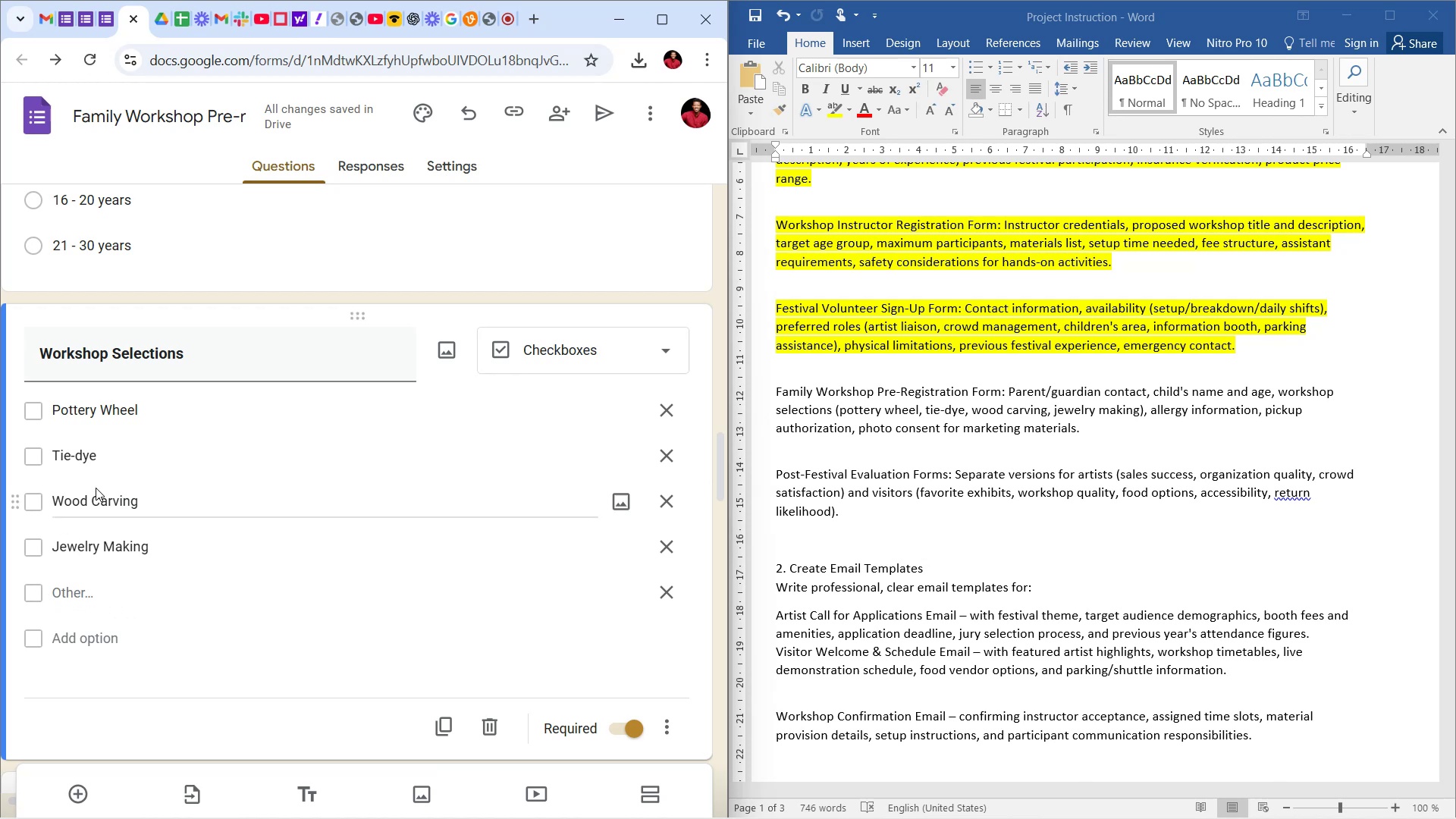 
left_click([77, 627])
 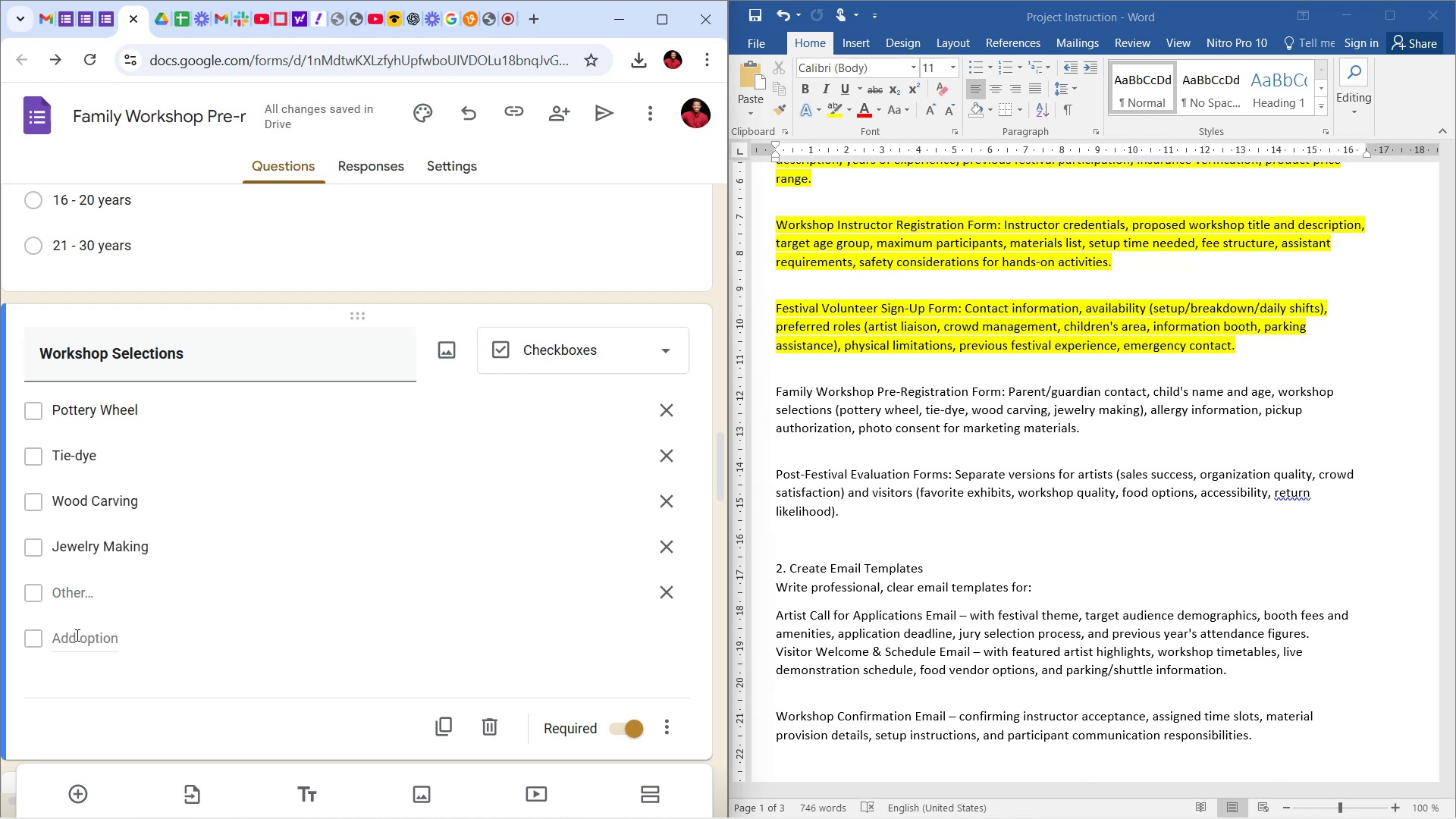 
left_click([76, 639])
 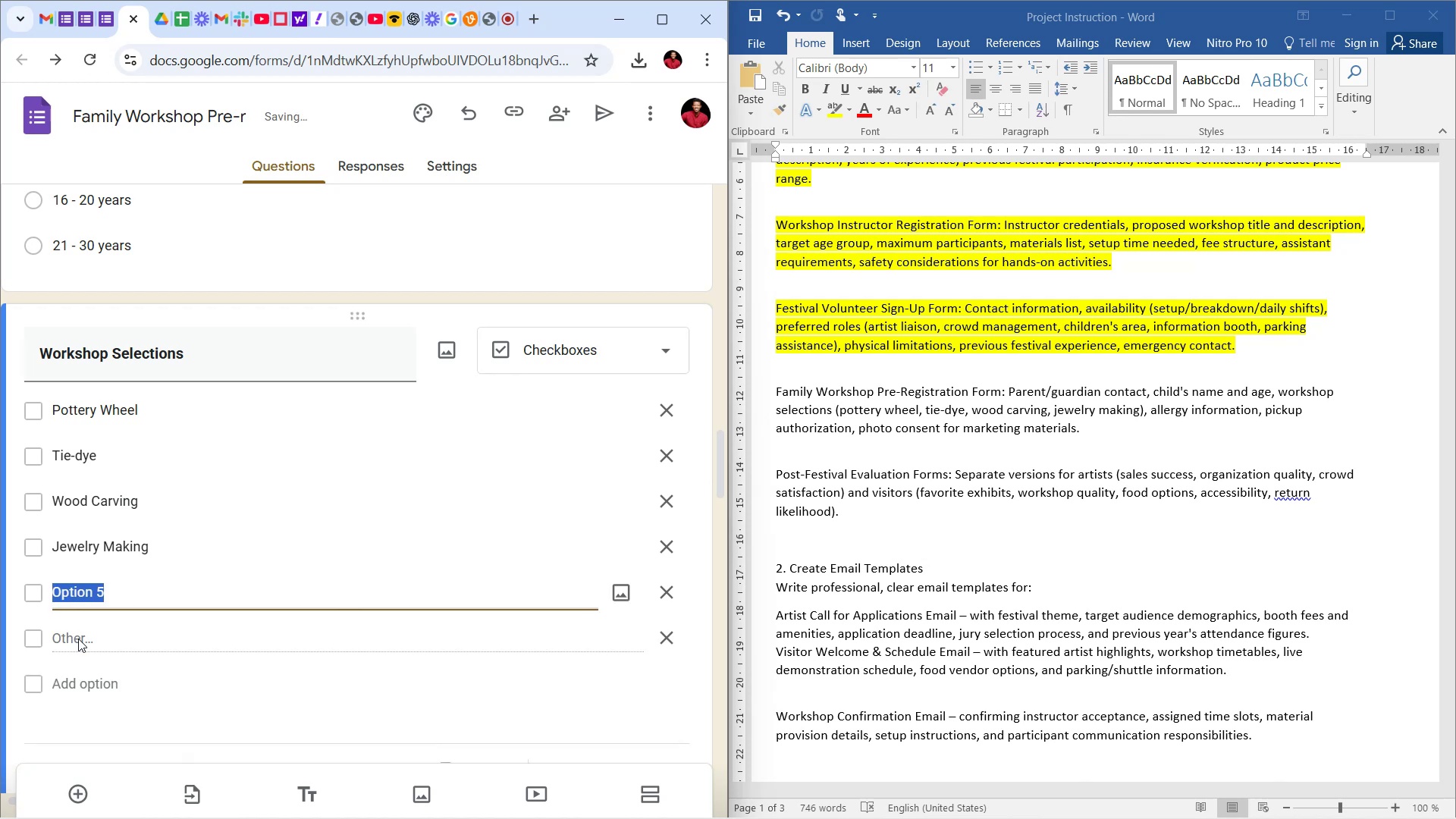 
type(Painting)
 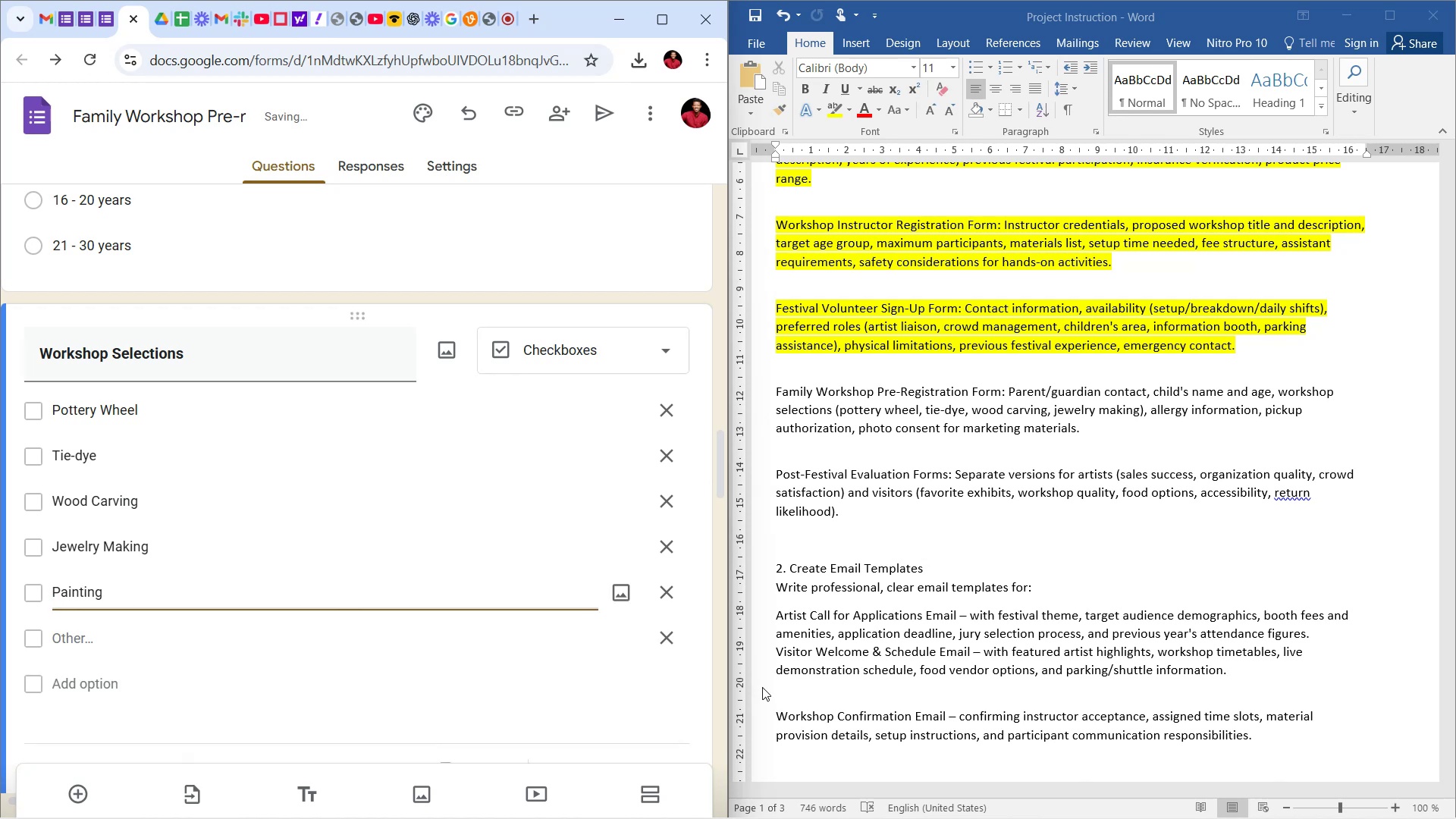 
left_click([668, 635])
 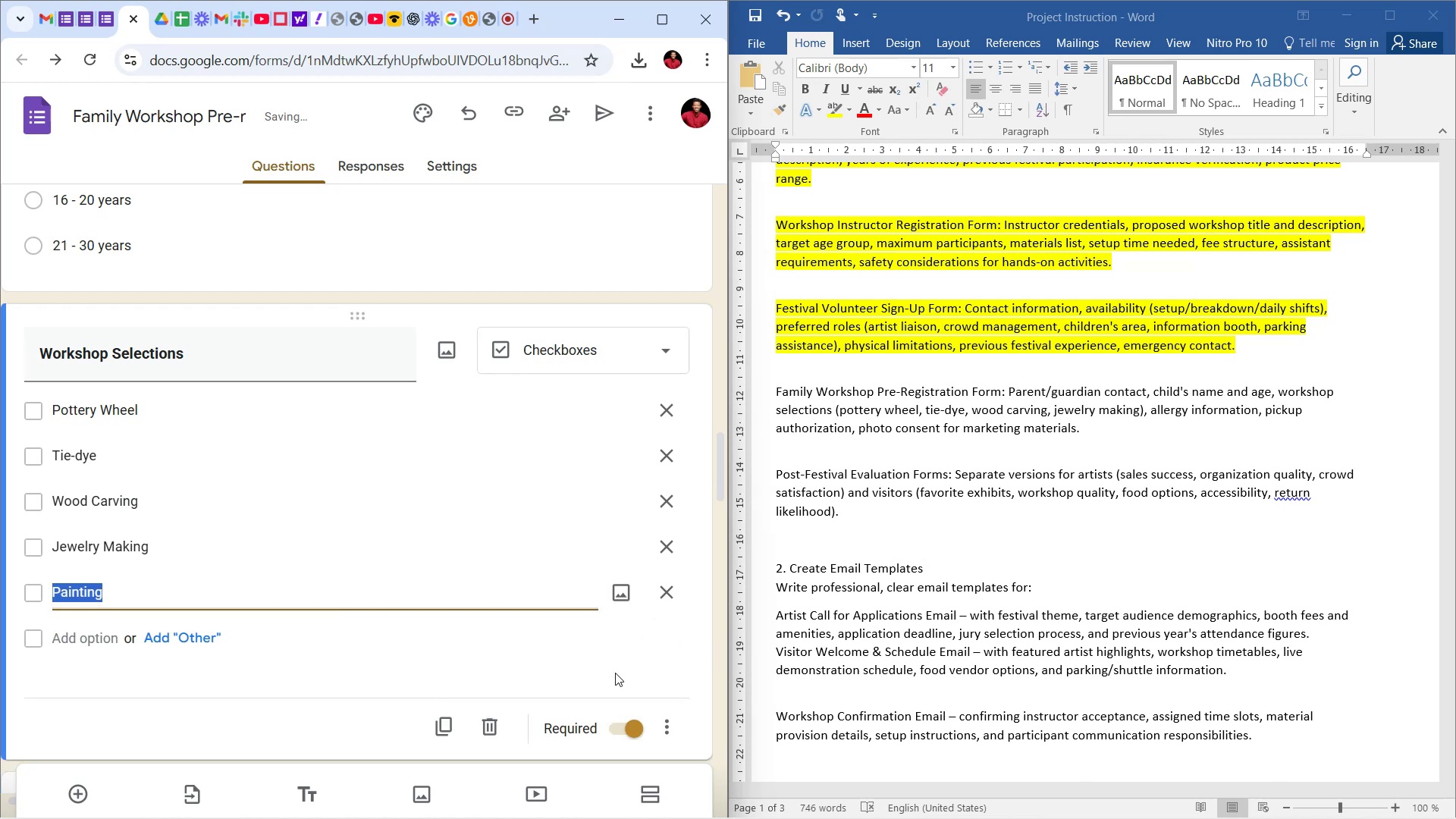 
left_click([590, 670])
 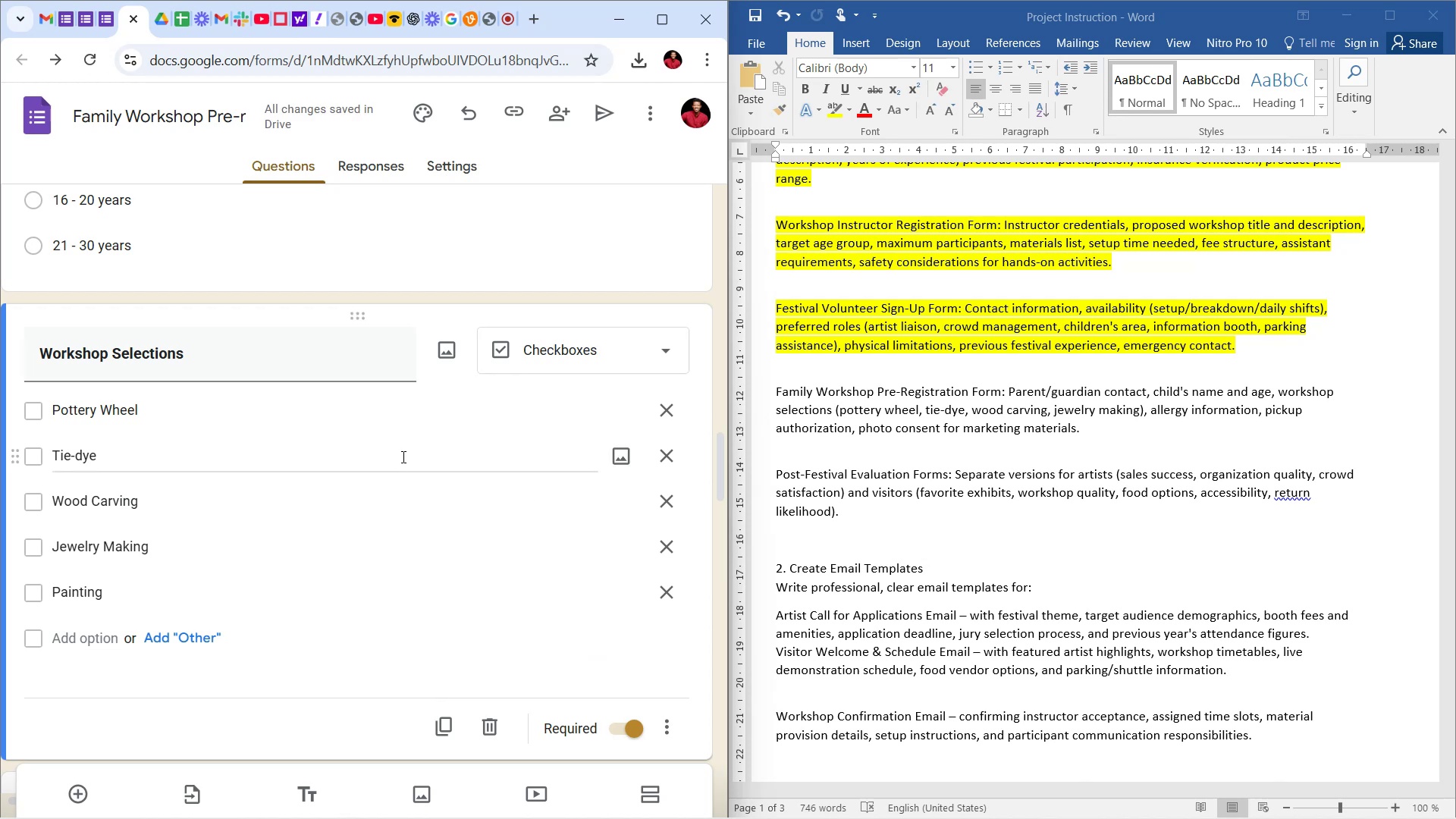 
wait(5.57)
 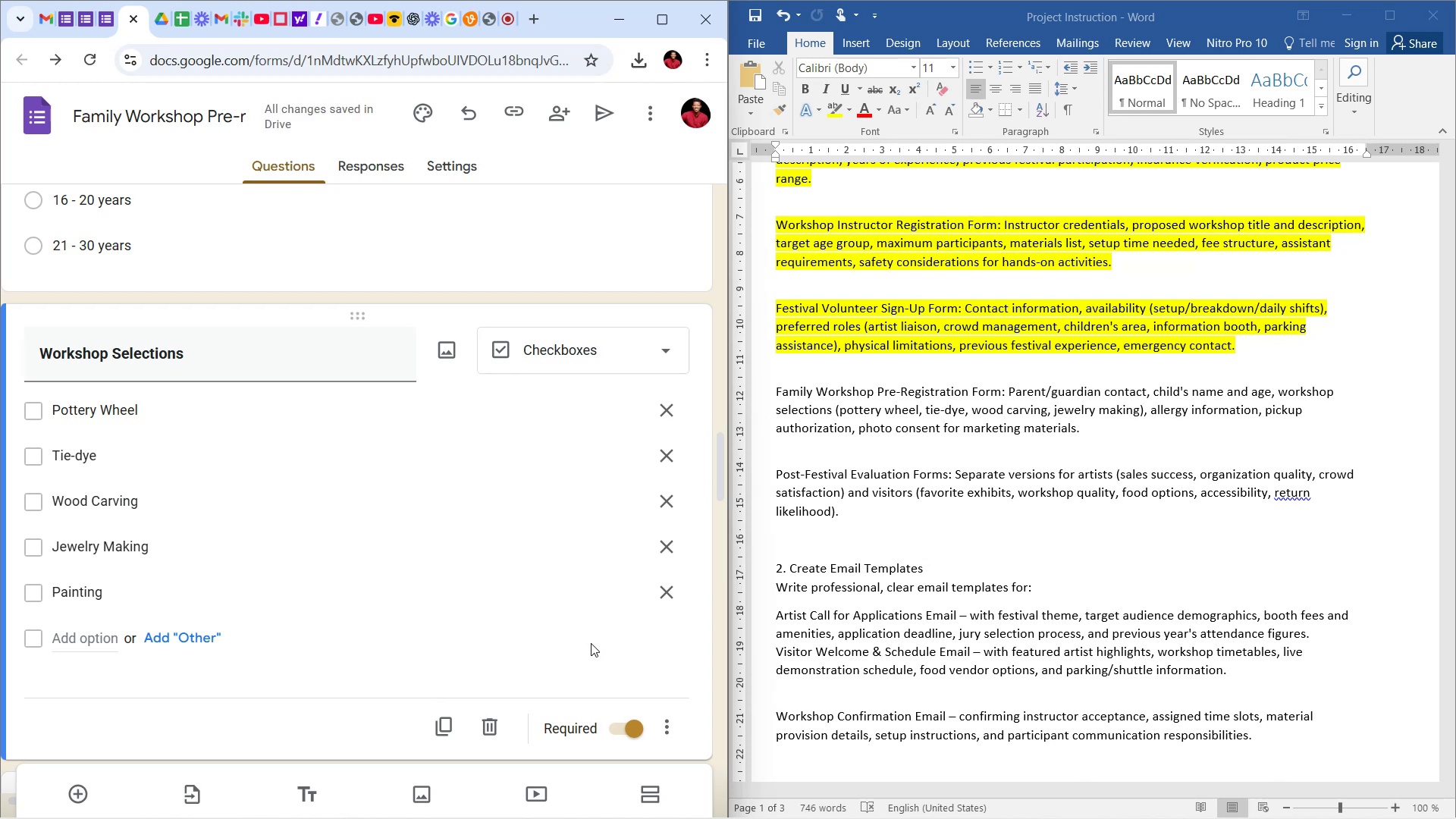 
scroll: coordinate [404, 450], scroll_direction: up, amount: 4.0
 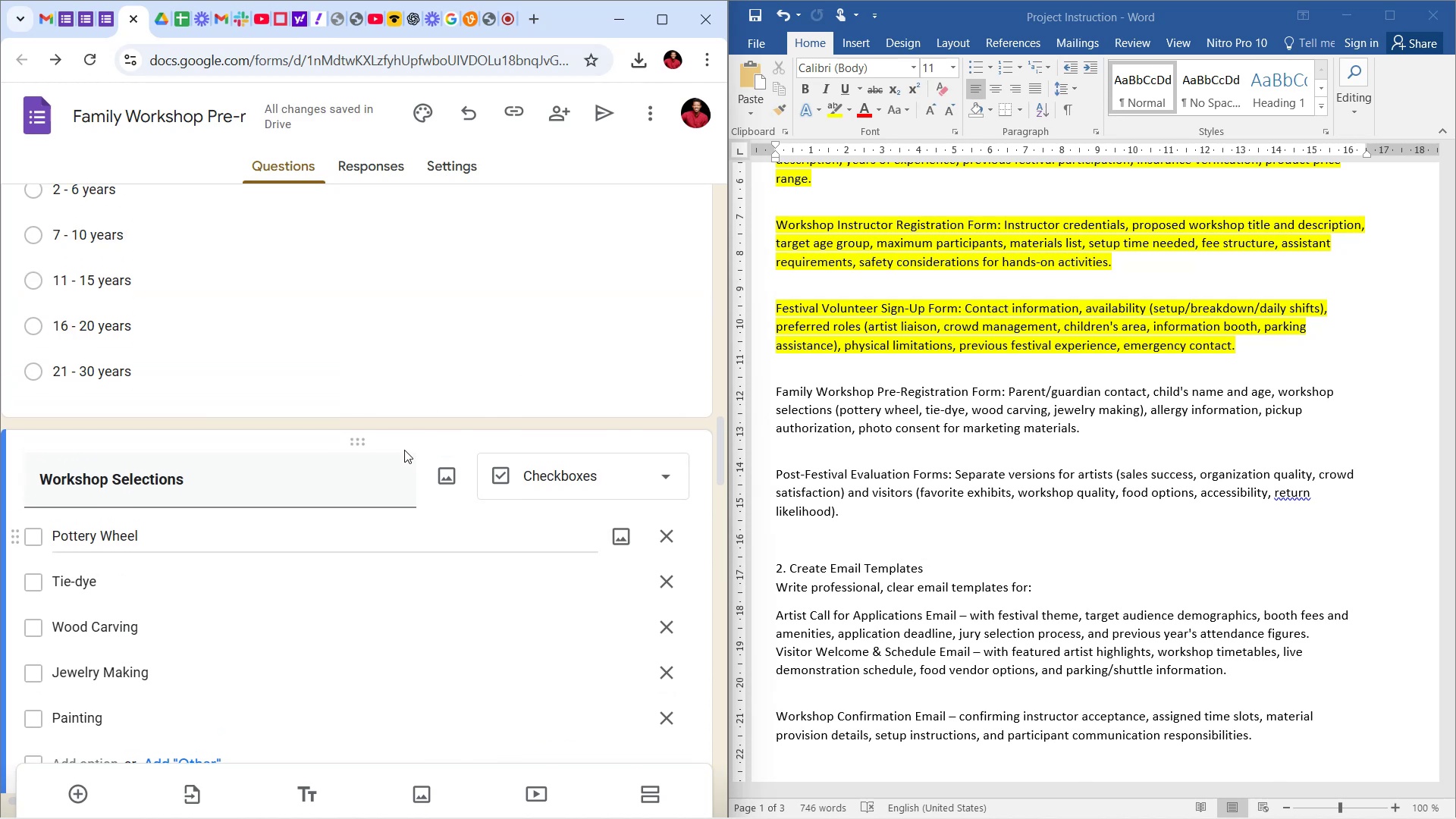 
scroll: coordinate [403, 447], scroll_direction: down, amount: 5.0
 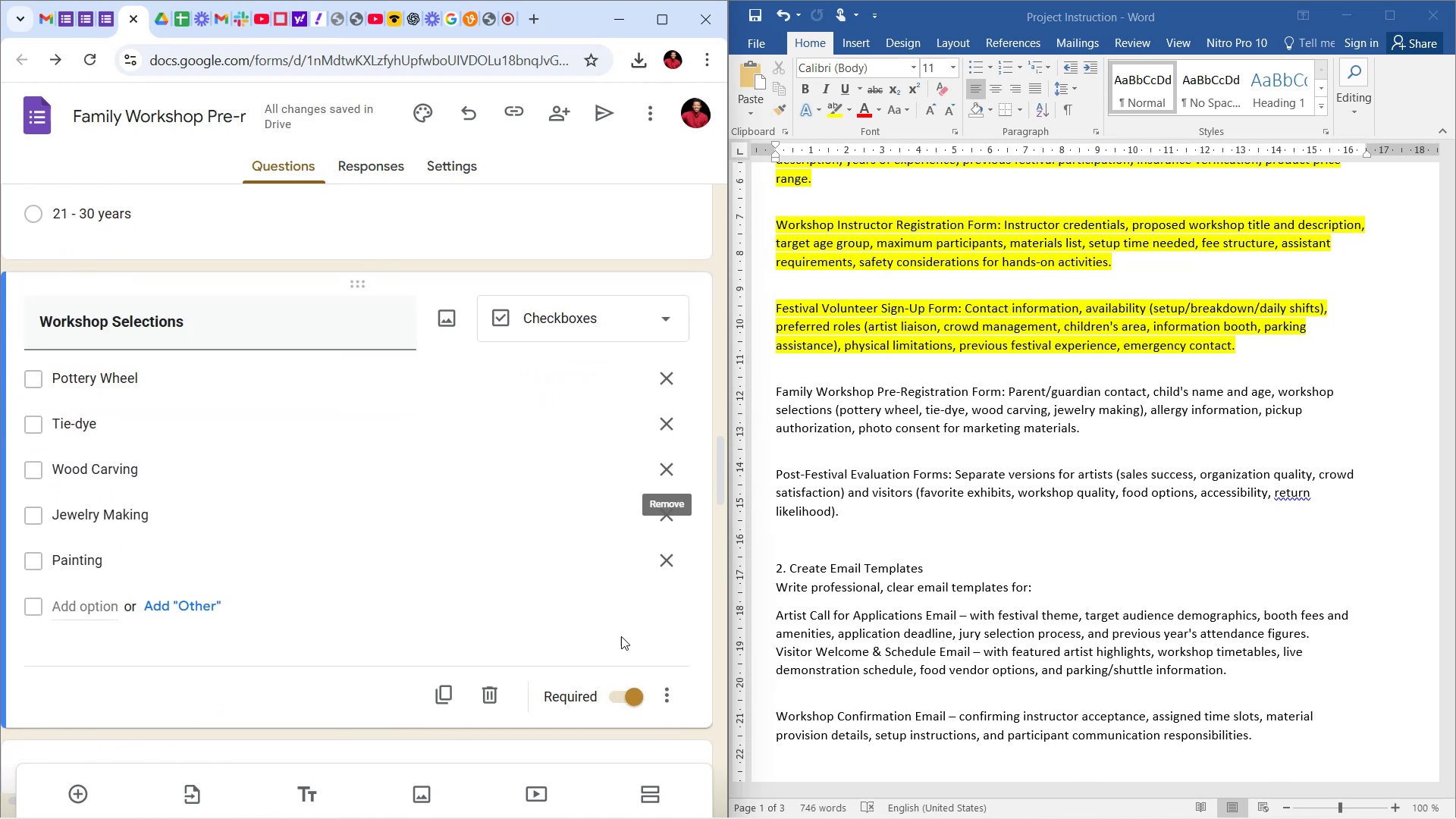 
left_click([675, 707])
 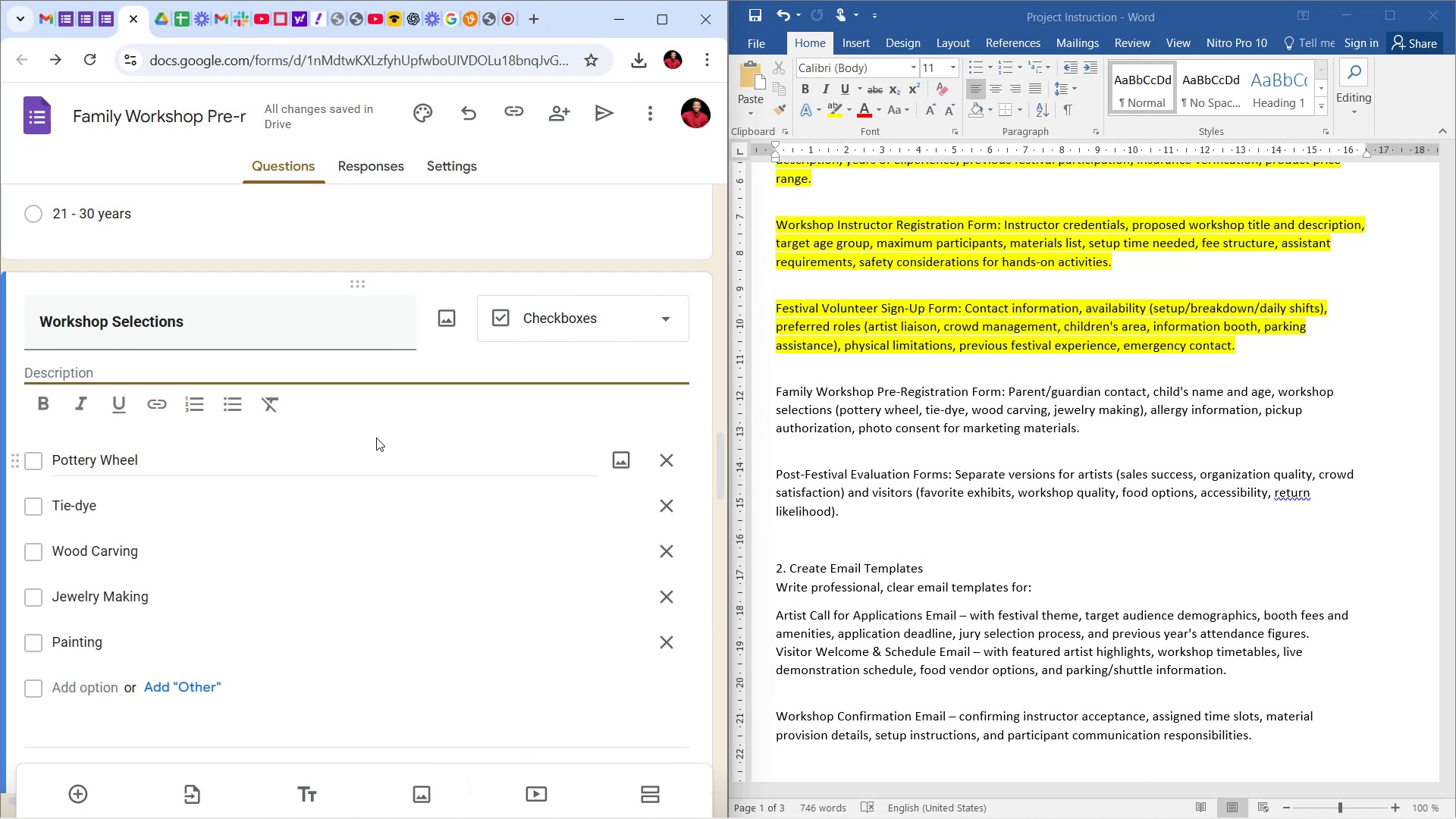 
type(Sle)
key(Backspace)
key(Backspace)
type(elect a )
key(Backspace)
key(Backspace)
type(up )
key(Backspace)
key(Backspace)
key(Backspace)
type(maximum o)
key(Backspace)
type(of 3 )
key(Backspace)
key(Backspace)
key(Backspace)
type(upto 3 categories)
 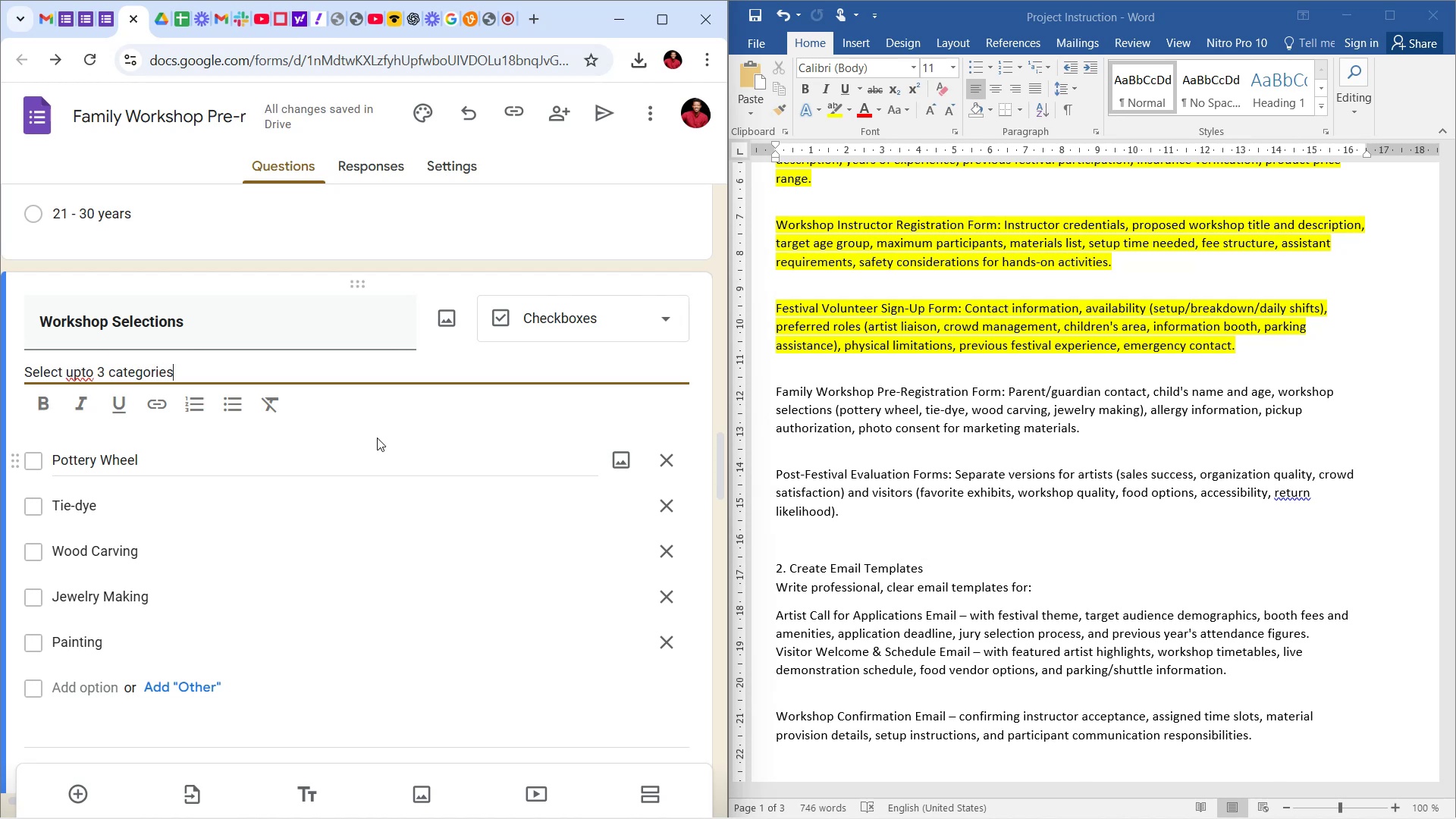 
left_click([80, 370])
 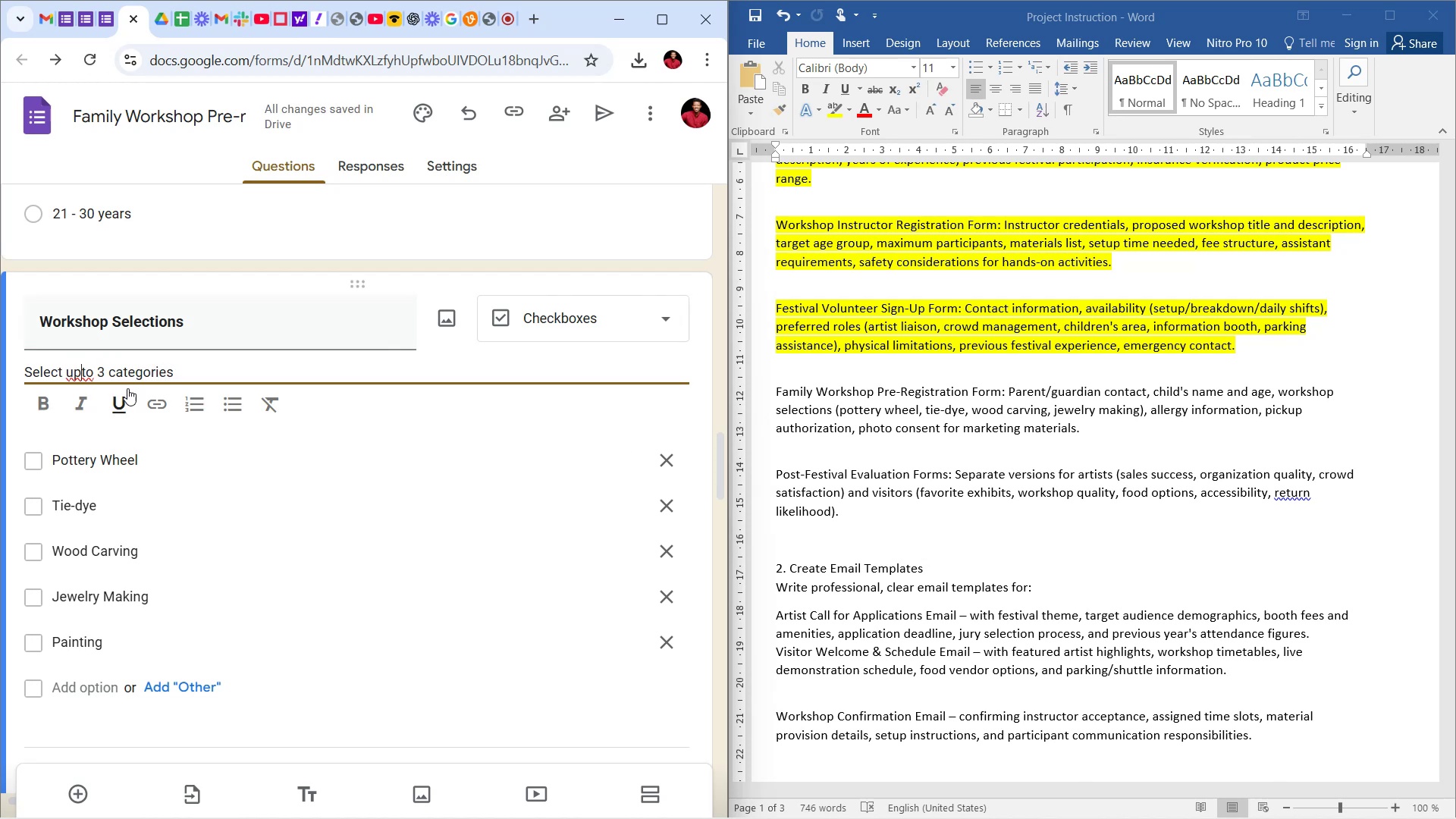 
key(Space)
 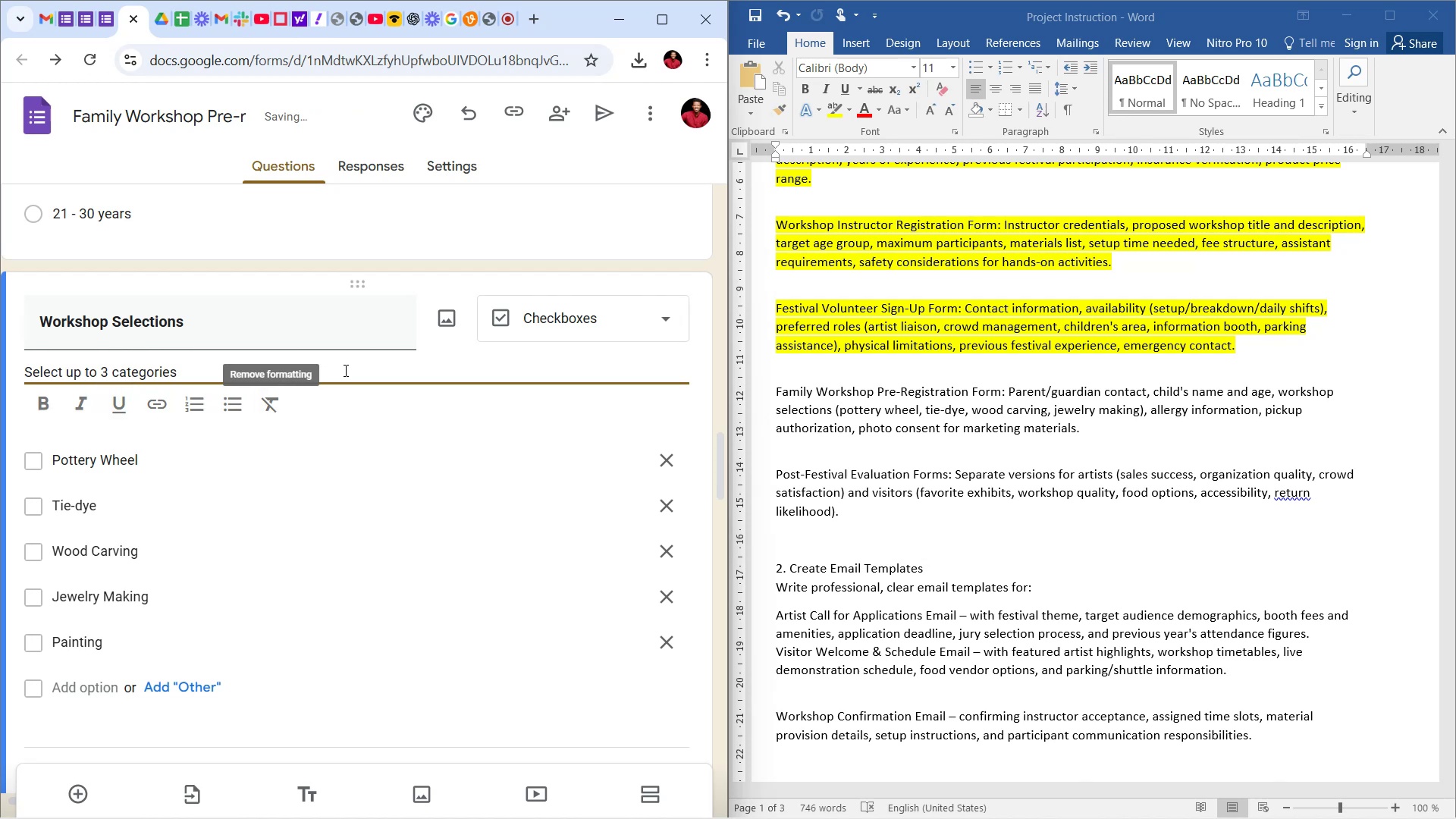 
left_click([366, 365])
 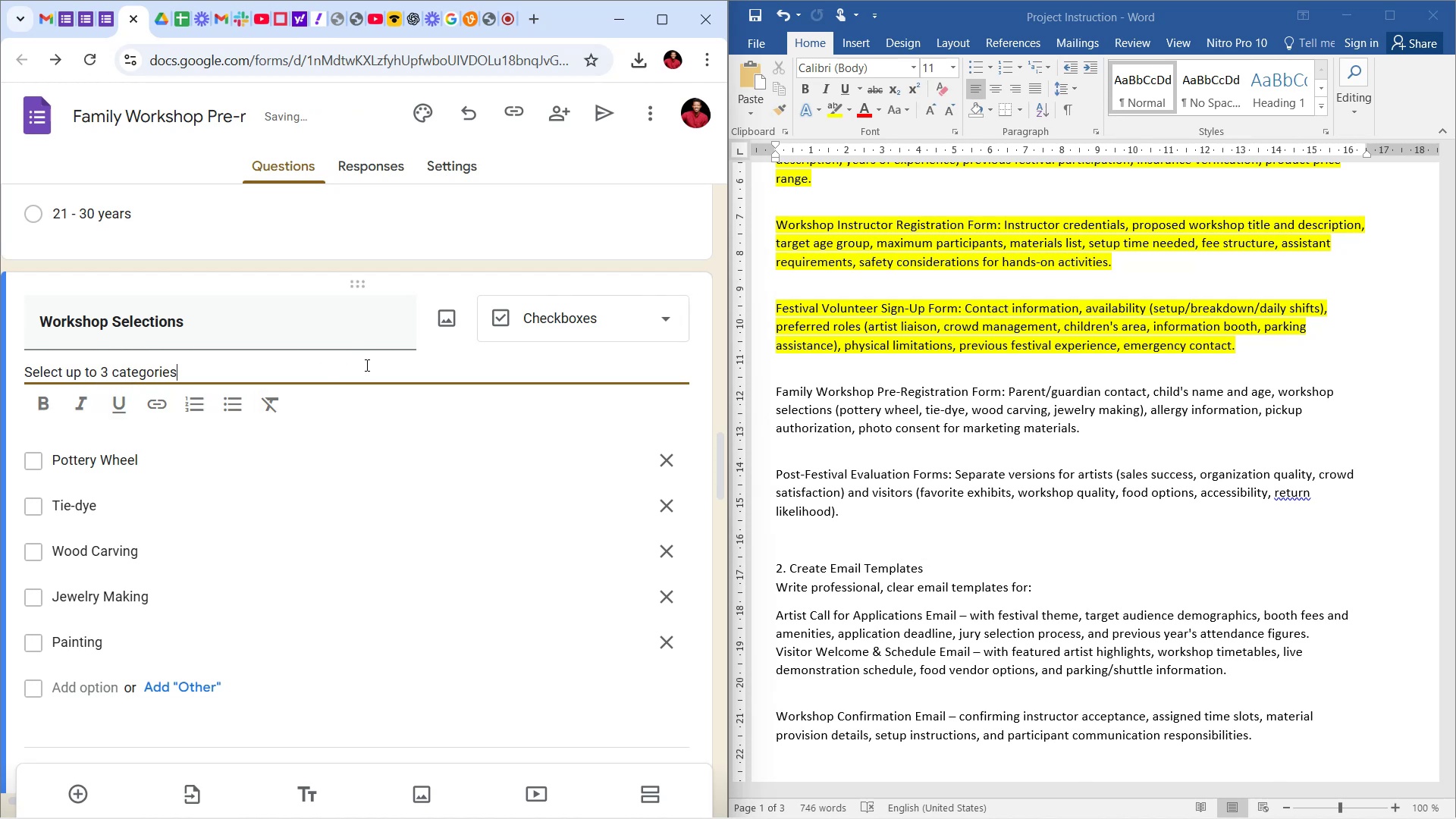 
scroll: coordinate [371, 363], scroll_direction: down, amount: 5.0
 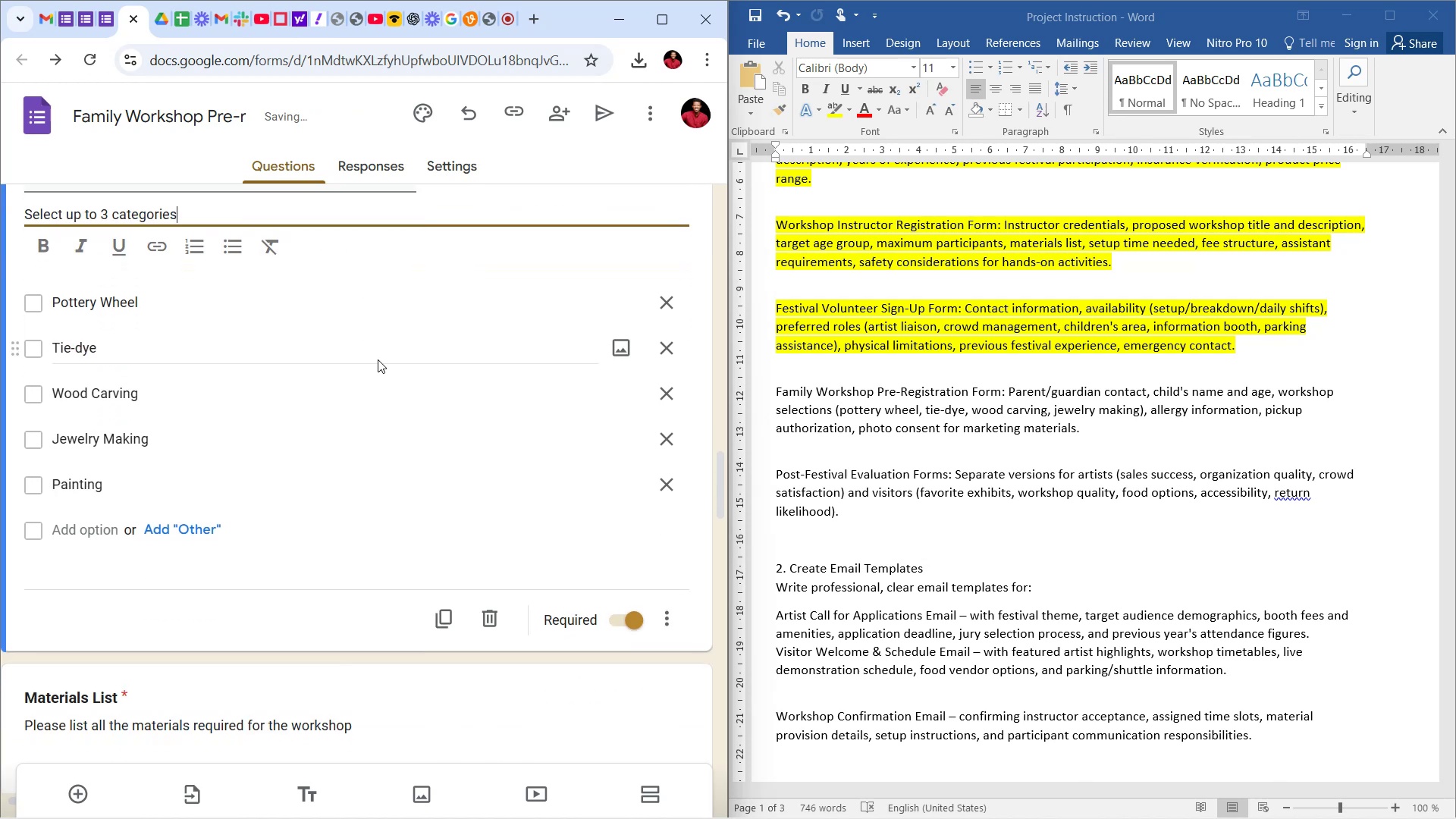 
scroll: coordinate [384, 356], scroll_direction: up, amount: 5.0
 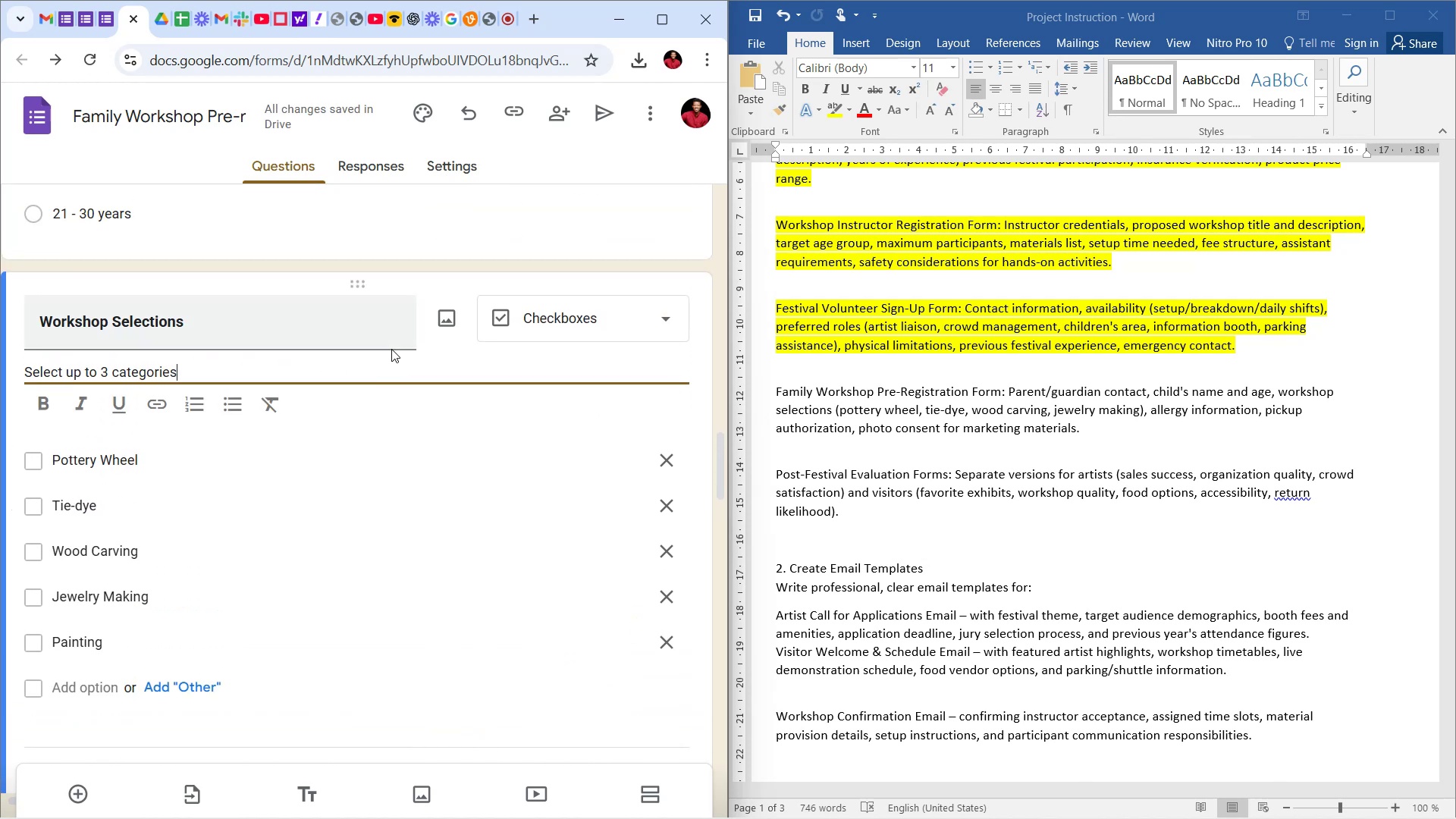 
scroll: coordinate [394, 349], scroll_direction: down, amount: 8.0
 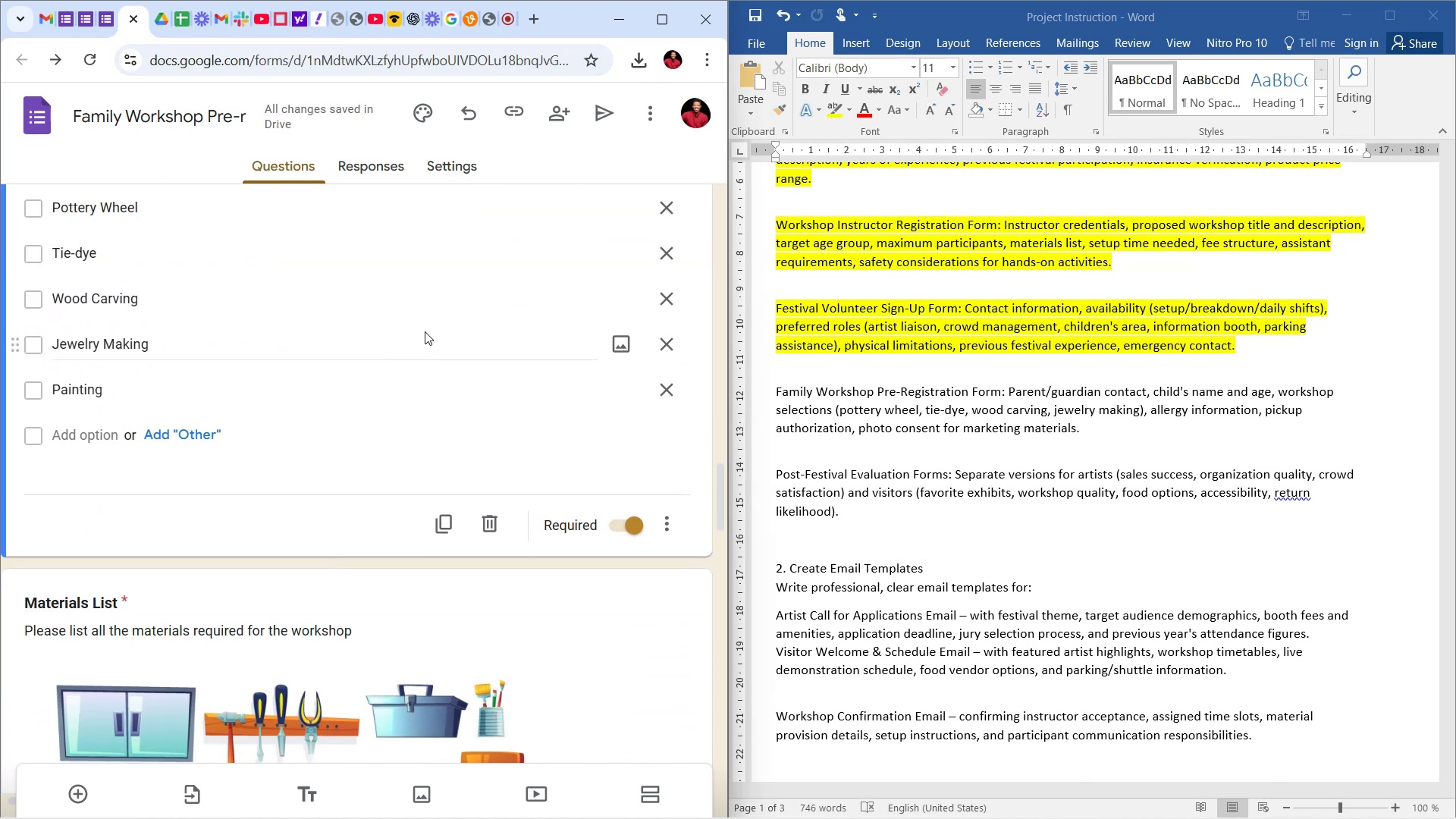 
wait(5.51)
 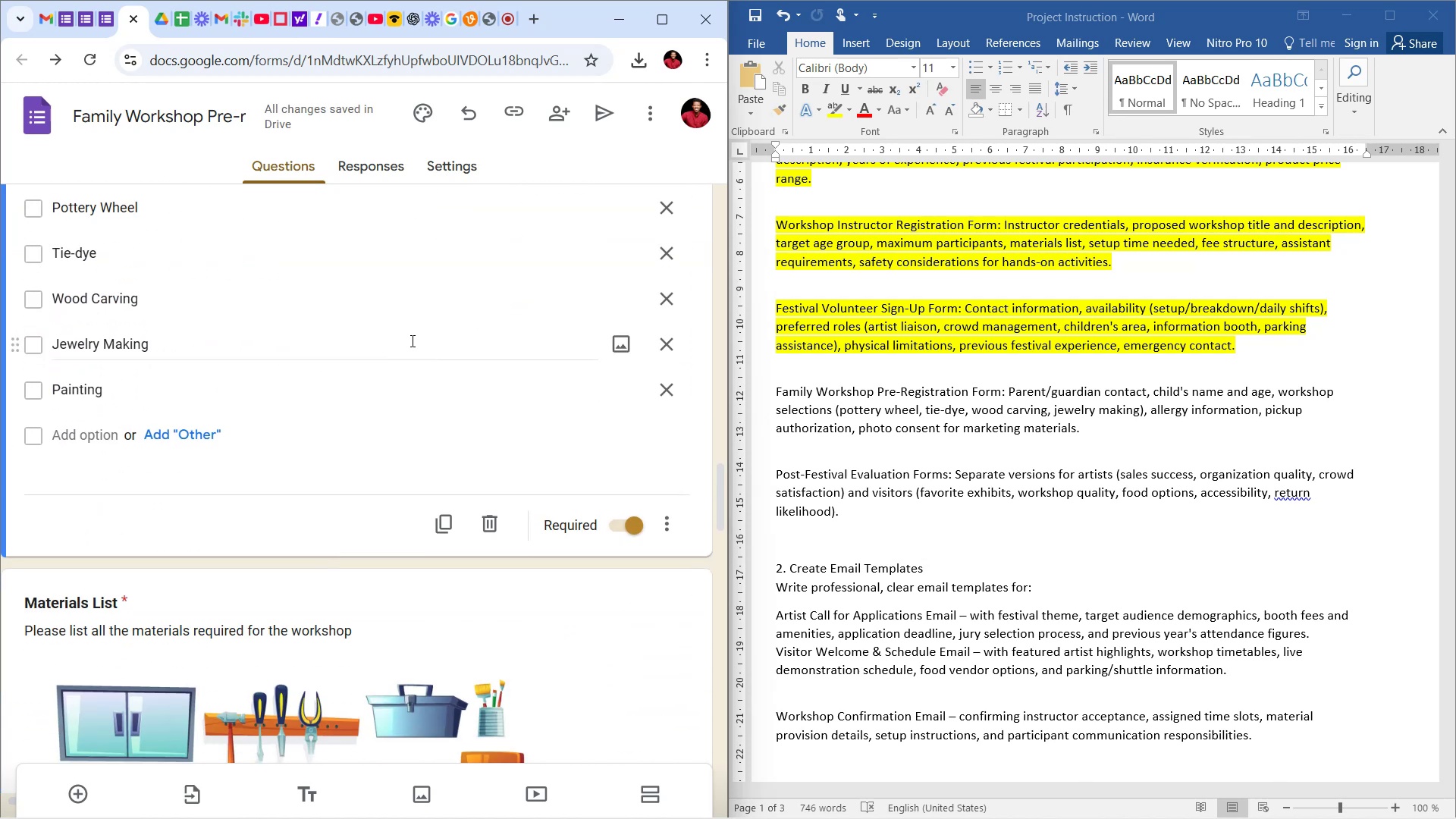 
scroll: coordinate [428, 328], scroll_direction: down, amount: 3.0
 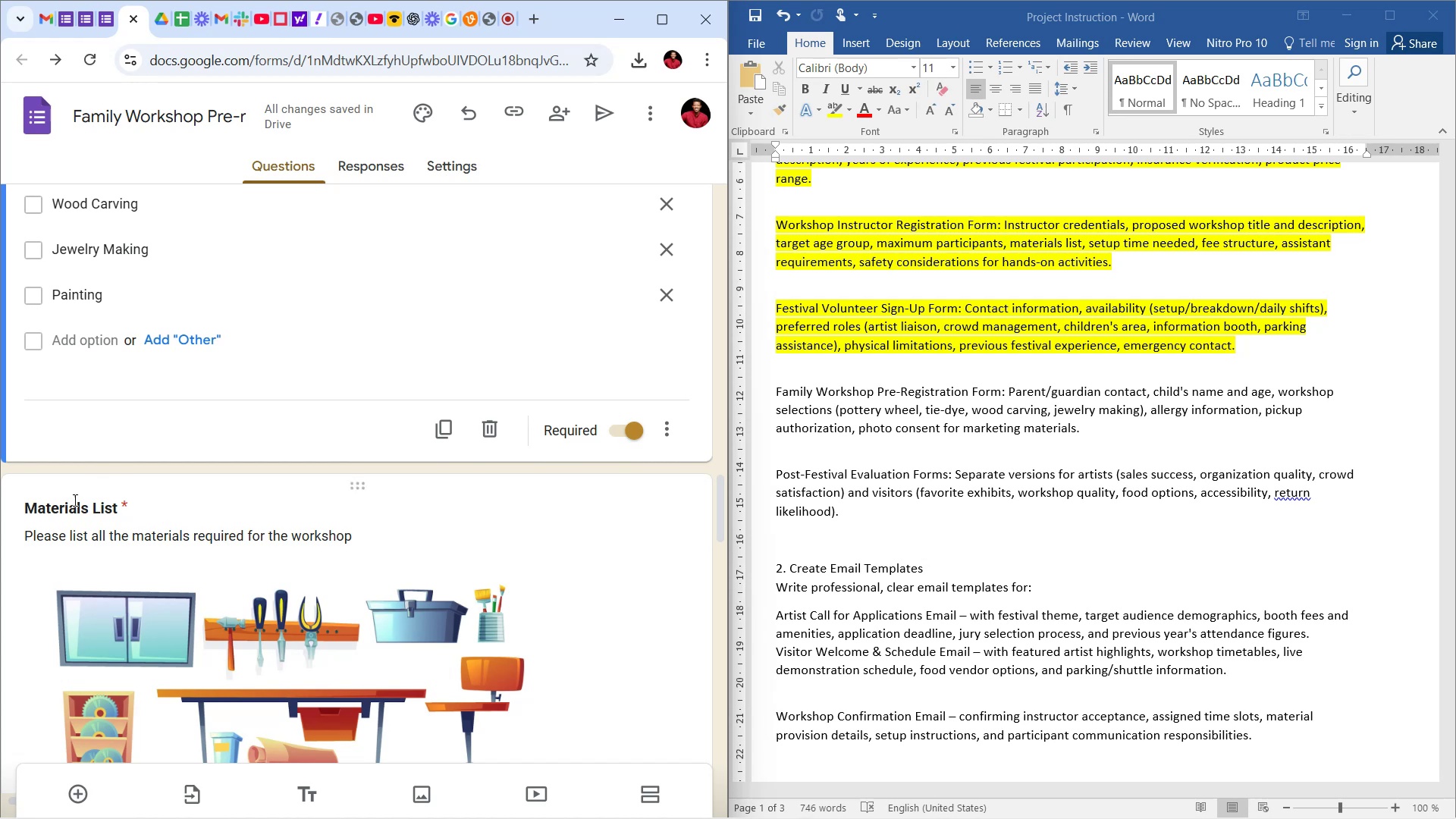 
left_click([75, 502])
 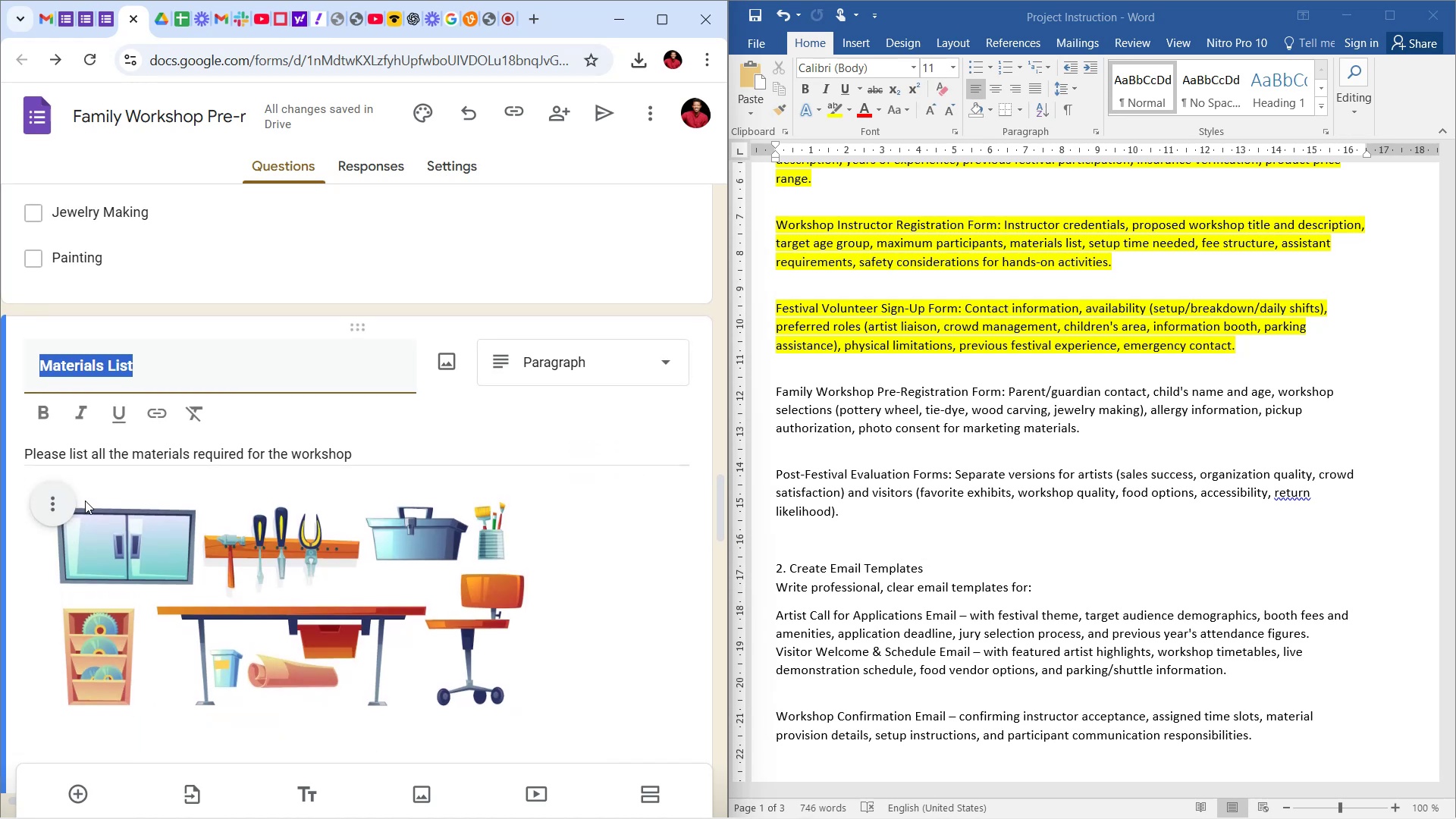 
type(Allergy Information)
 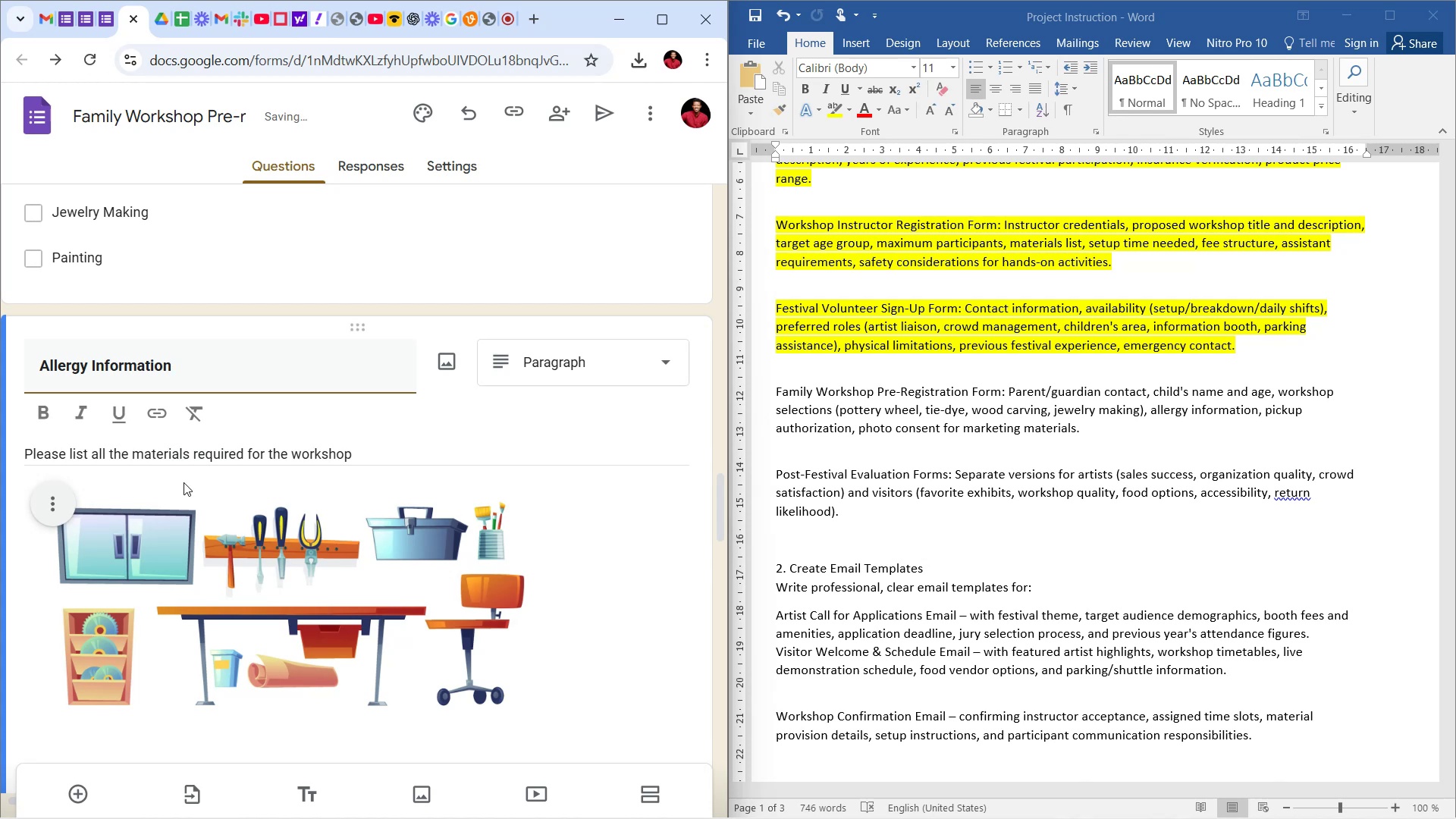 
left_click([285, 448])
 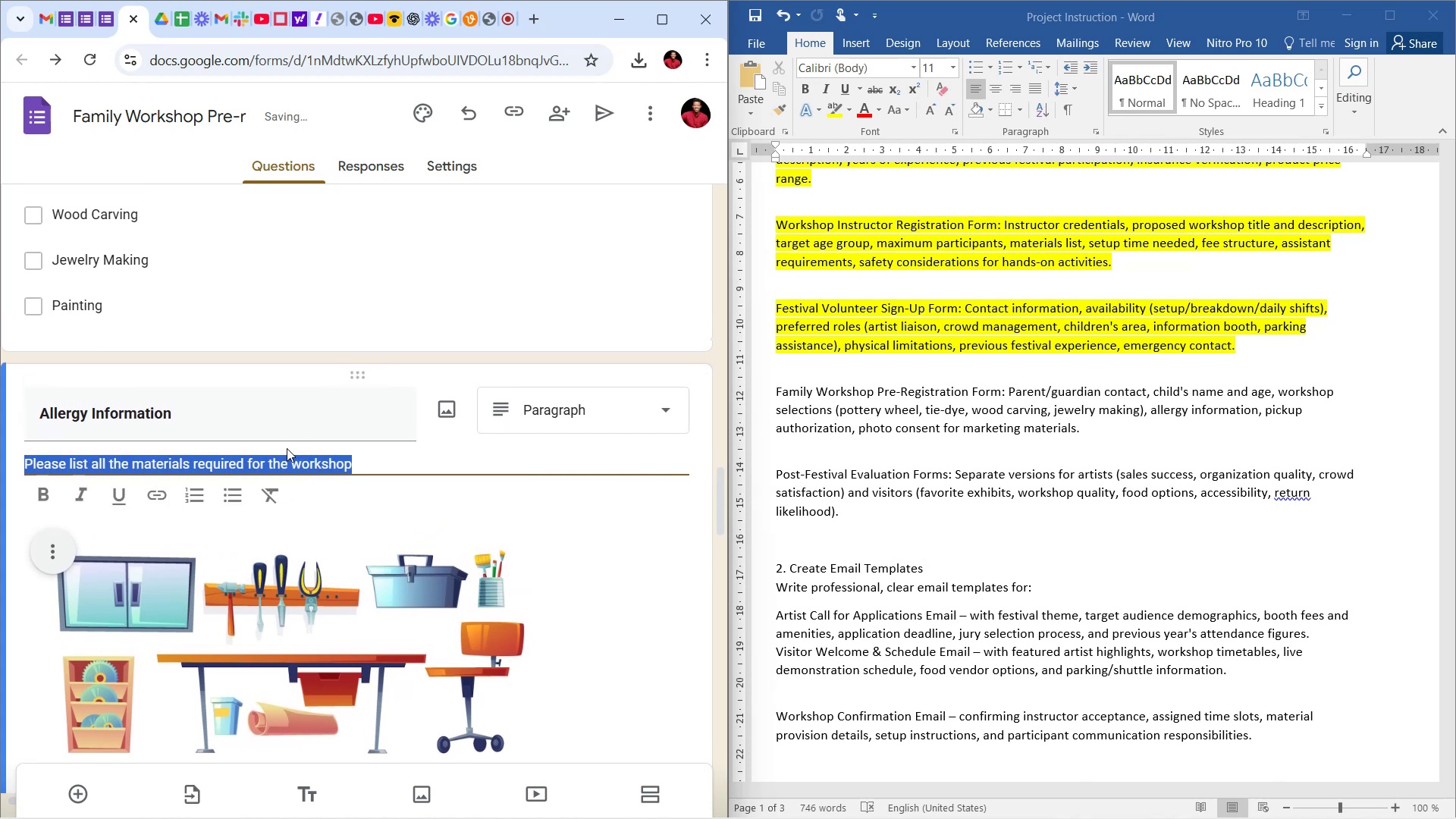 
type(Please let us know on )
key(Backspace)
key(Backspace)
key(Backspace)
type(any allergies you may have)
 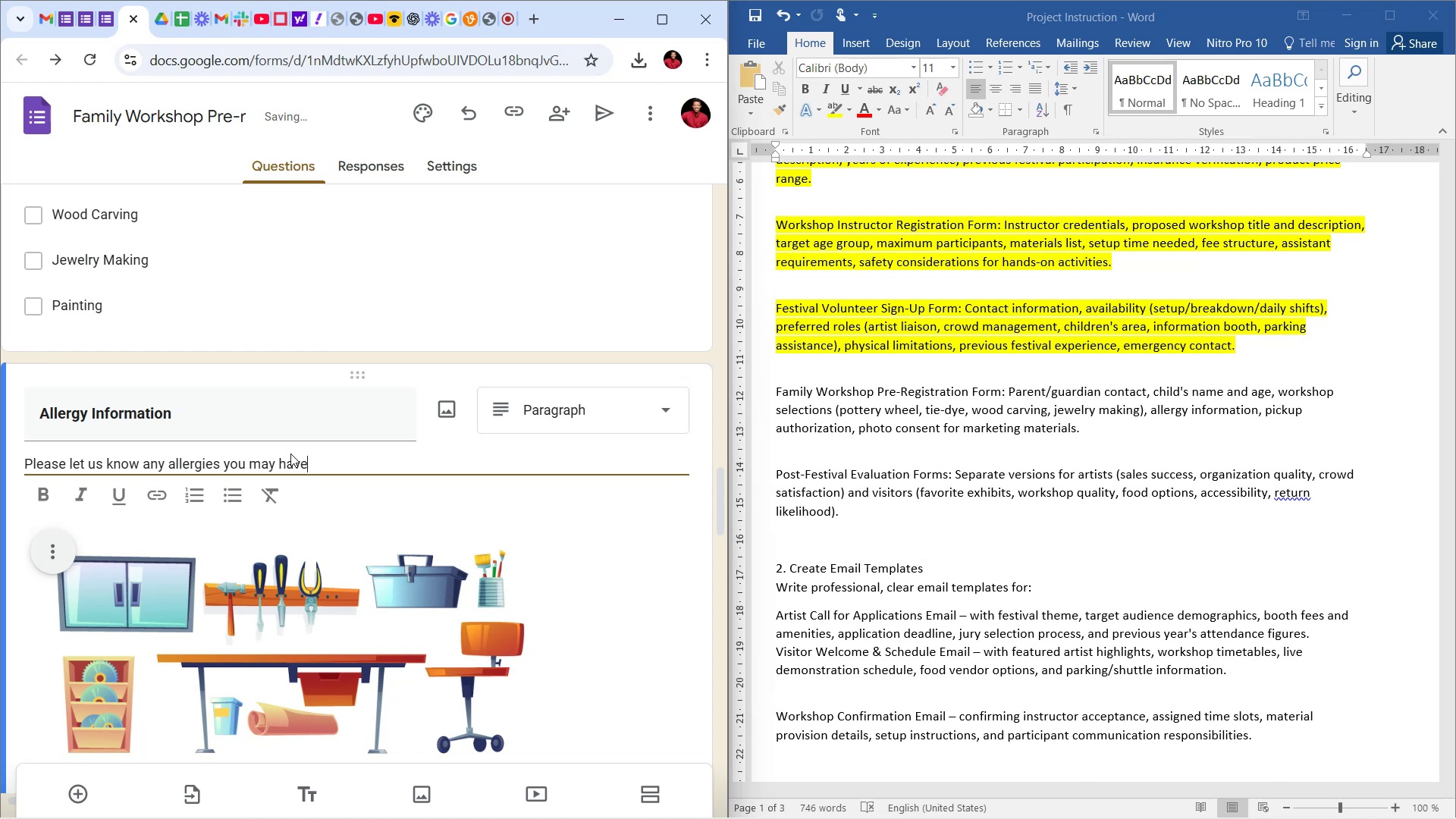 
double_click([265, 454])
 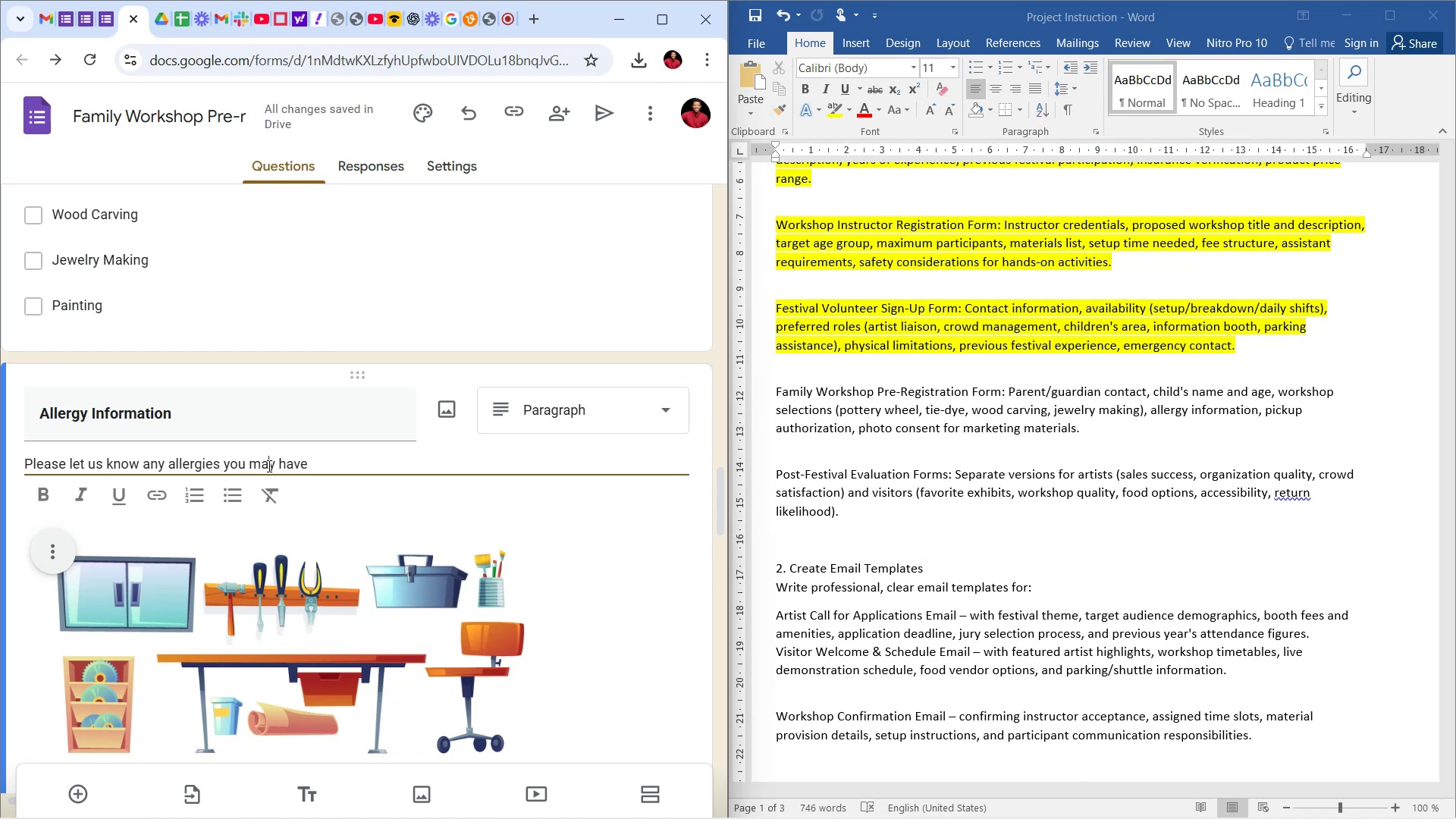 
key(Backspace)
 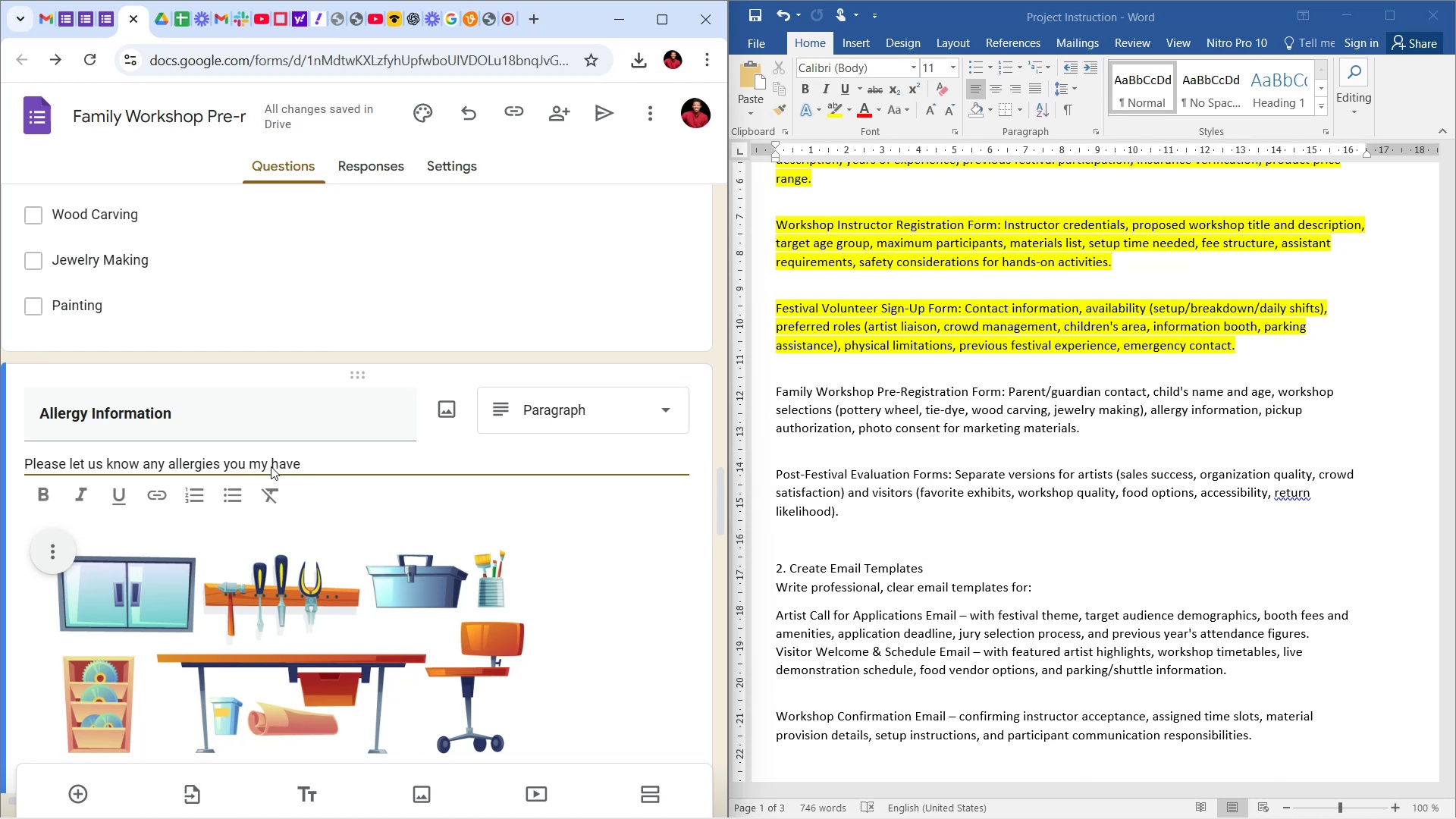 
key(Backspace)
 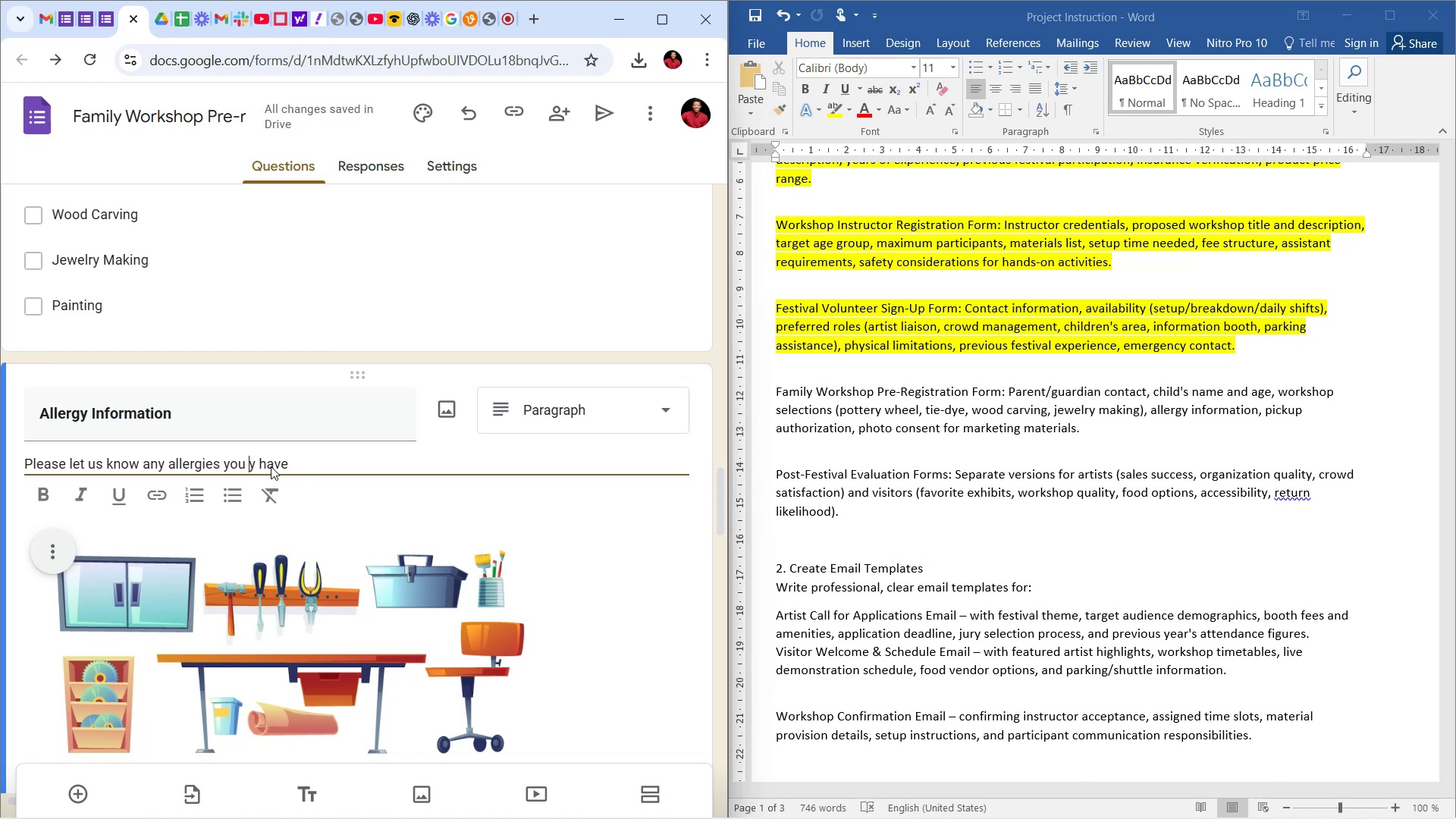 
key(Backspace)
 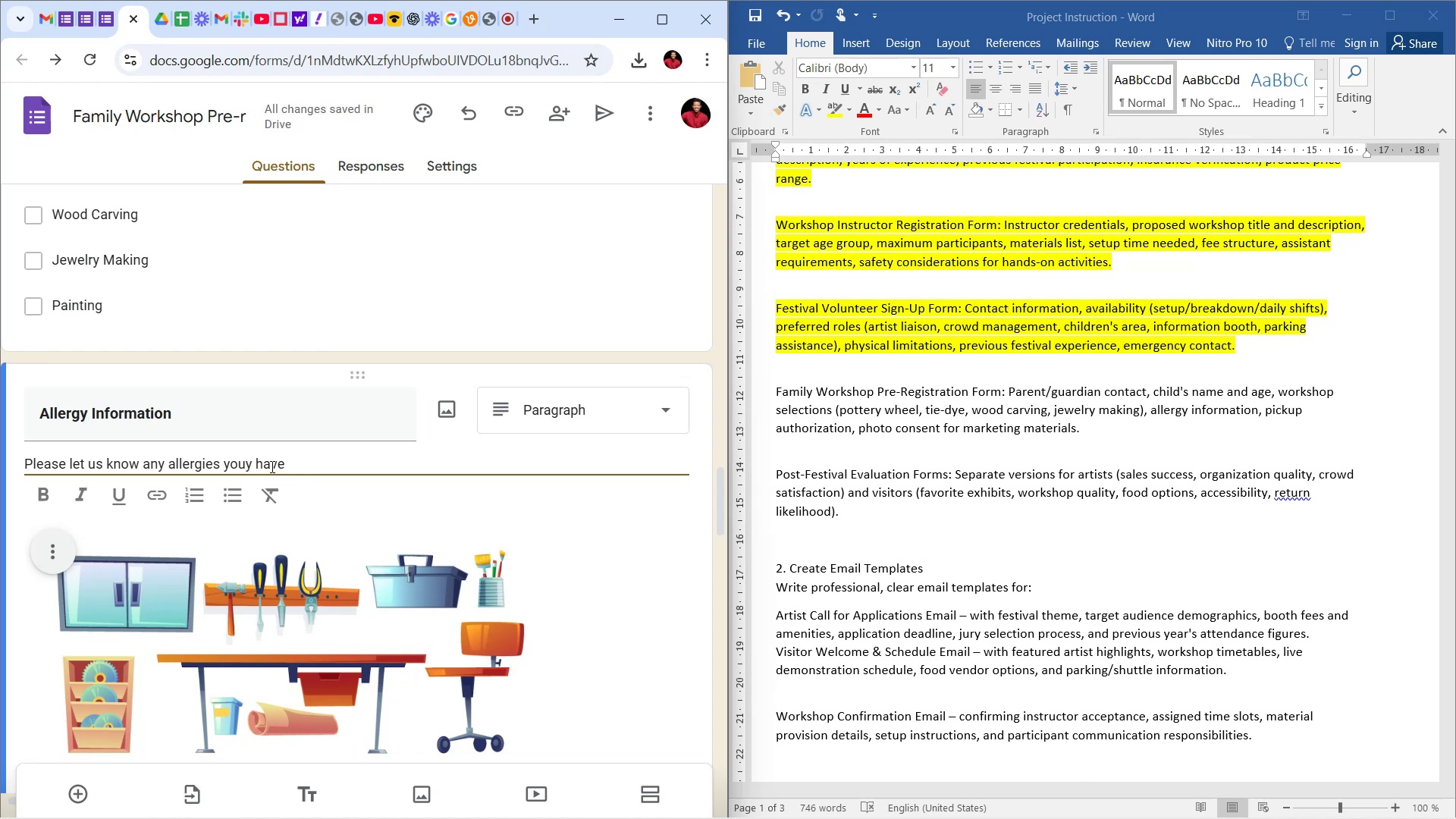 
key(ArrowRight)
 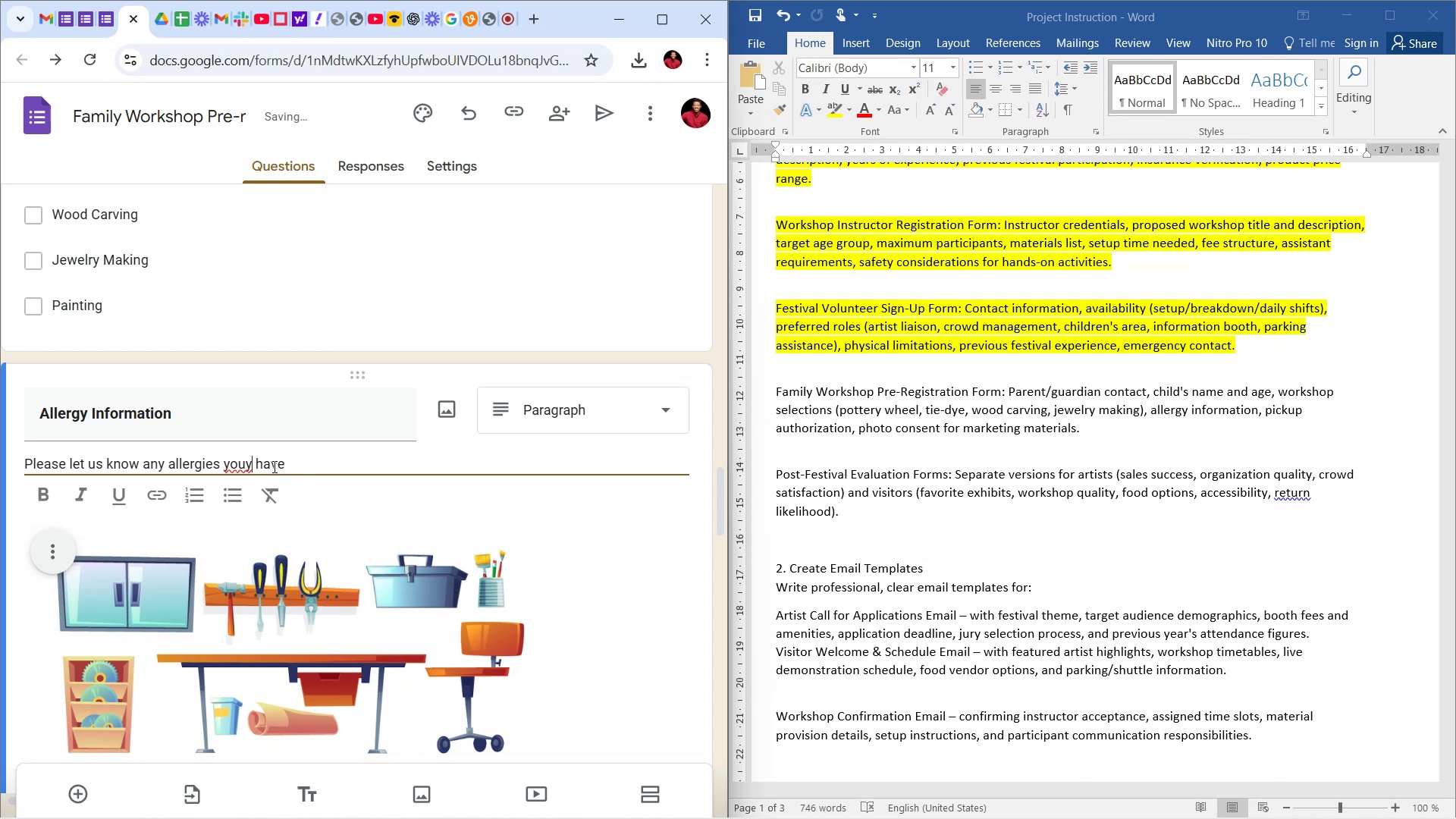 
key(Backspace)
 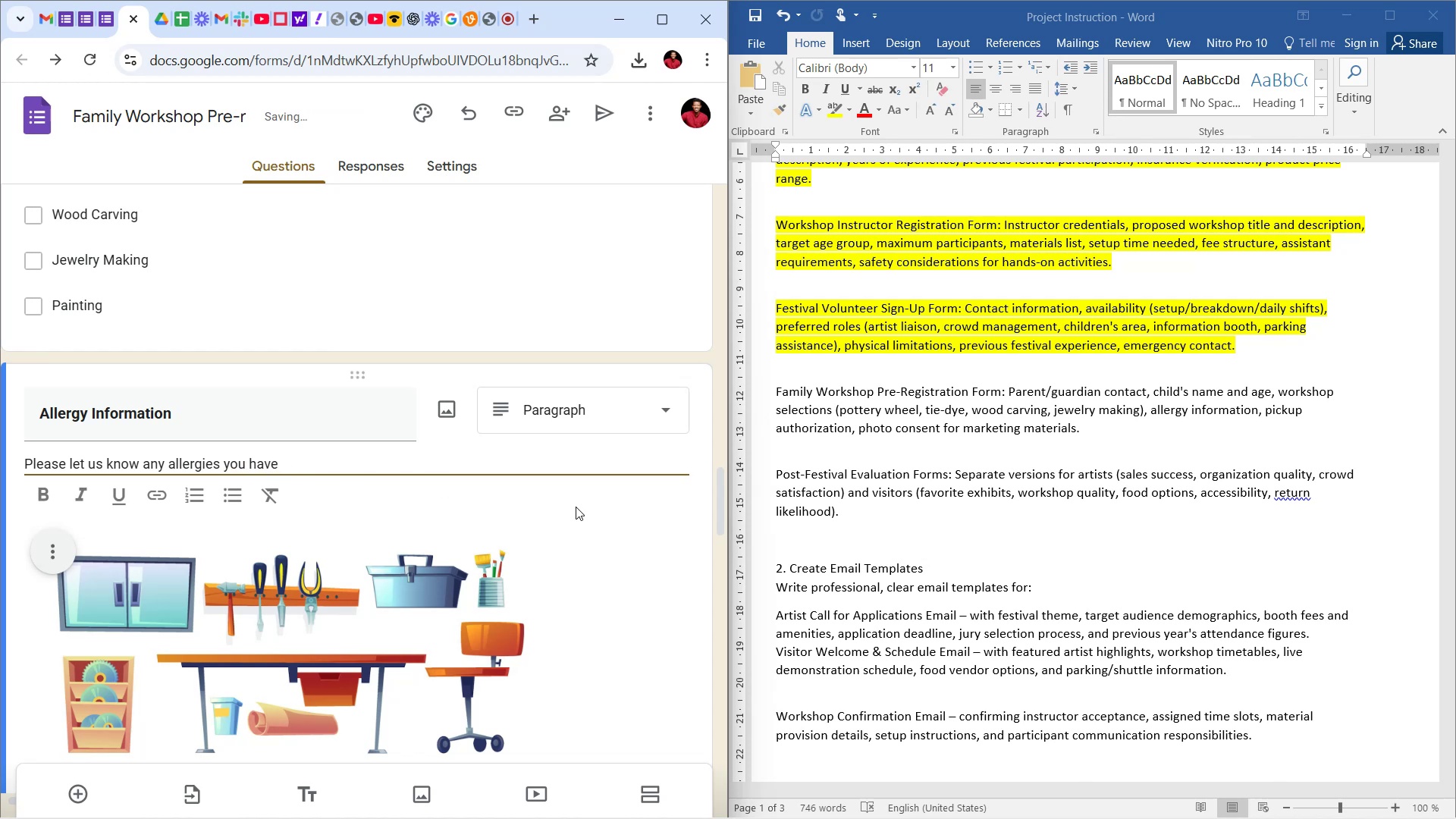 
left_click([632, 493])
 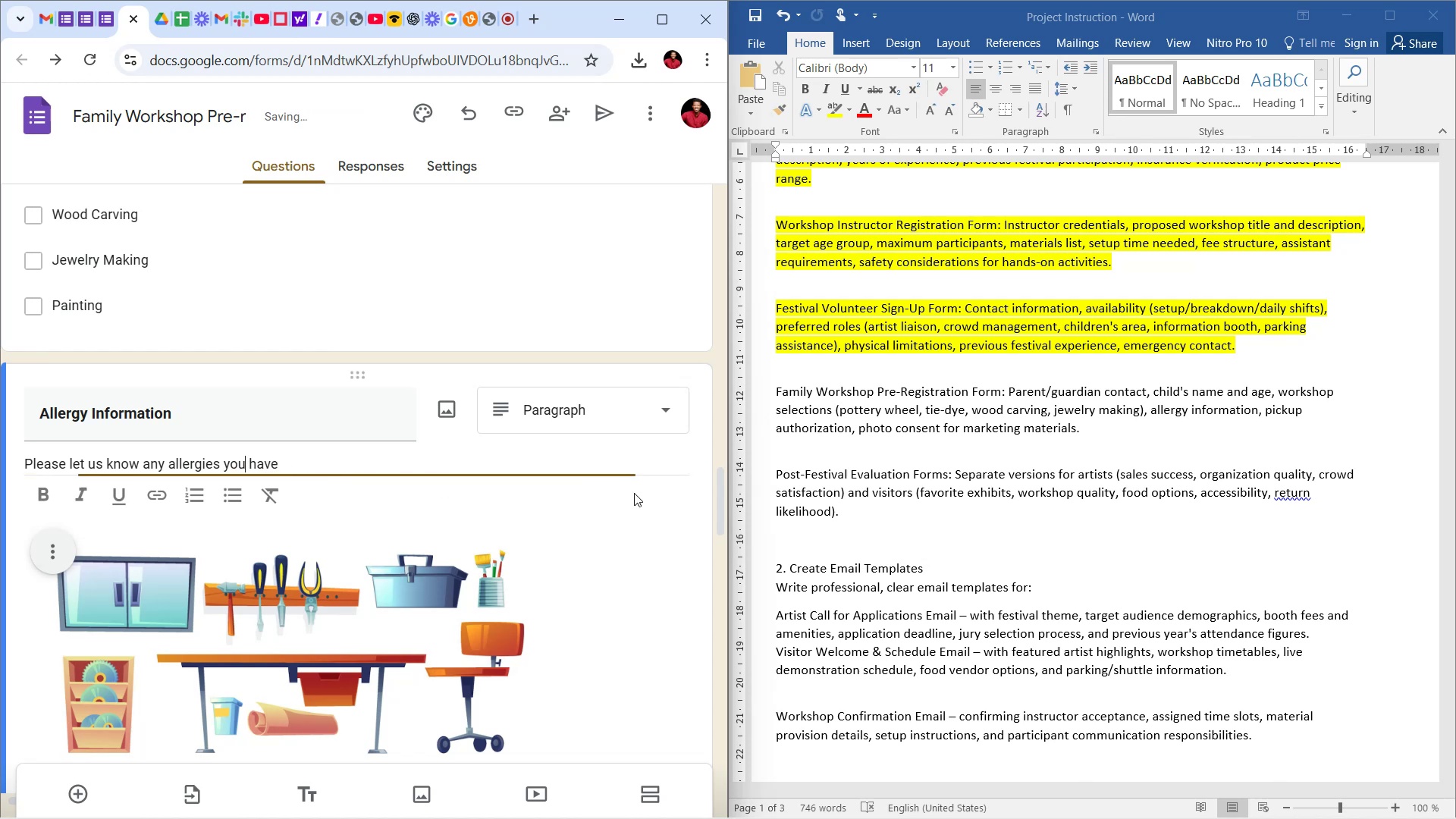 
scroll: coordinate [634, 493], scroll_direction: down, amount: 4.0
 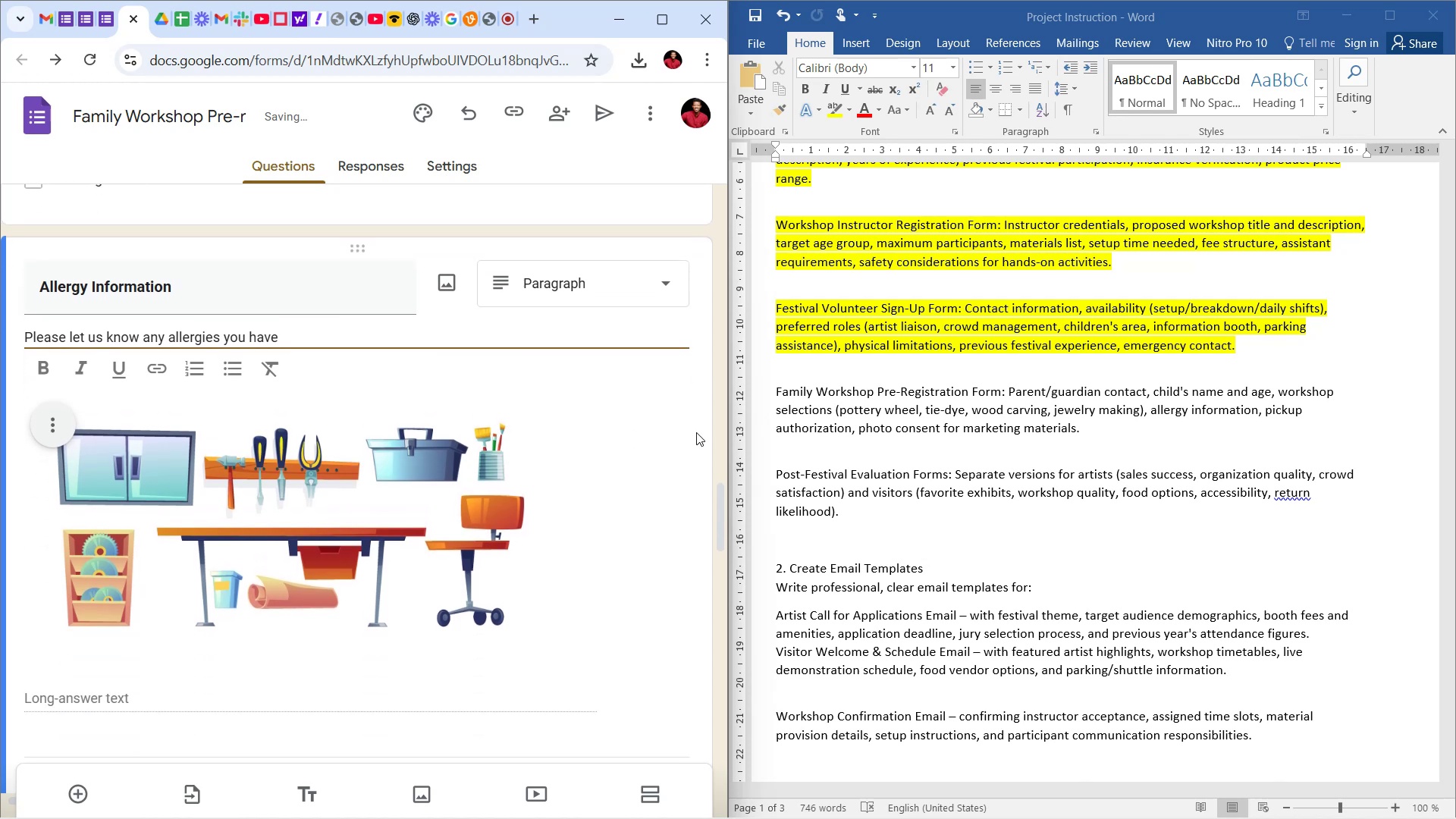 
left_click([698, 432])
 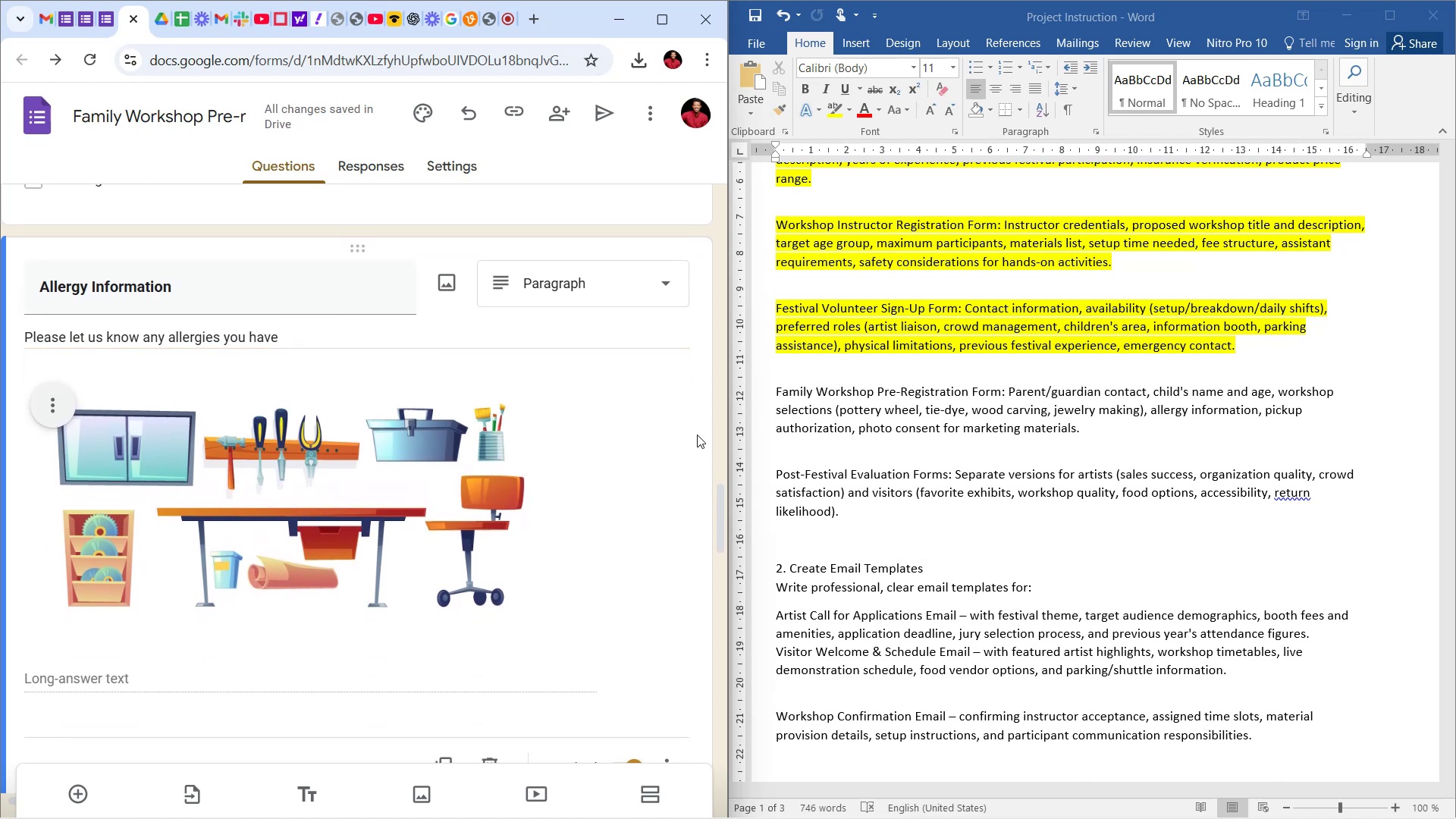 
scroll: coordinate [689, 444], scroll_direction: down, amount: 8.0
 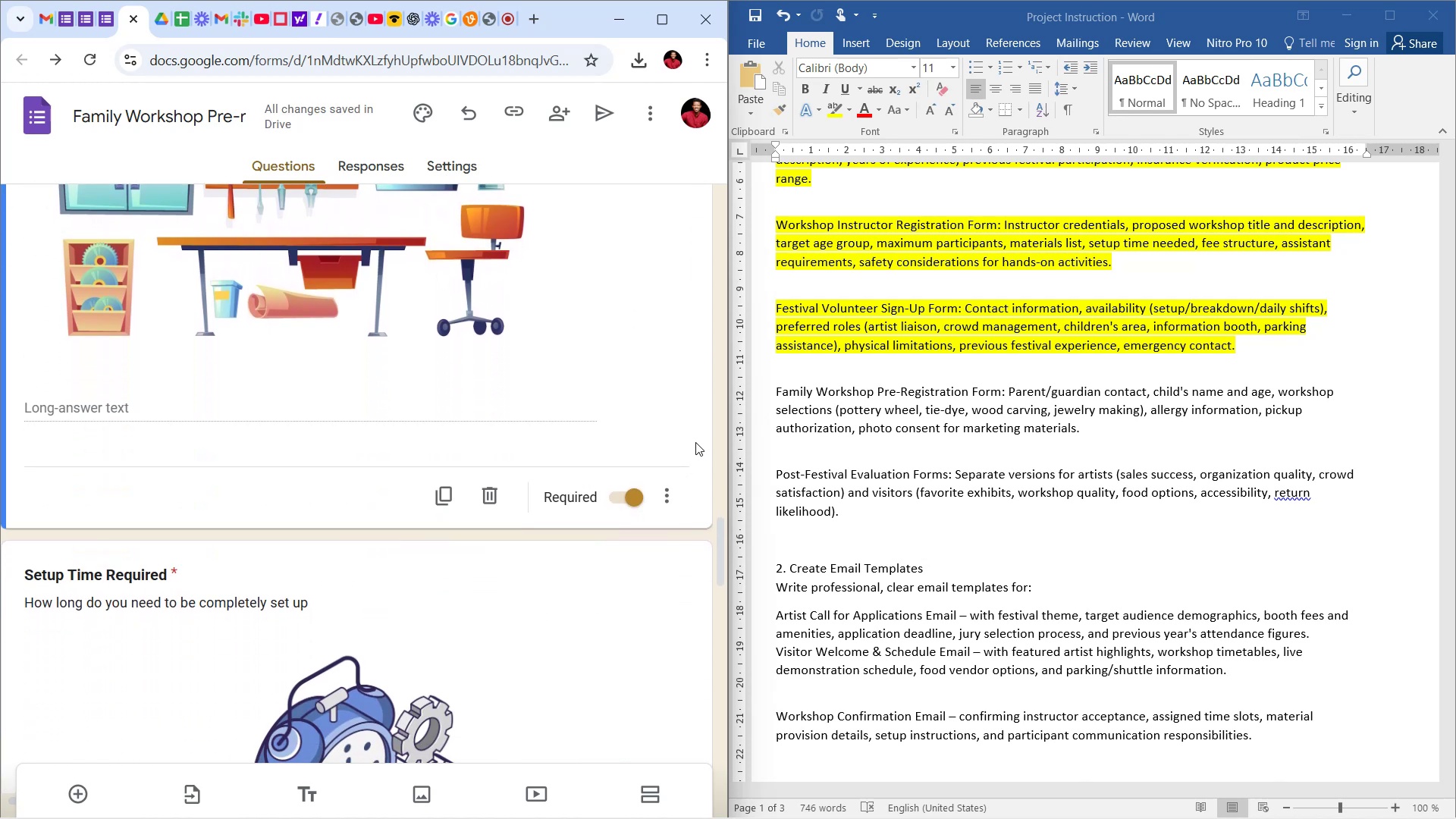 
wait(5.82)
 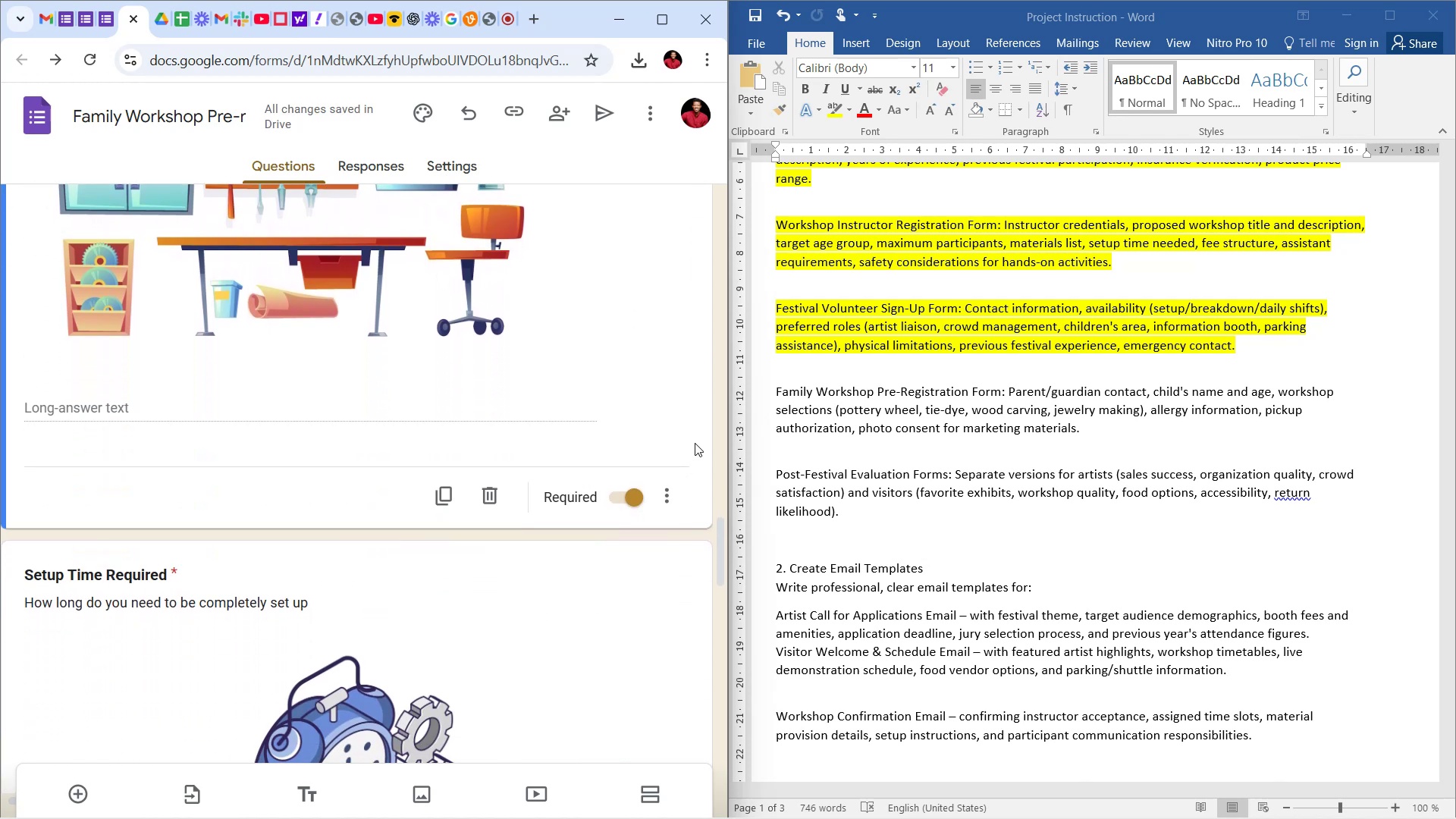 
left_click([97, 570])
 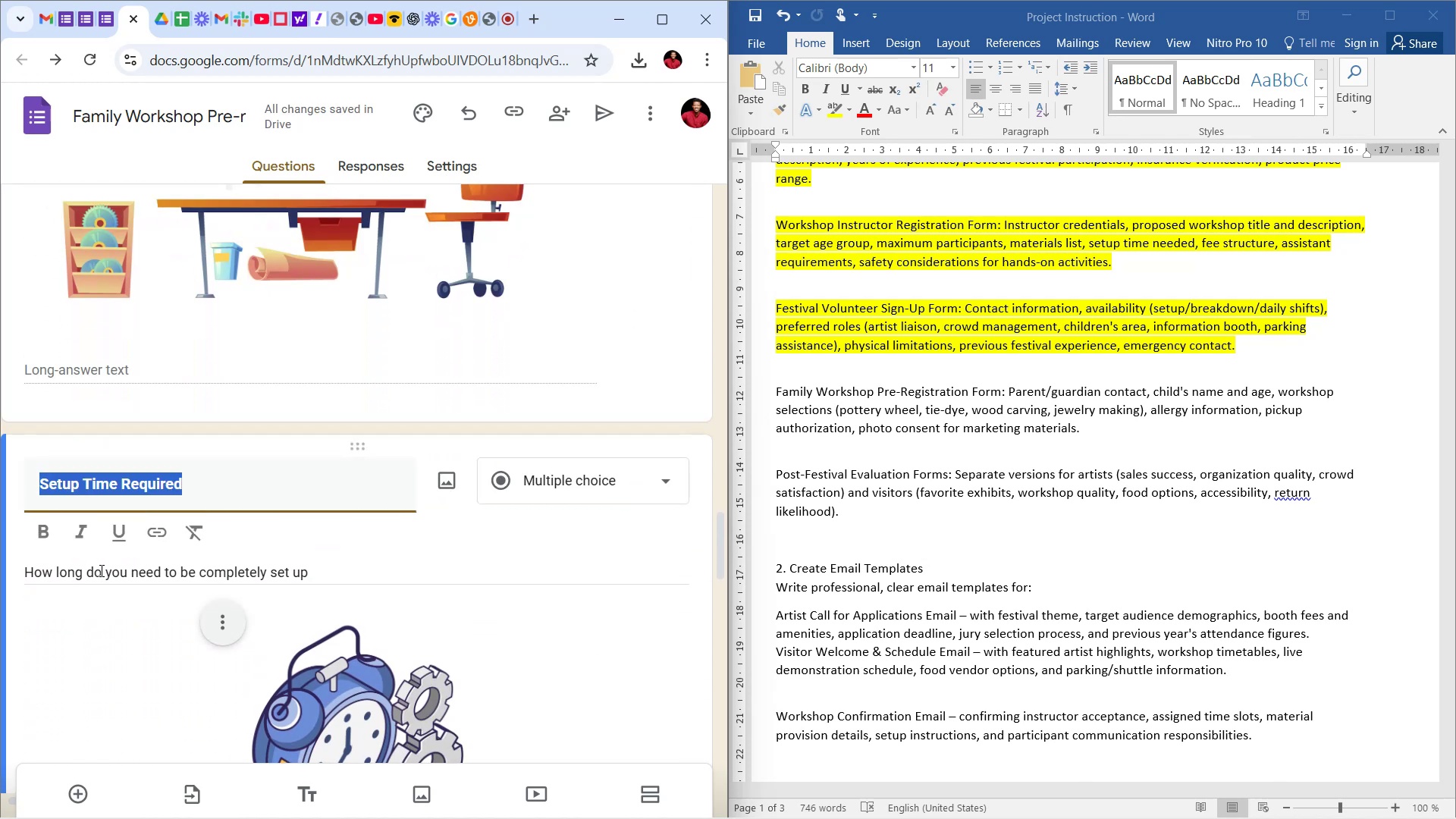 
type(Pickup Authorization)
 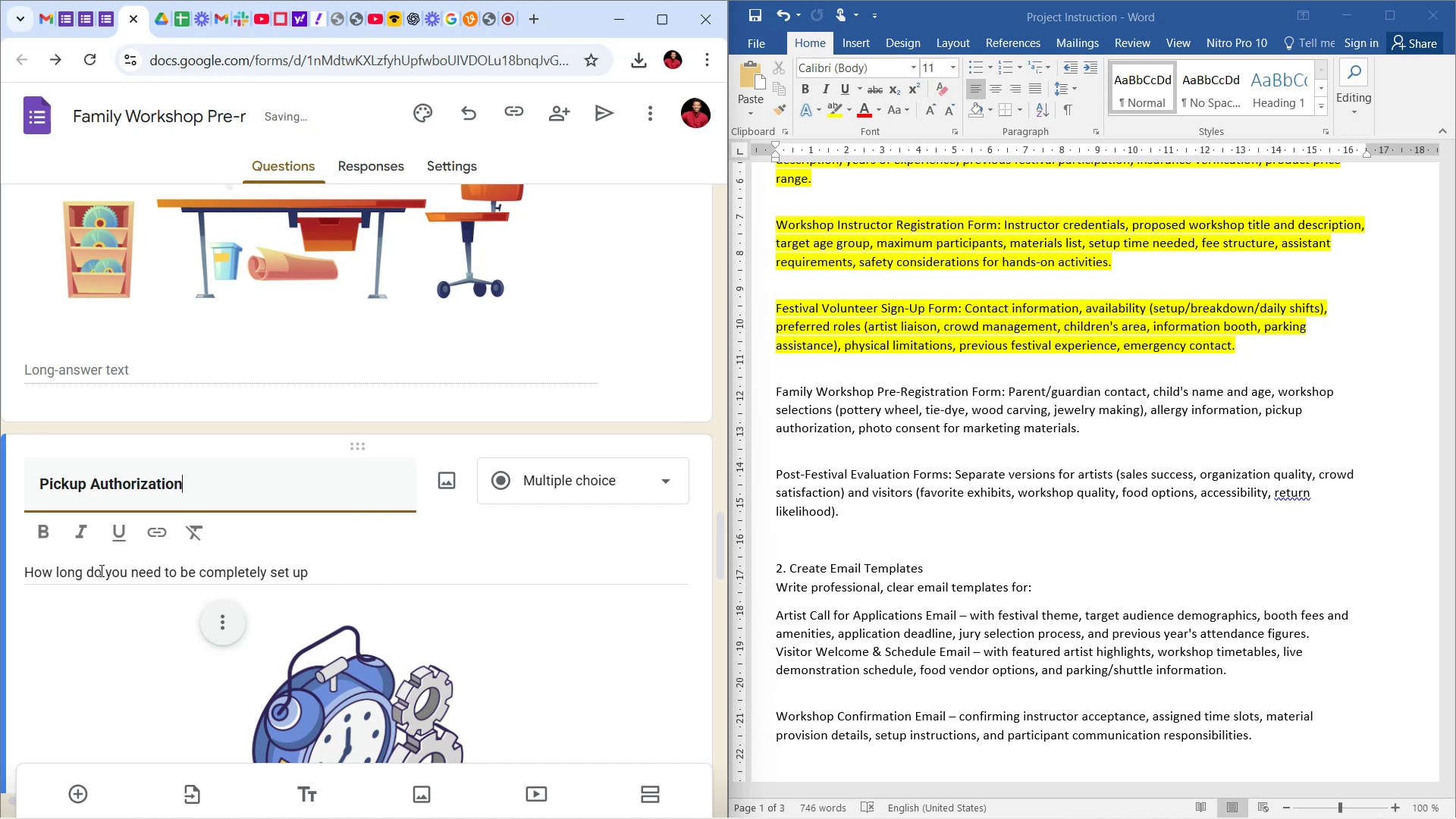 
scroll: coordinate [256, 425], scroll_direction: up, amount: 7.0
 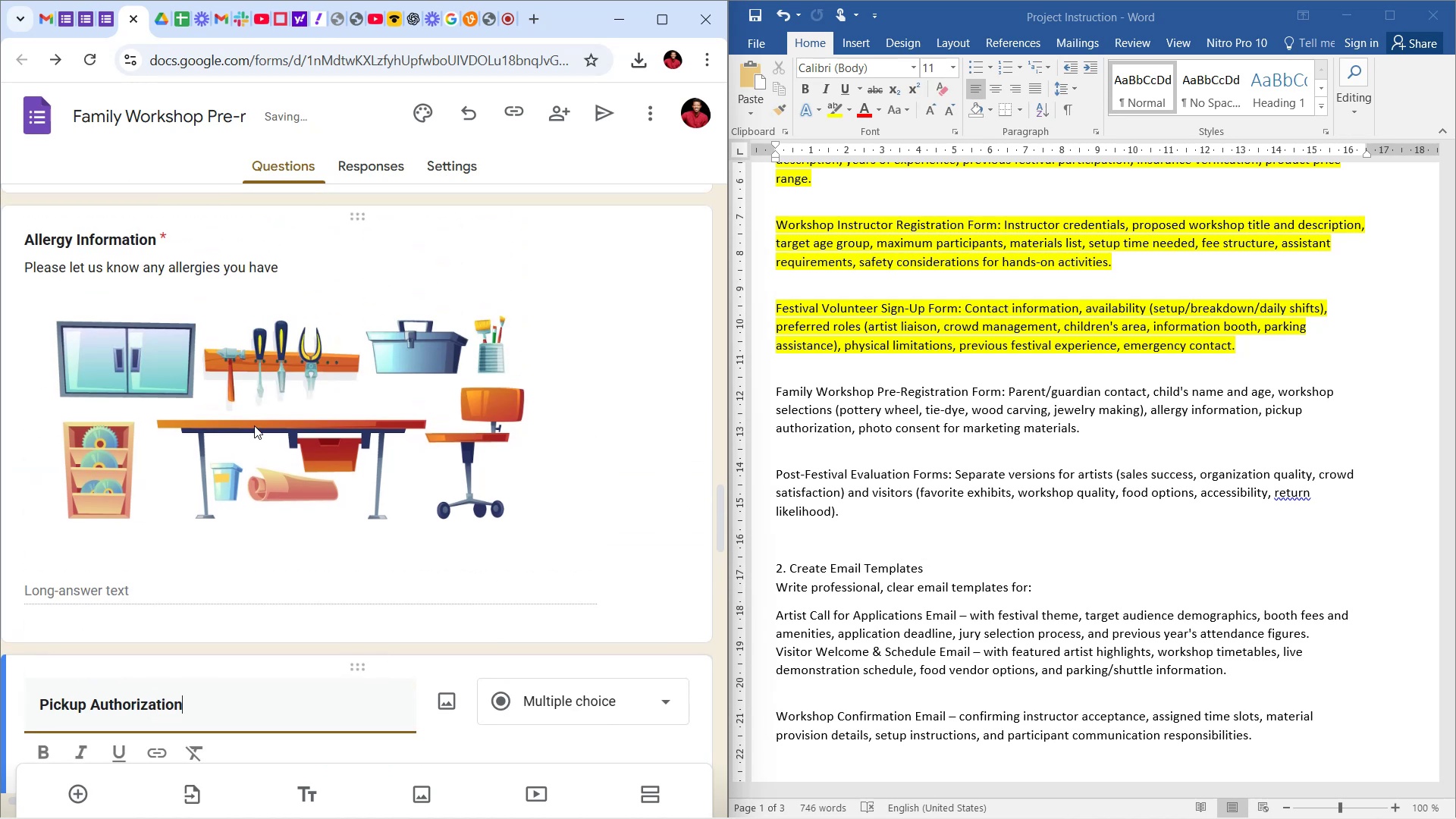 
scroll: coordinate [589, 479], scroll_direction: down, amount: 35.0
 